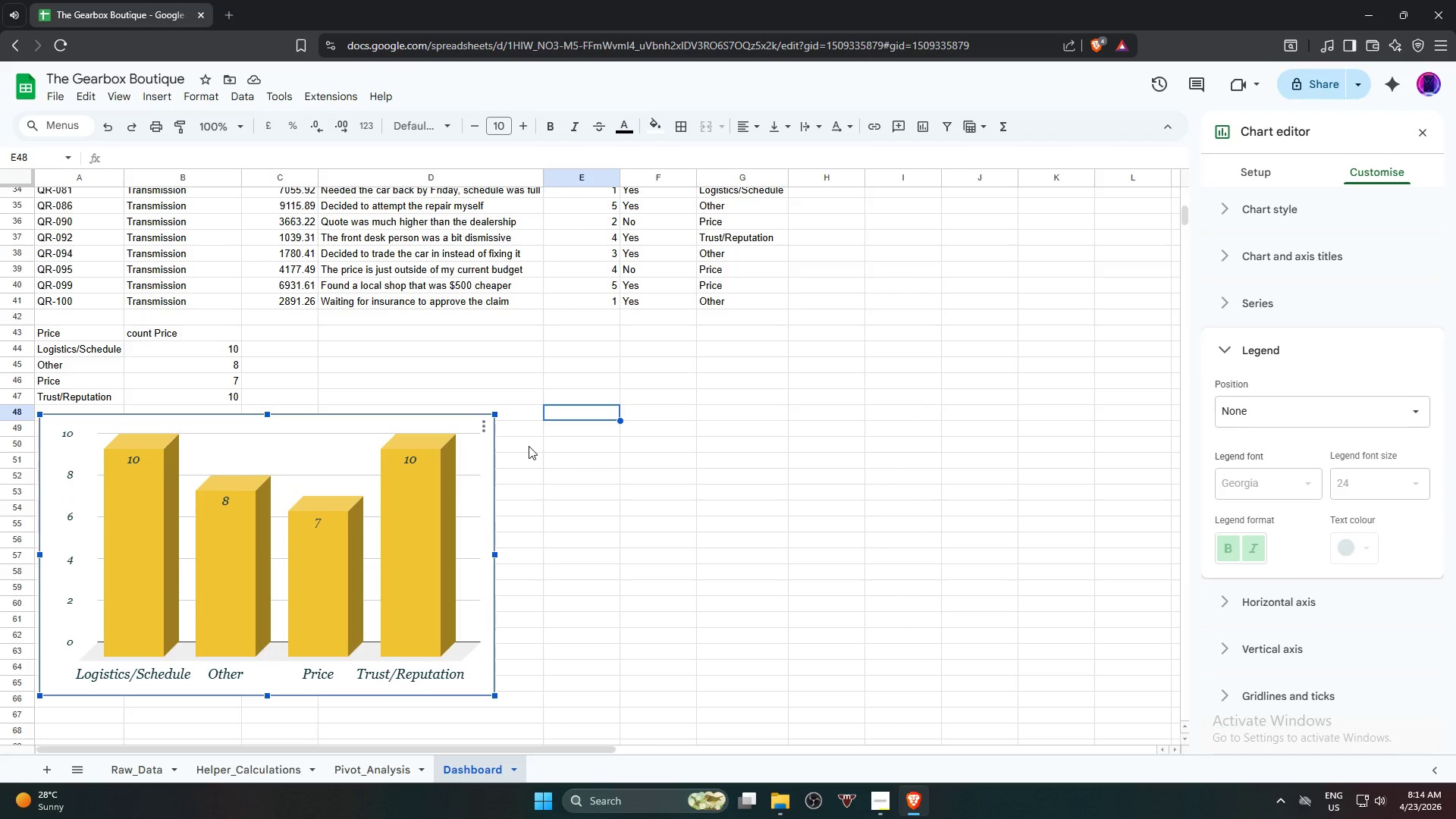 
left_click([1354, 324])
 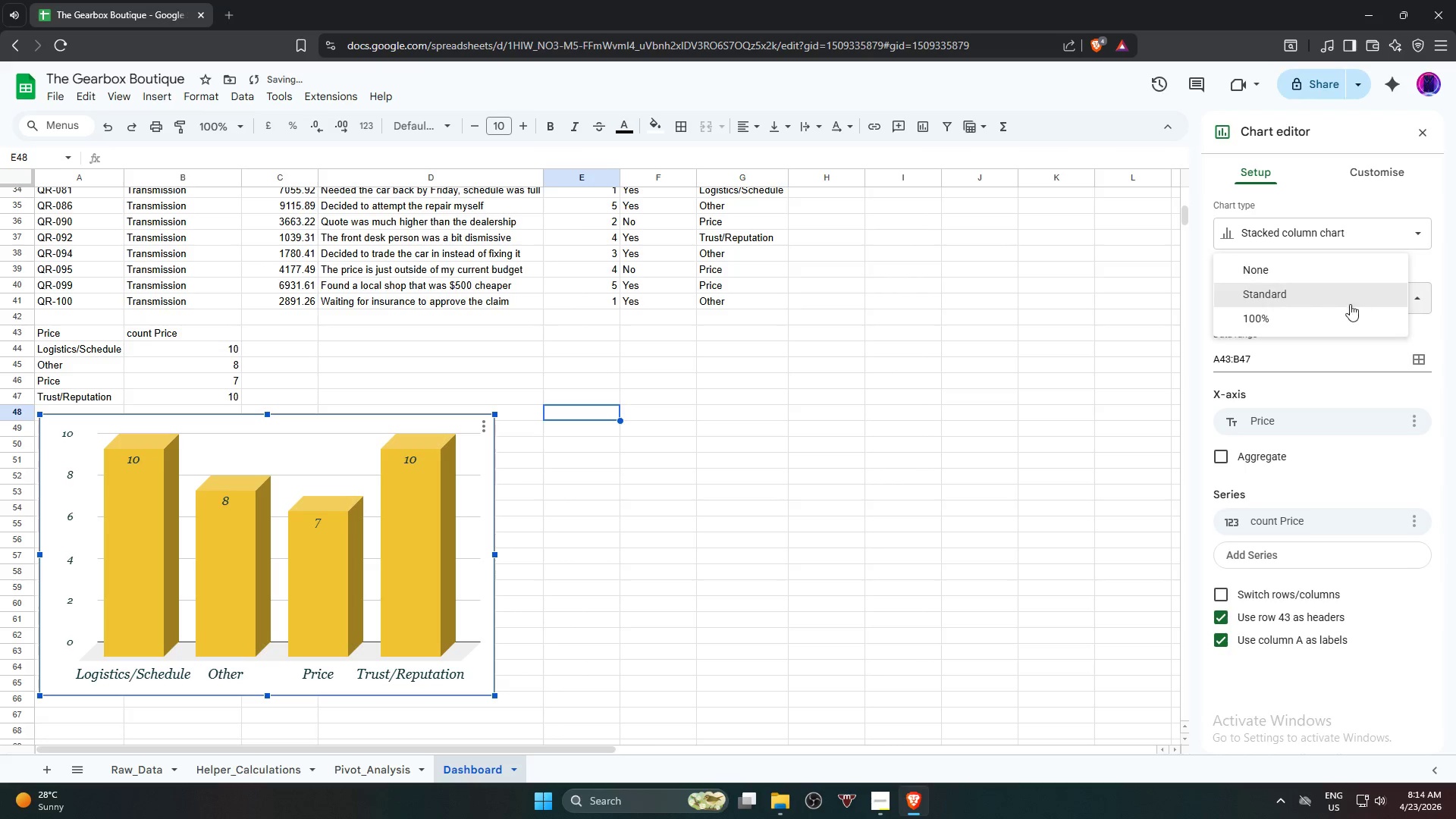 
double_click([1335, 321])
 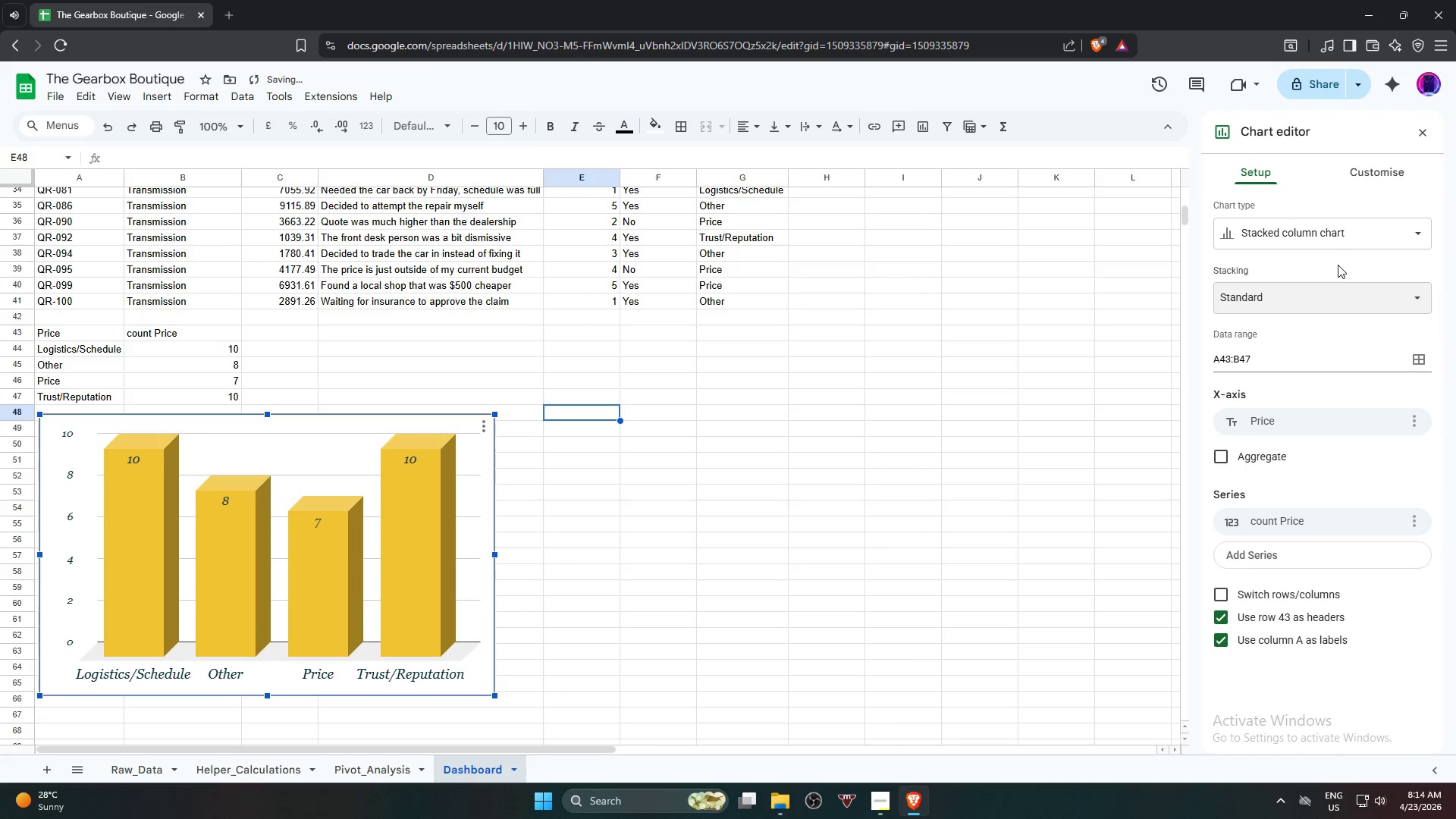 
left_click([1332, 294])
 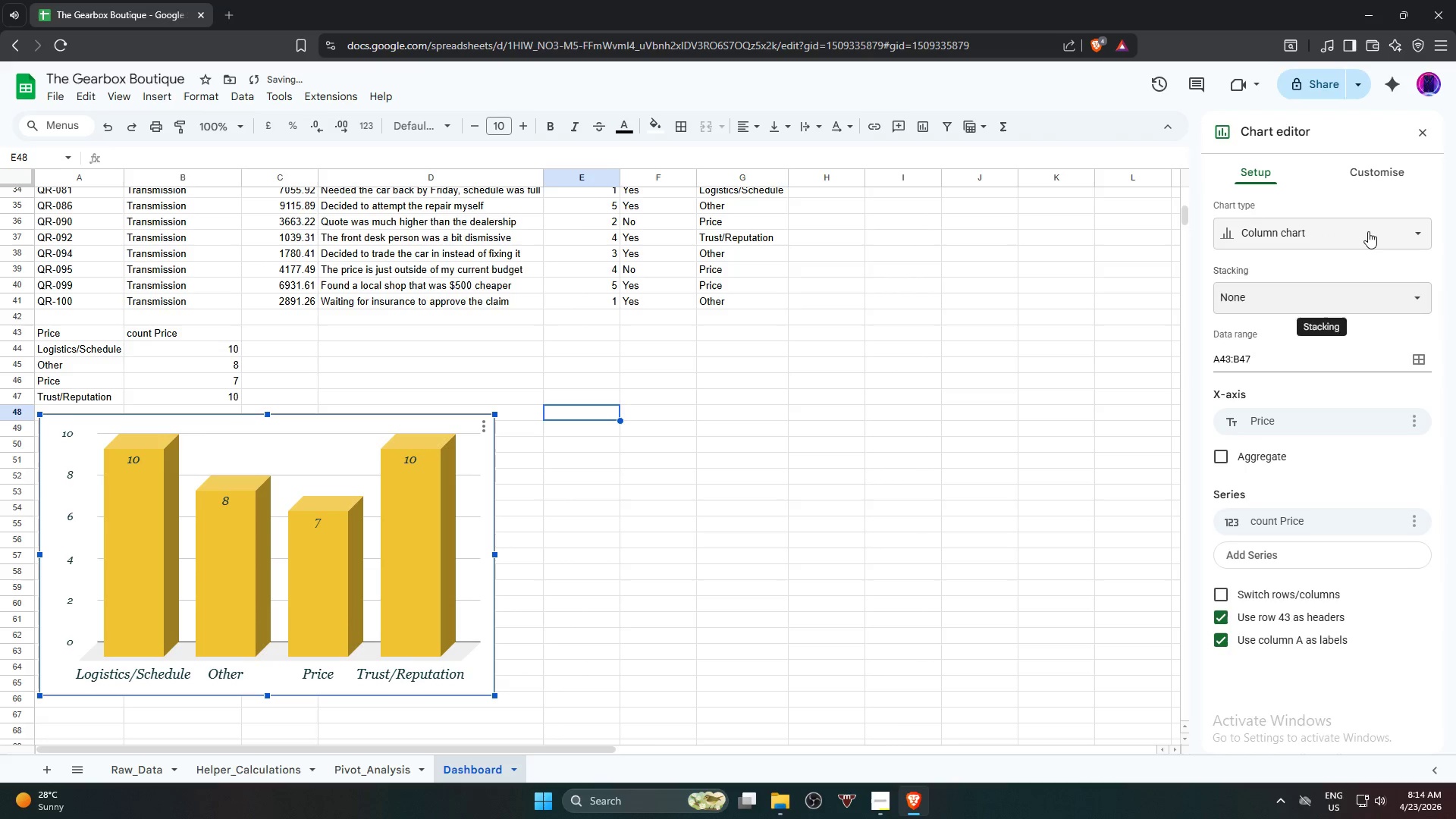 
double_click([1369, 228])
 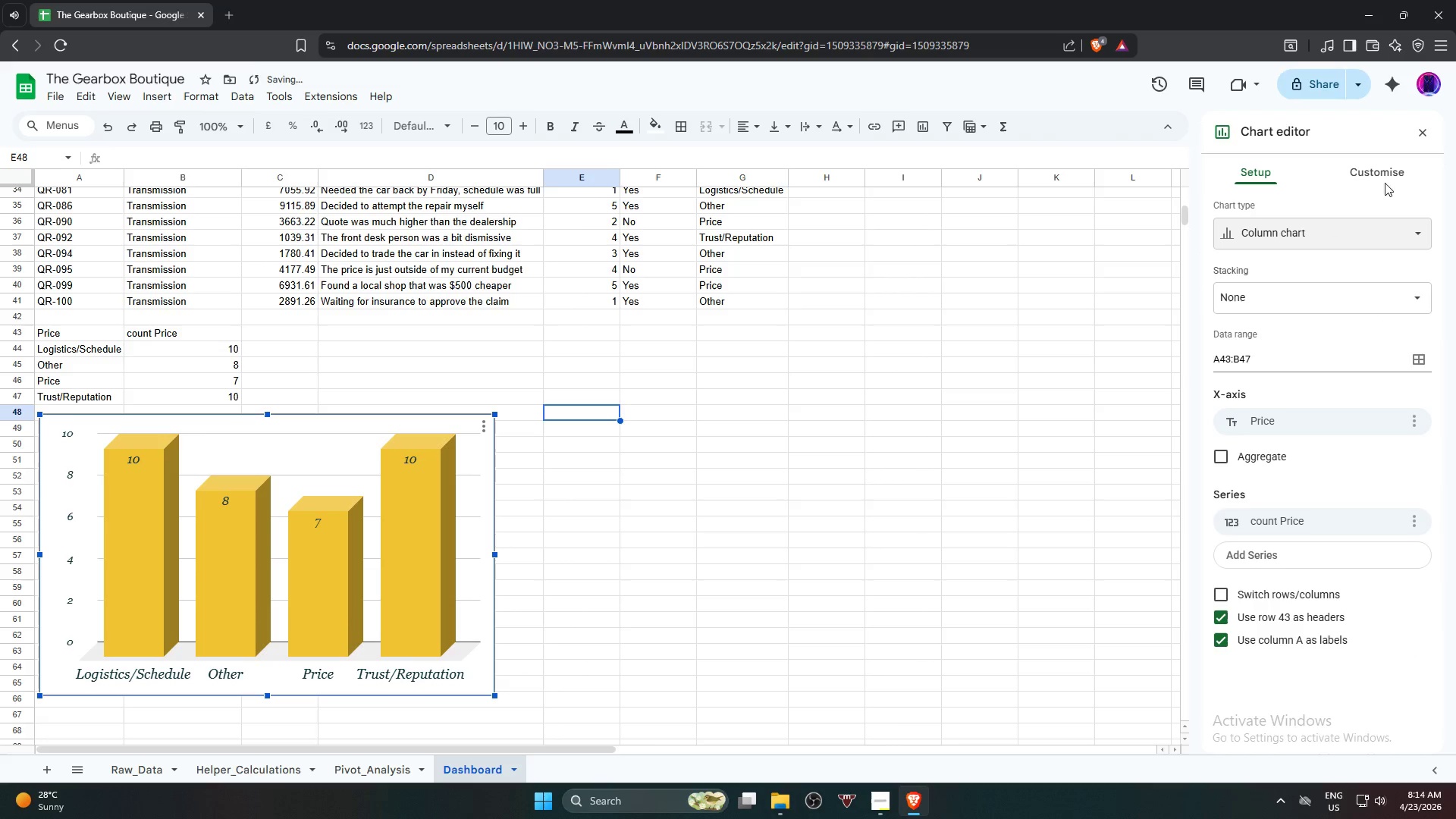 
left_click([1386, 172])
 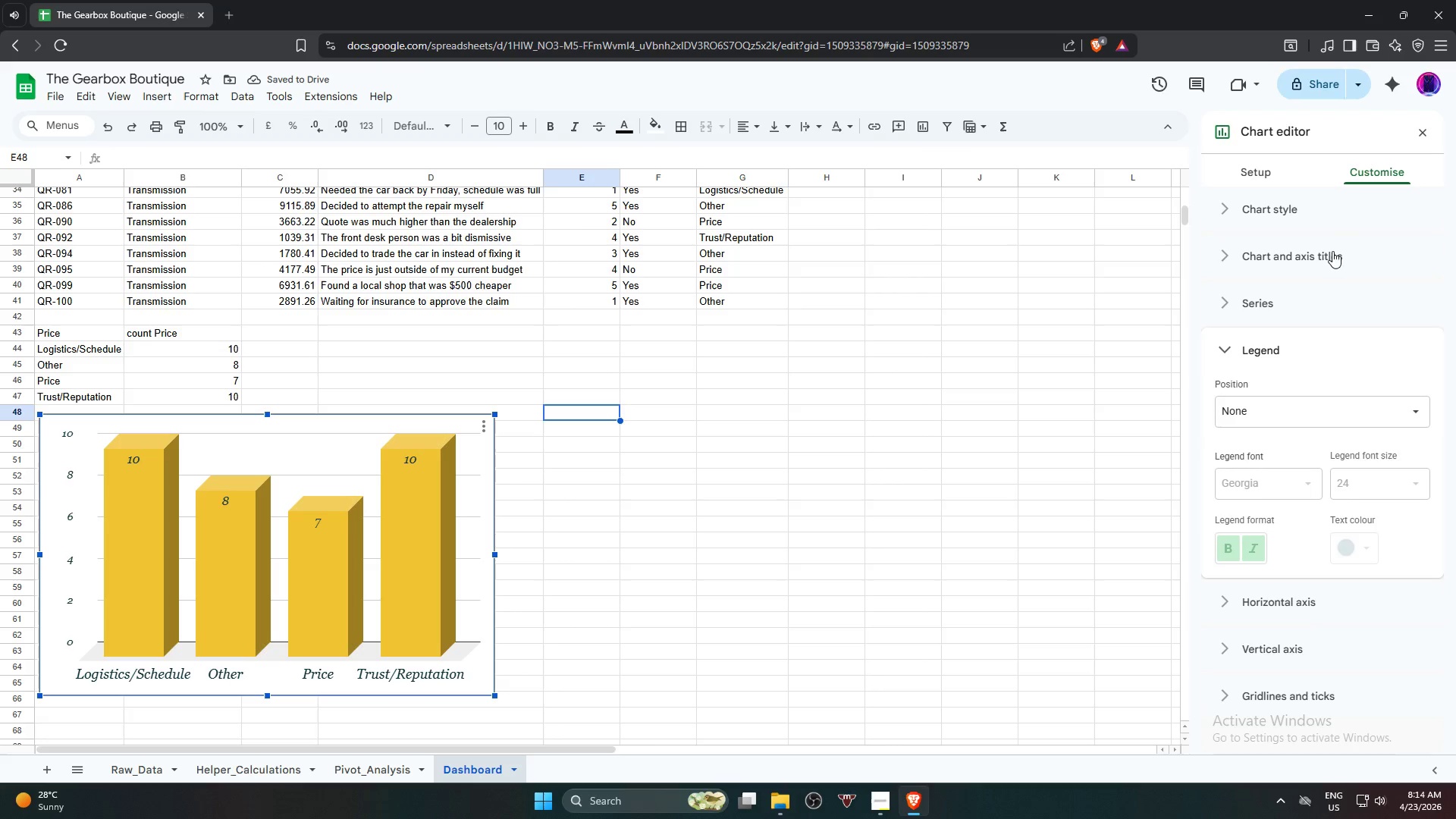 
left_click([1330, 262])
 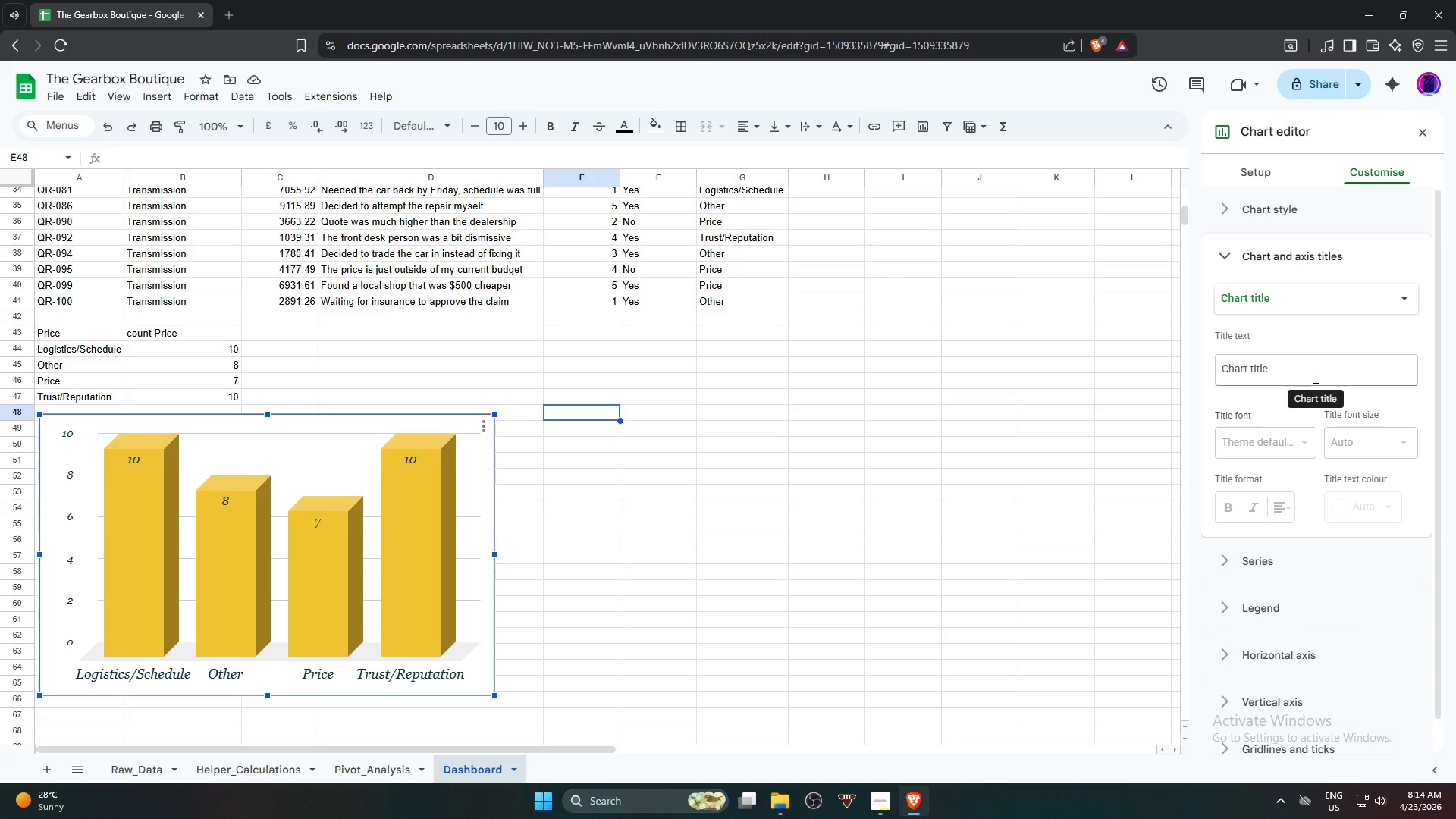 
left_click([1314, 375])
 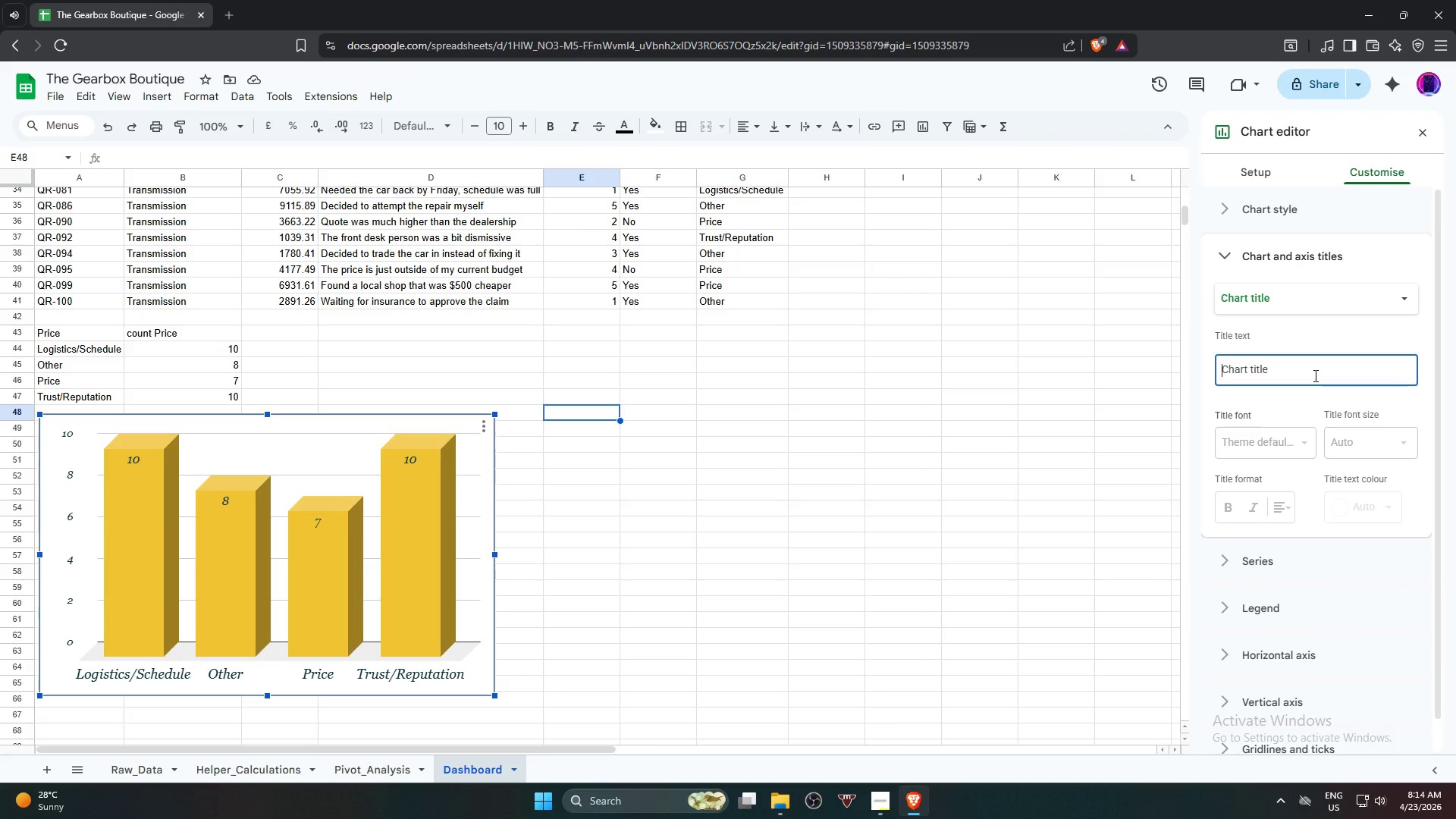 
type(Rejectio)
 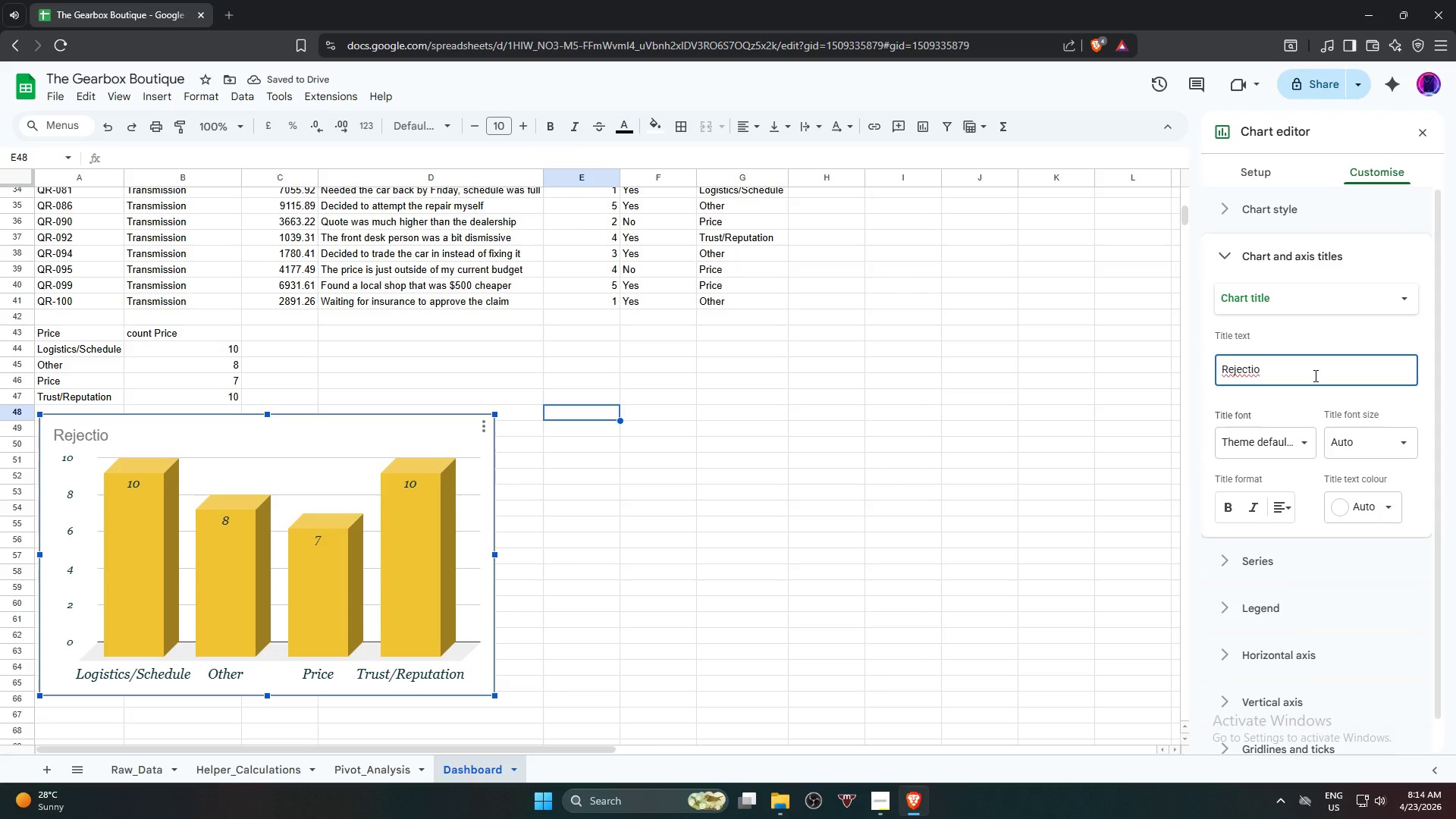 
type(n Reason)
 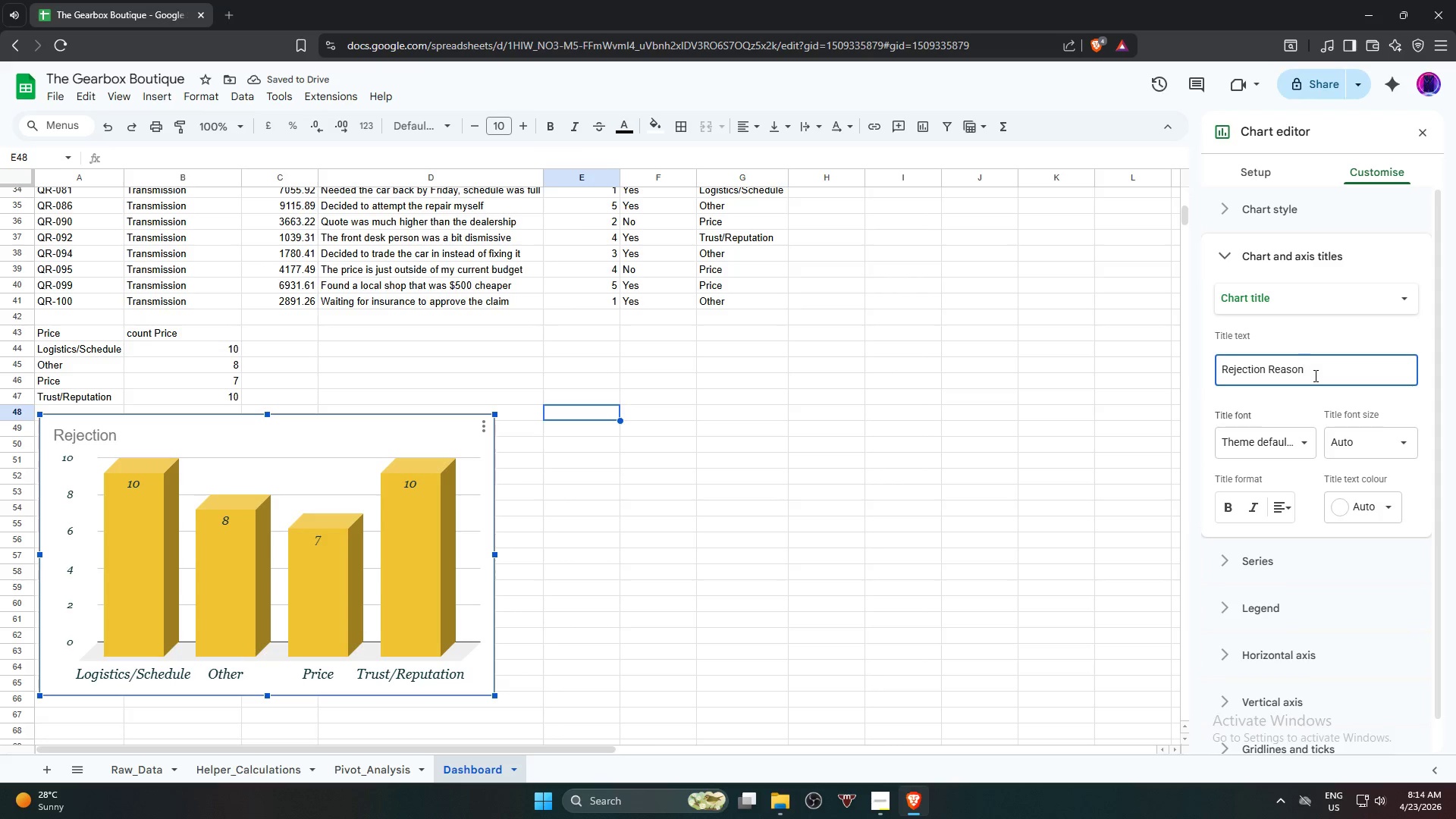 
type(s By Category)
 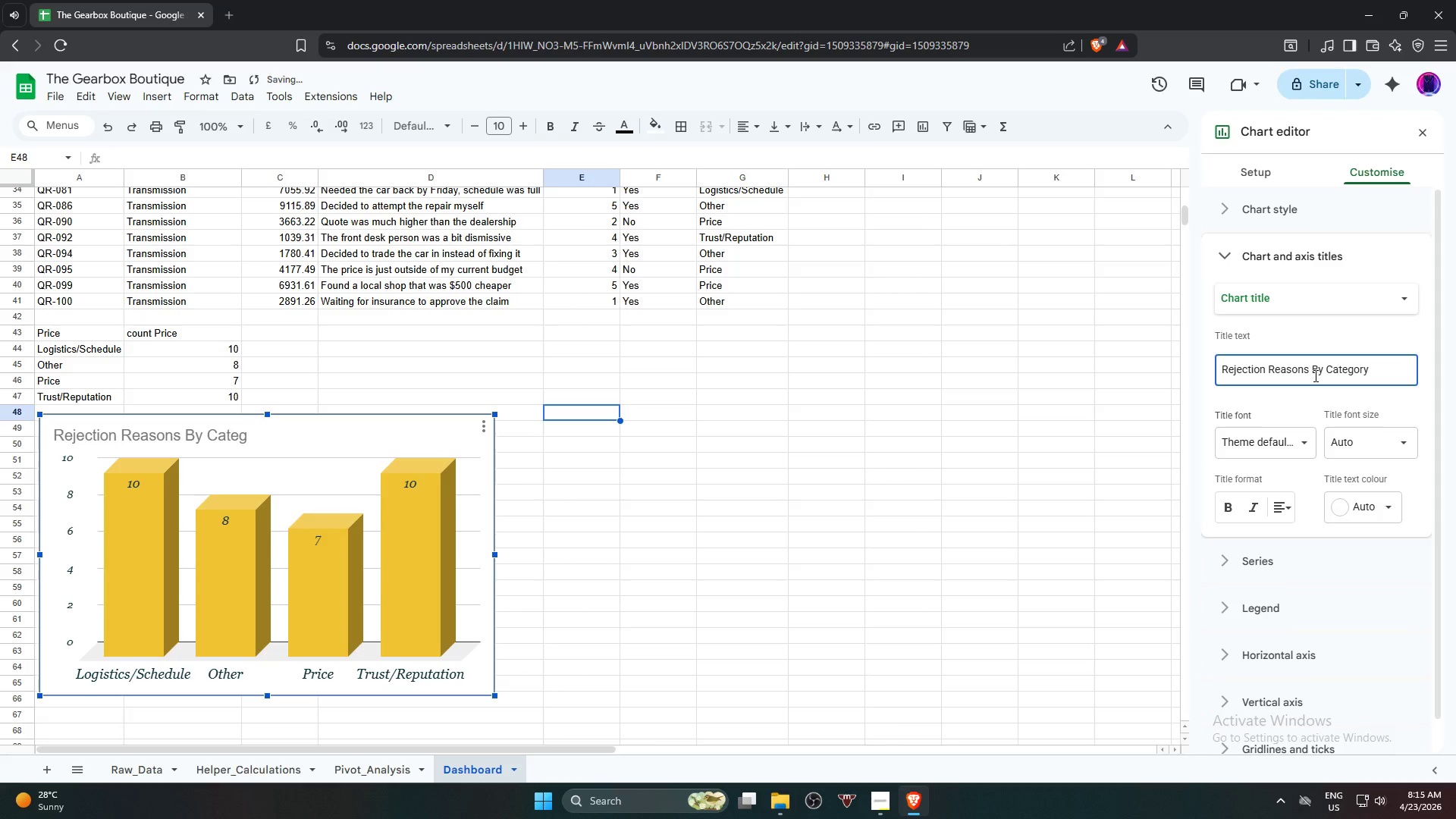 
scroll: coordinate [1334, 513], scroll_direction: down, amount: 2.0
 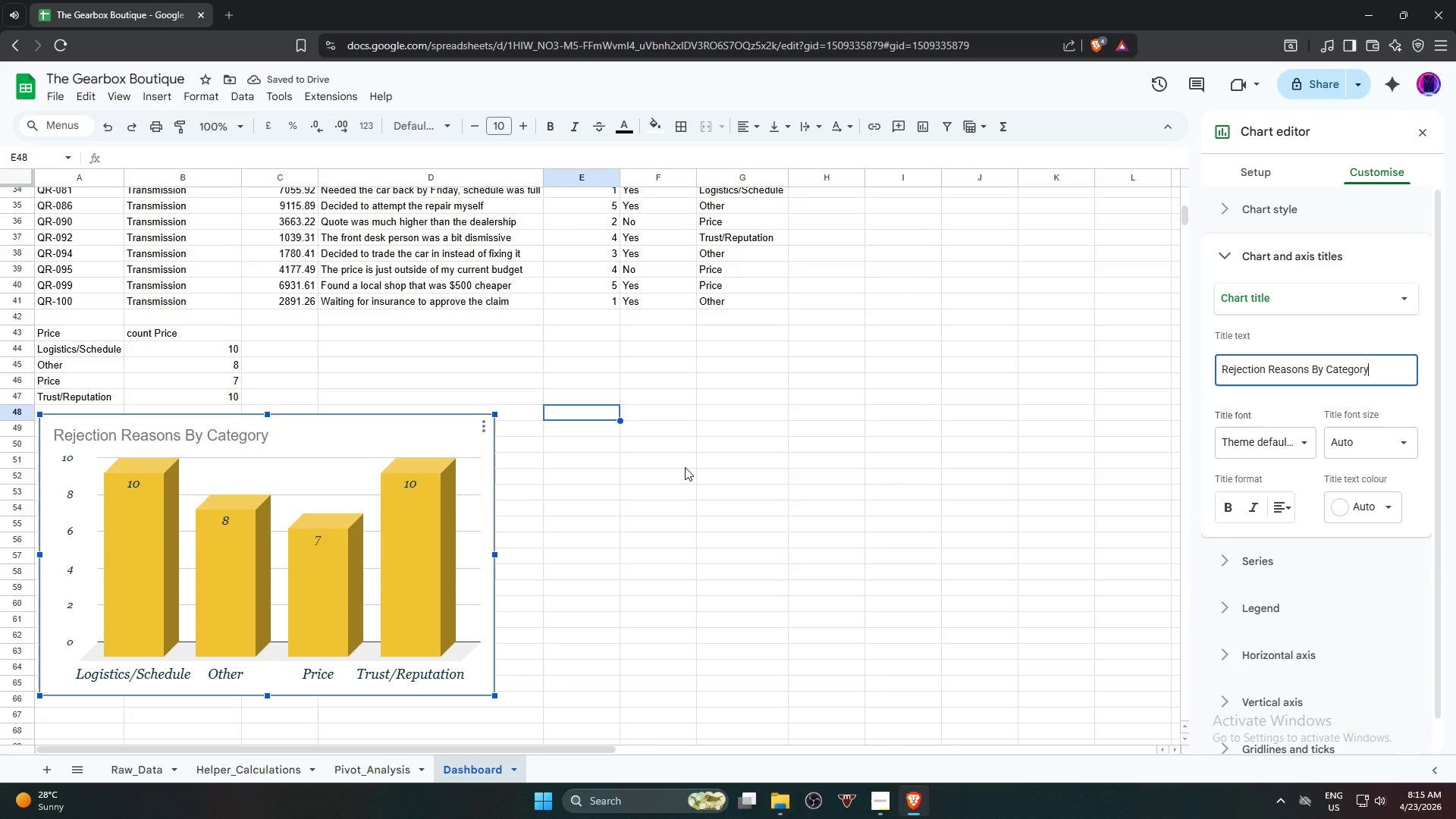 
left_click([695, 469])
 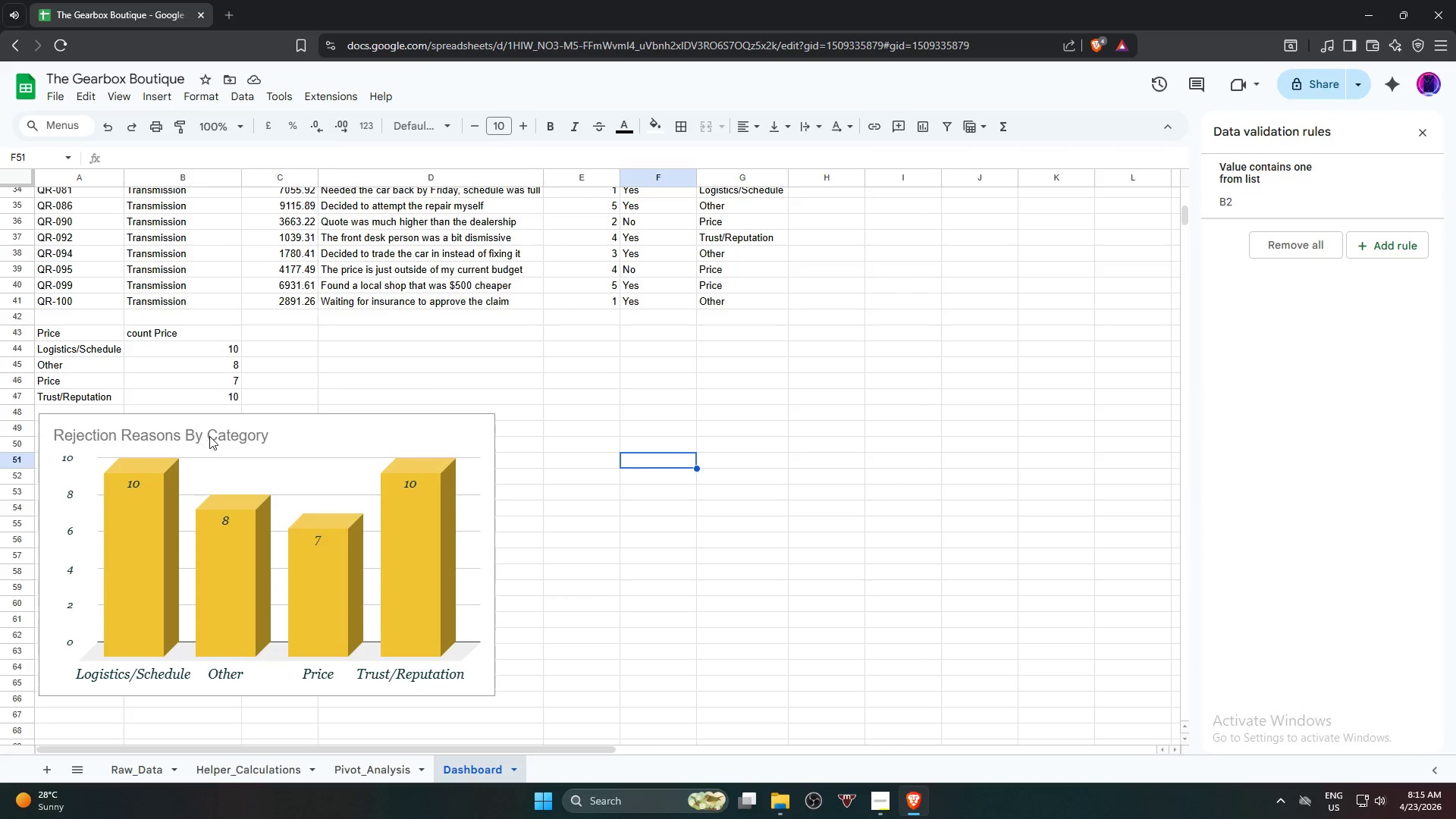 
double_click([209, 435])
 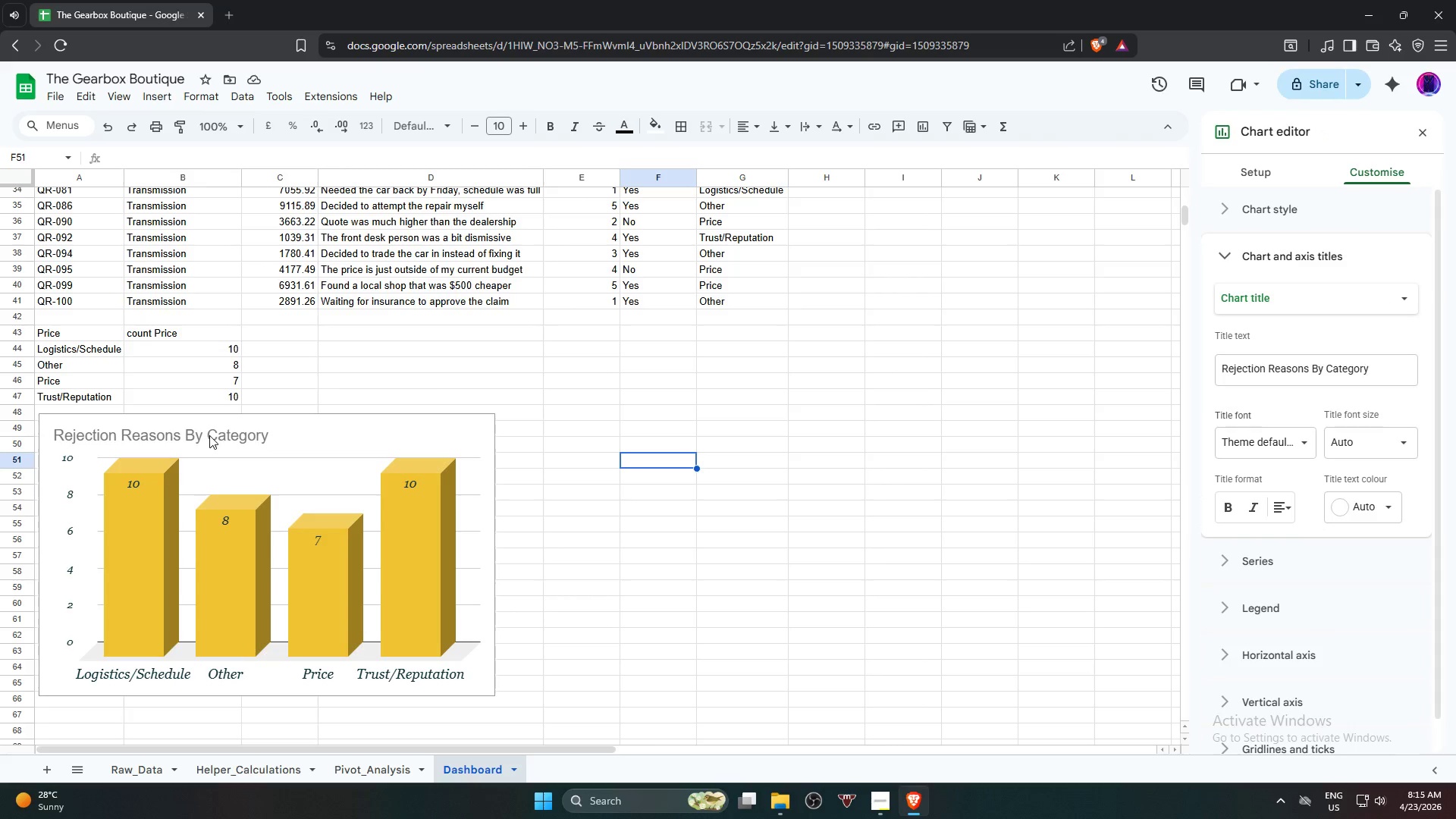 
left_click([209, 435])
 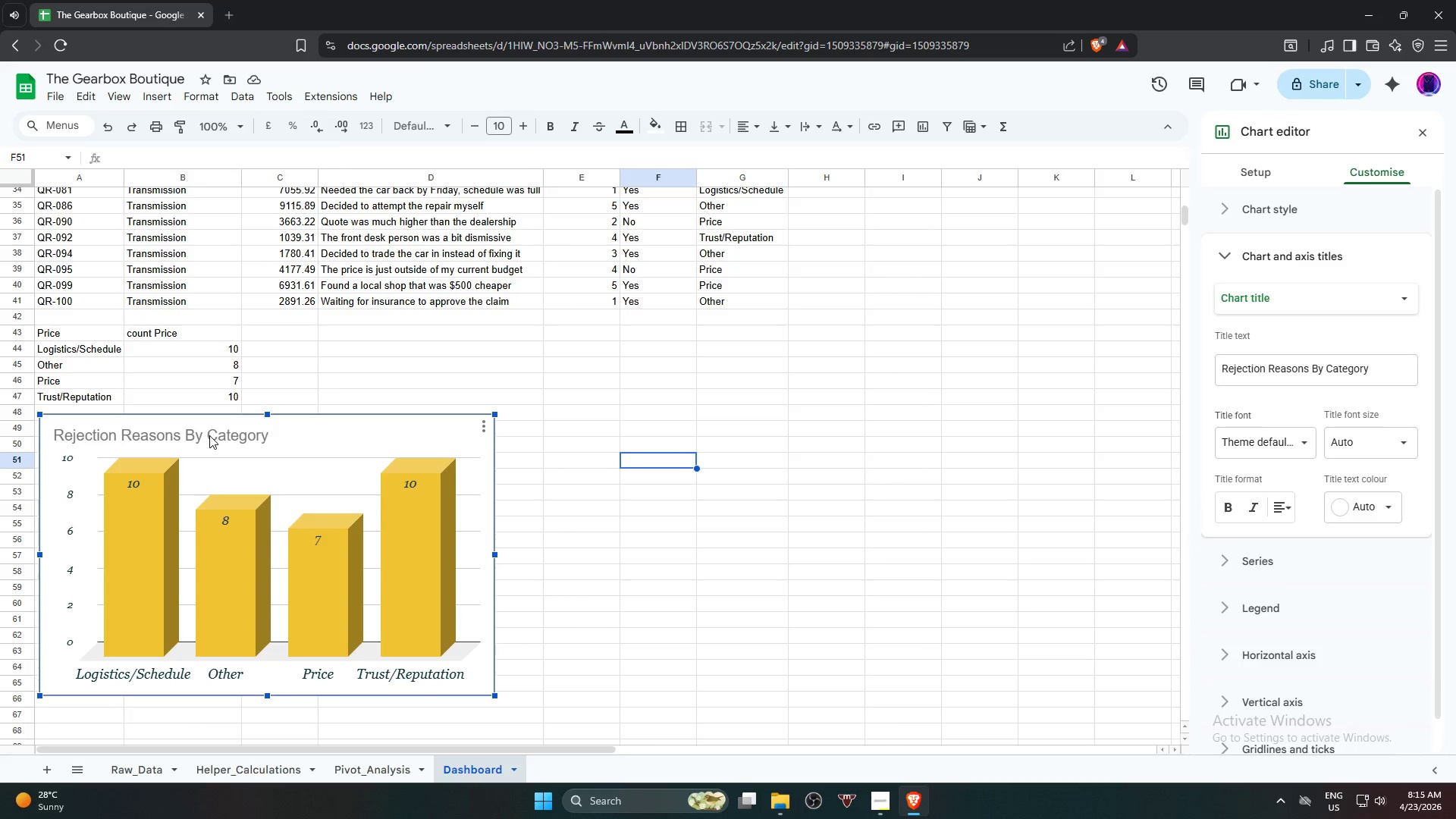 
double_click([209, 435])
 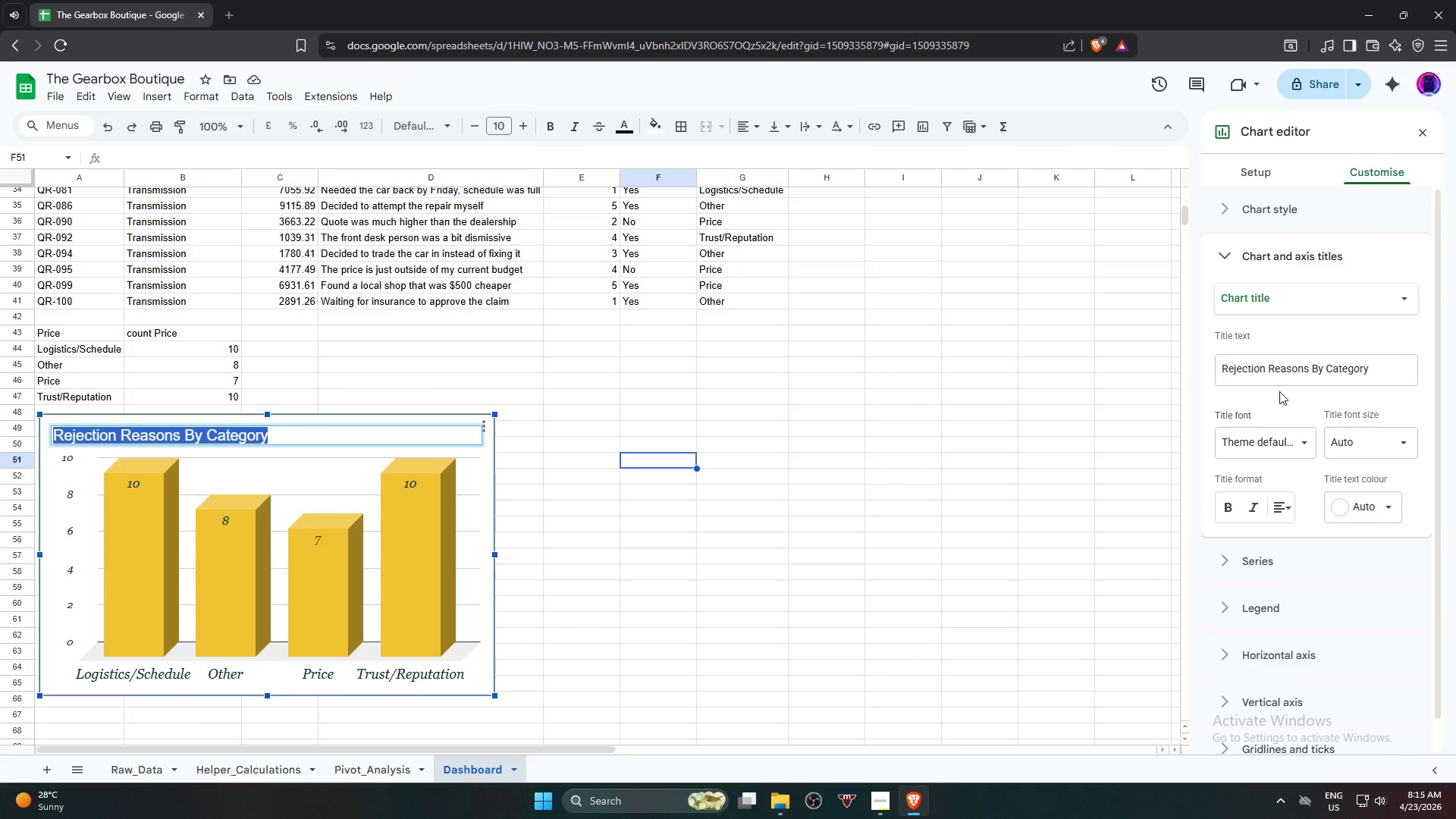 
left_click([1268, 448])
 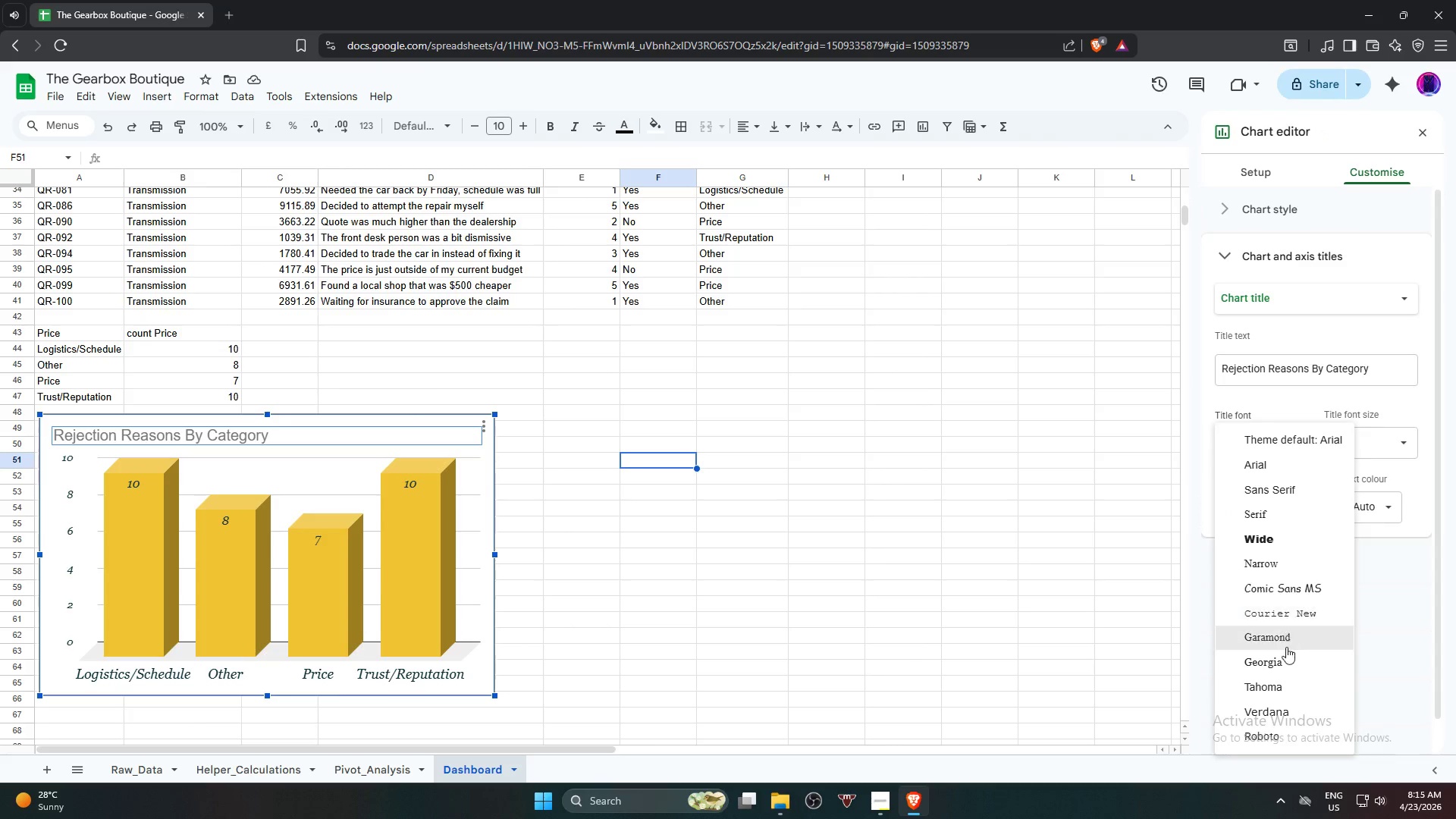 
left_click([1288, 656])
 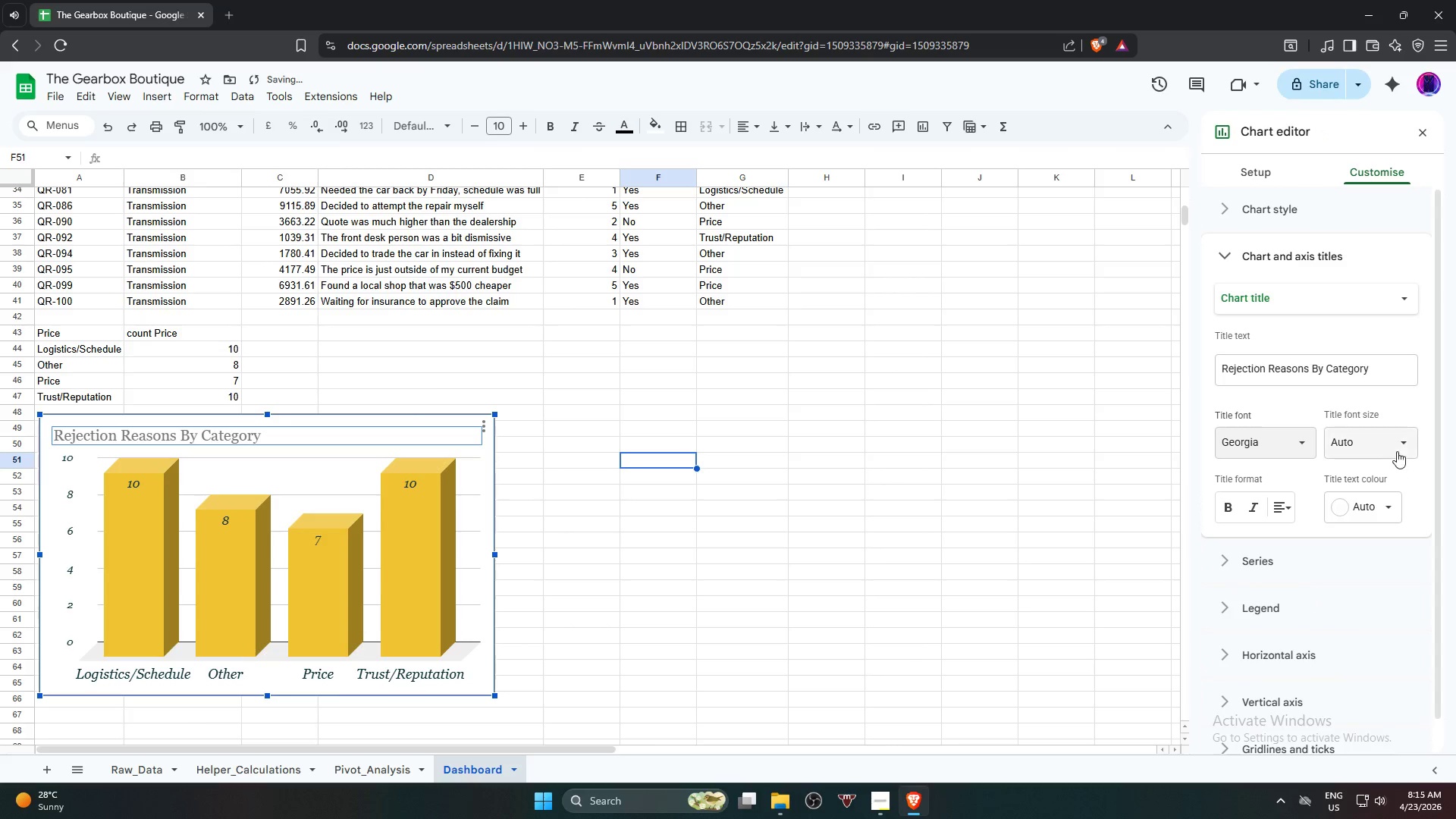 
left_click([1397, 446])
 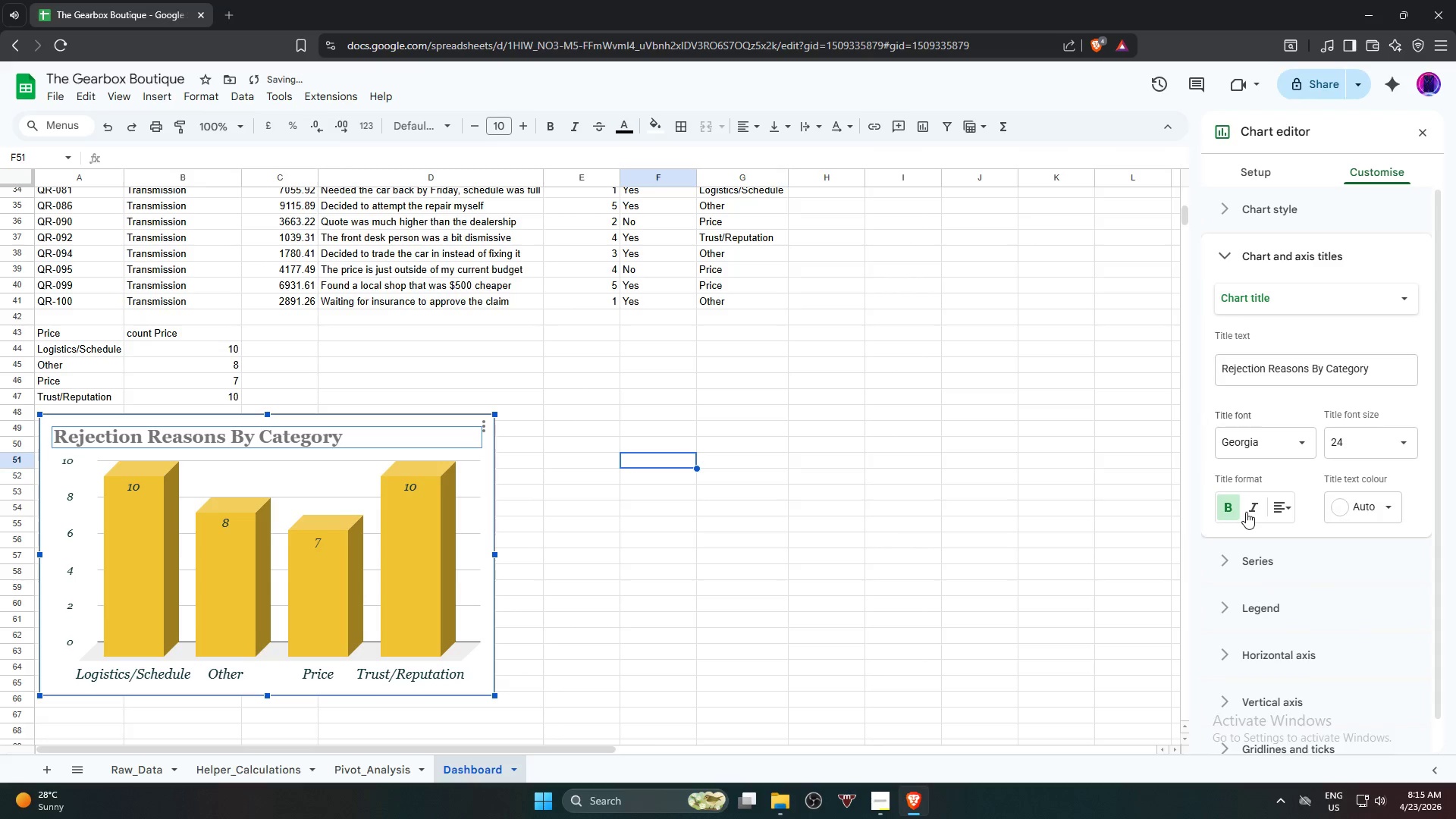 
left_click([1363, 512])
 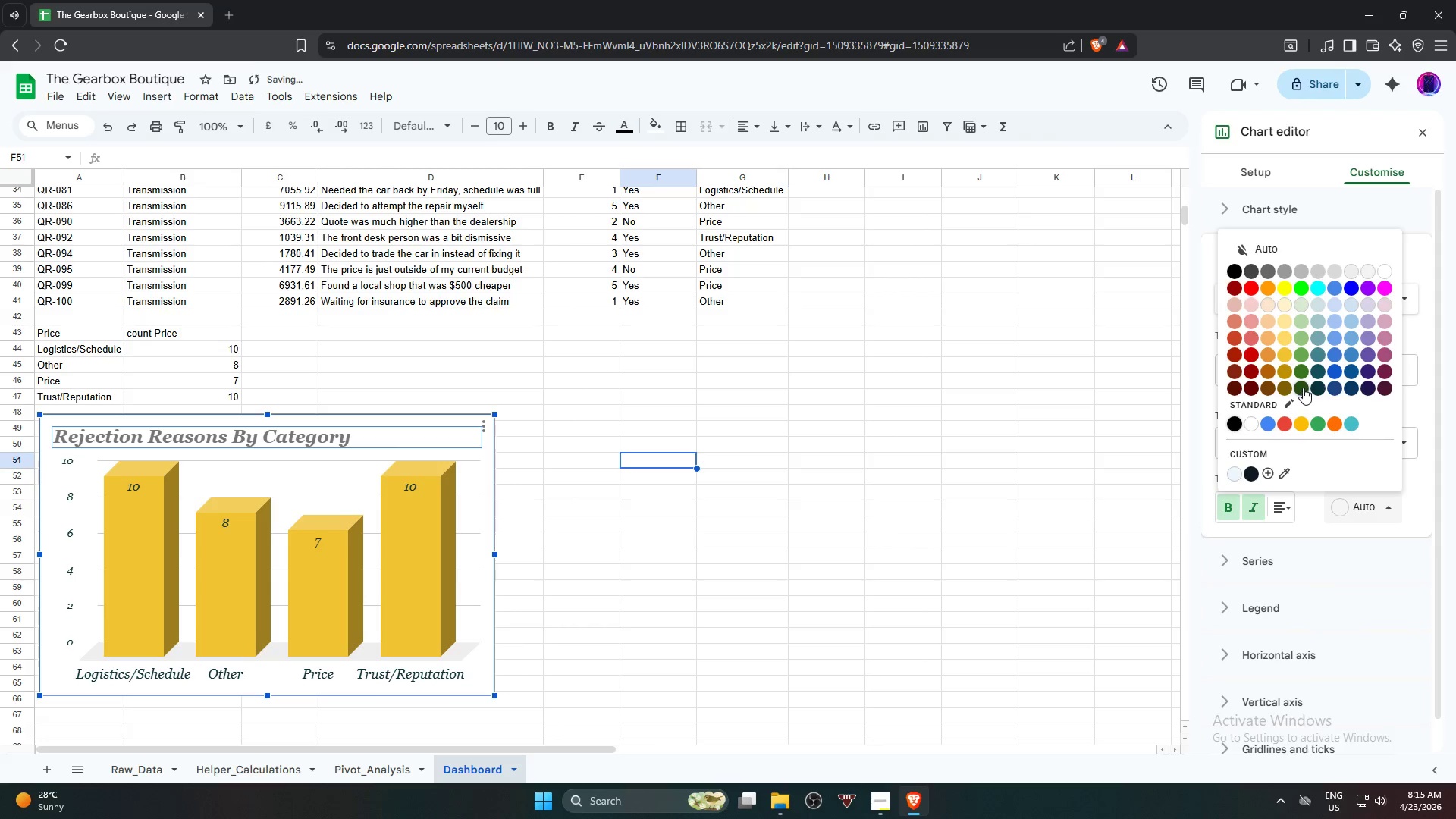 
left_click([1317, 388])
 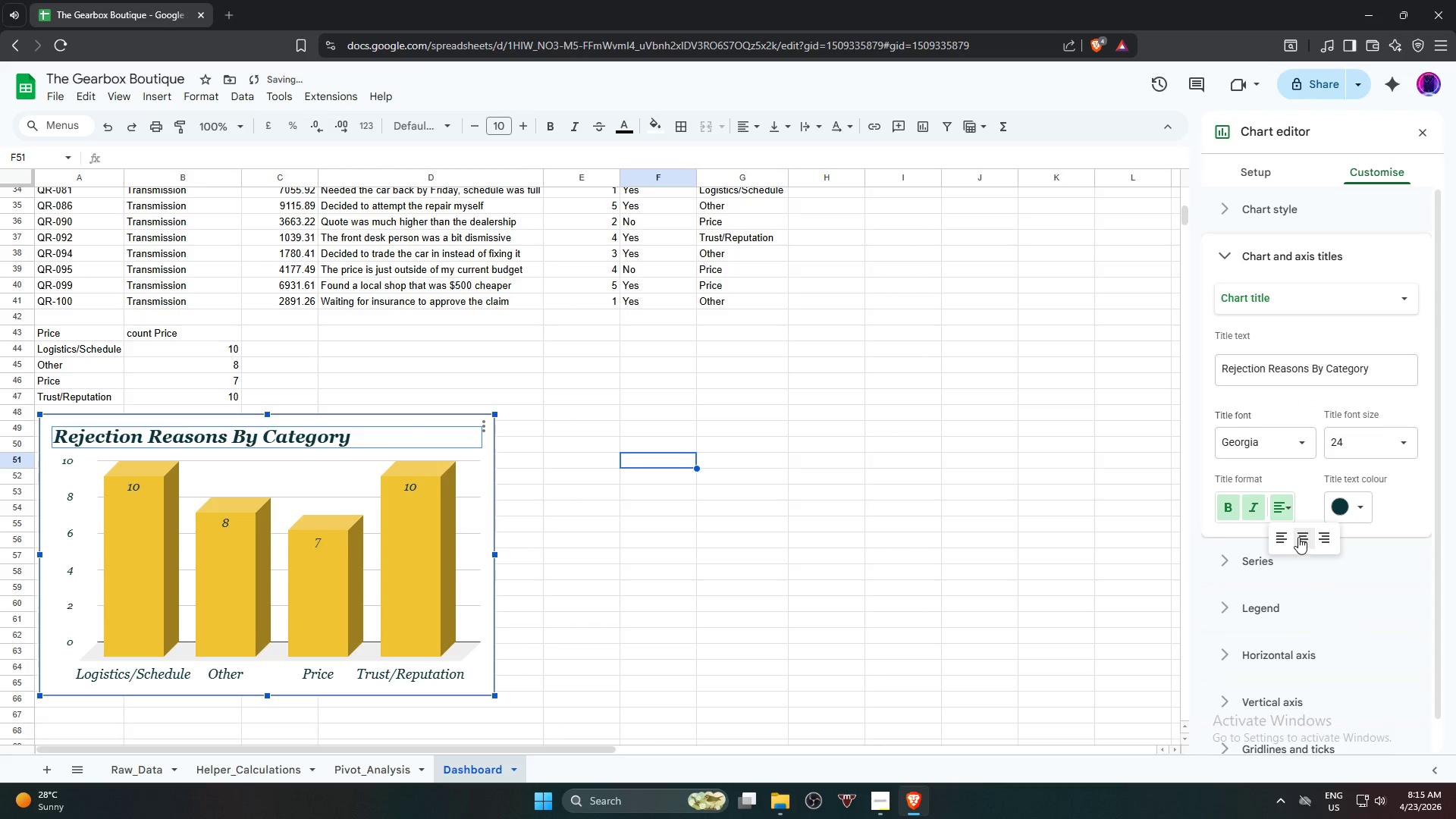 
double_click([869, 490])
 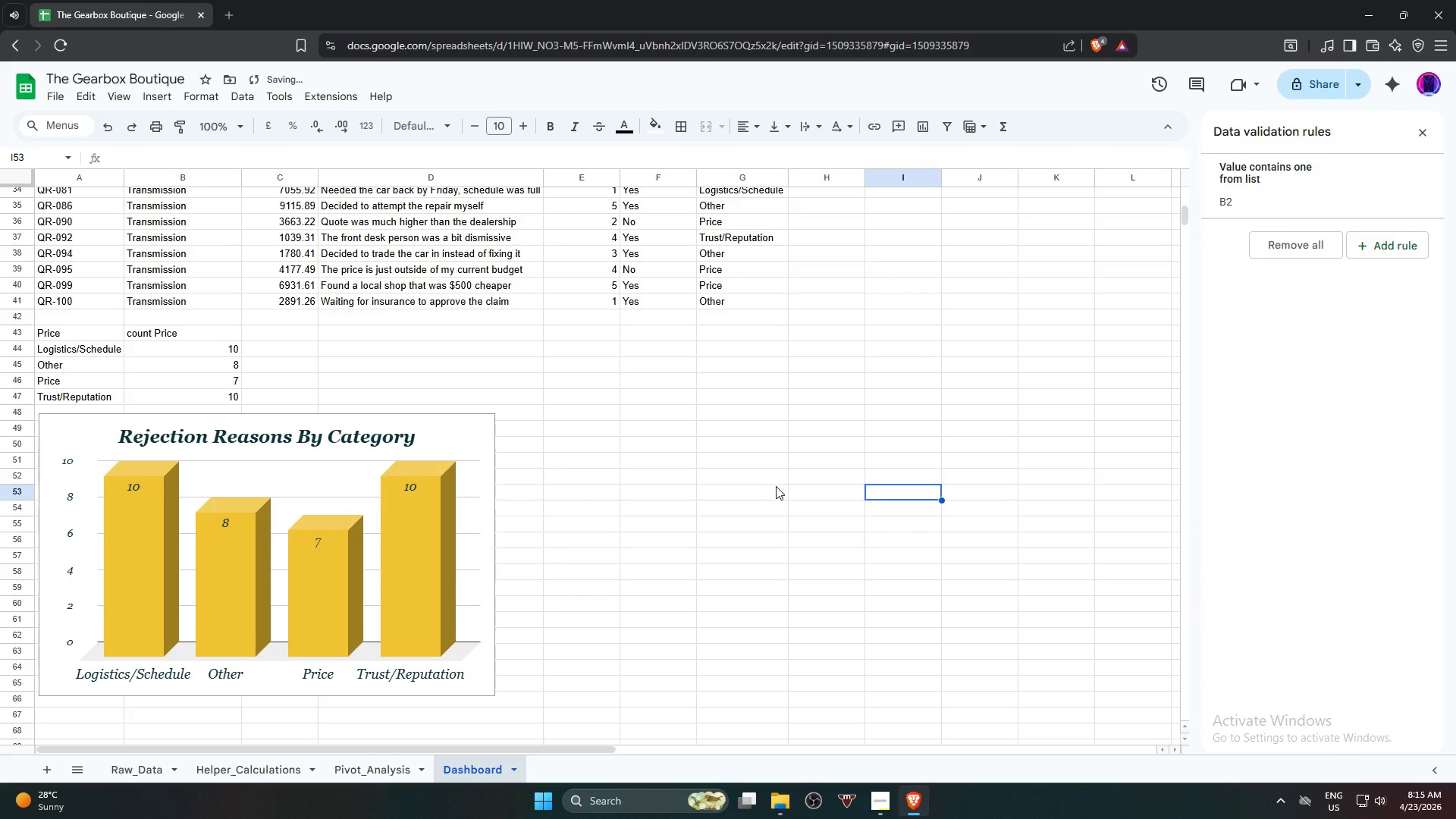 
scroll: coordinate [772, 487], scroll_direction: up, amount: 1.0
 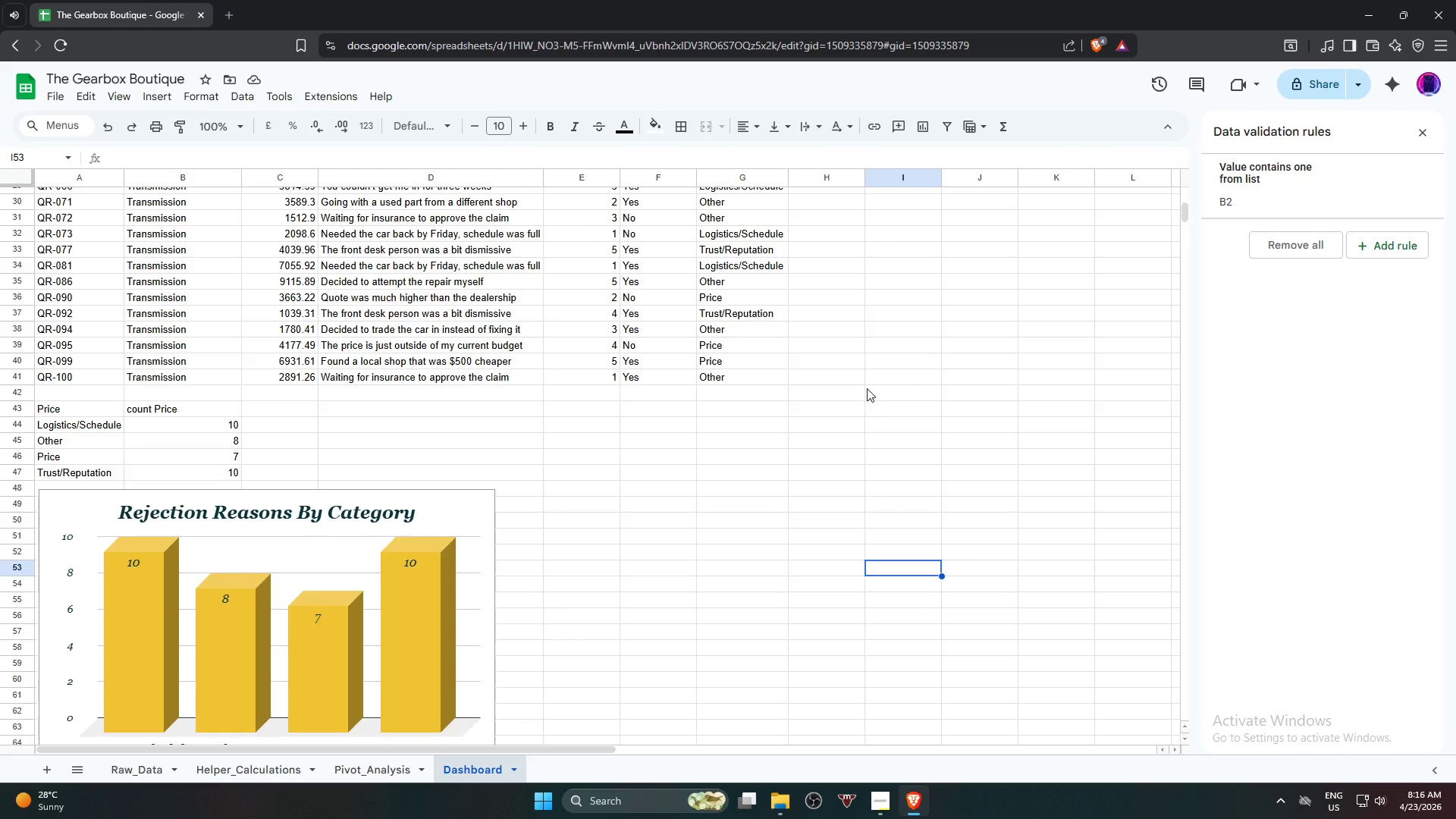 
wait(61.45)
 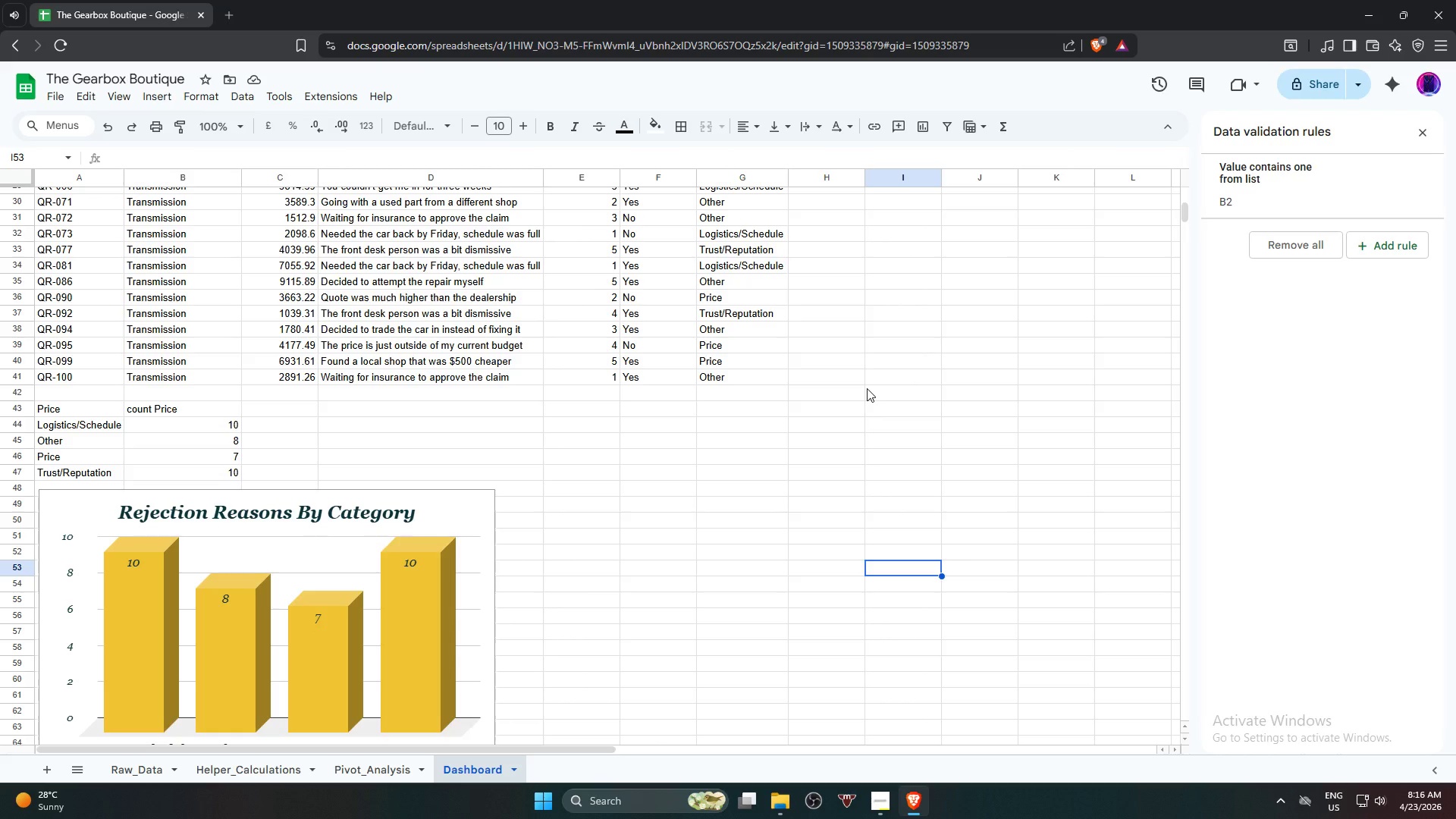 
scroll: coordinate [876, 350], scroll_direction: up, amount: 7.0
 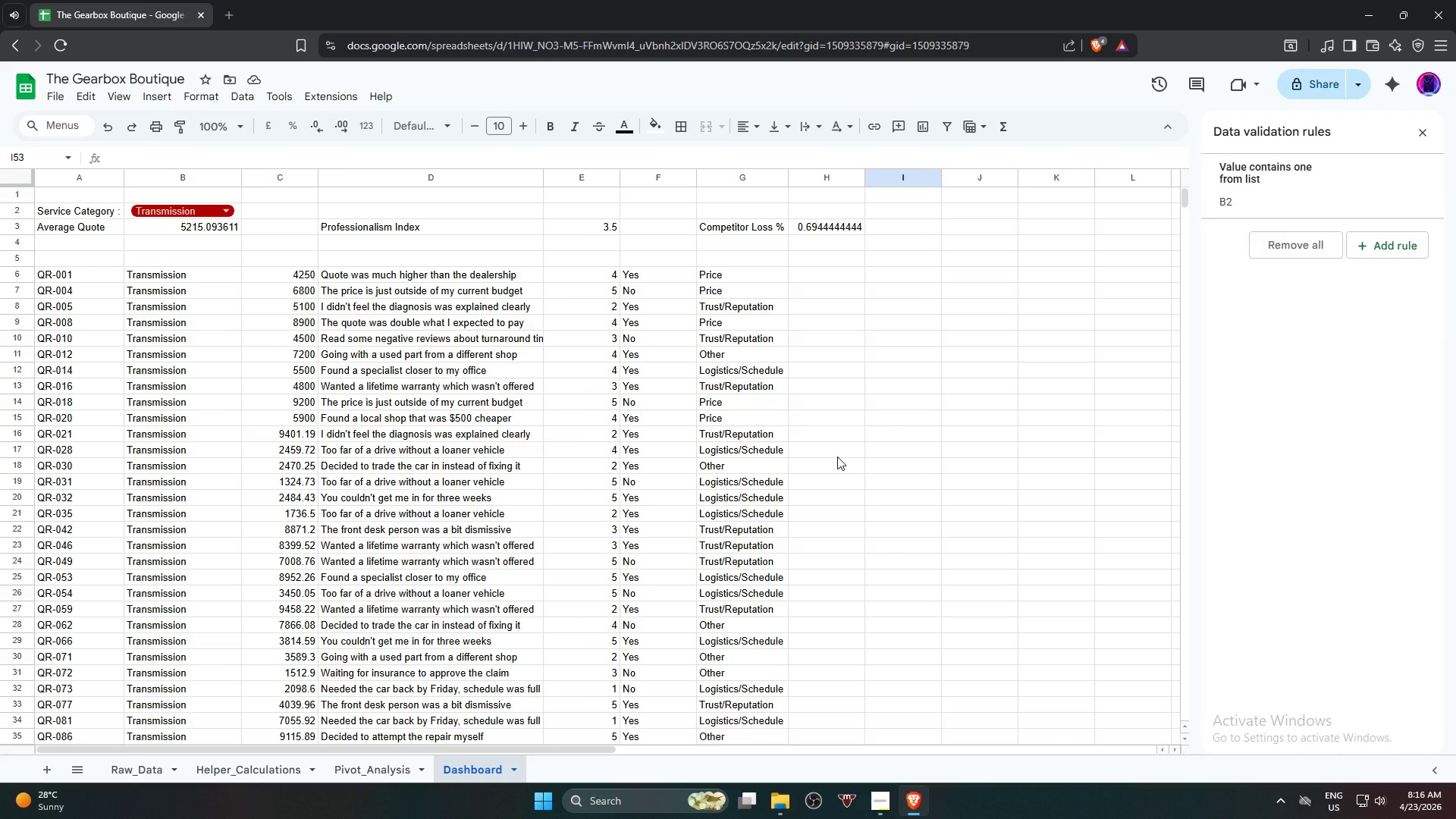 
wait(28.45)
 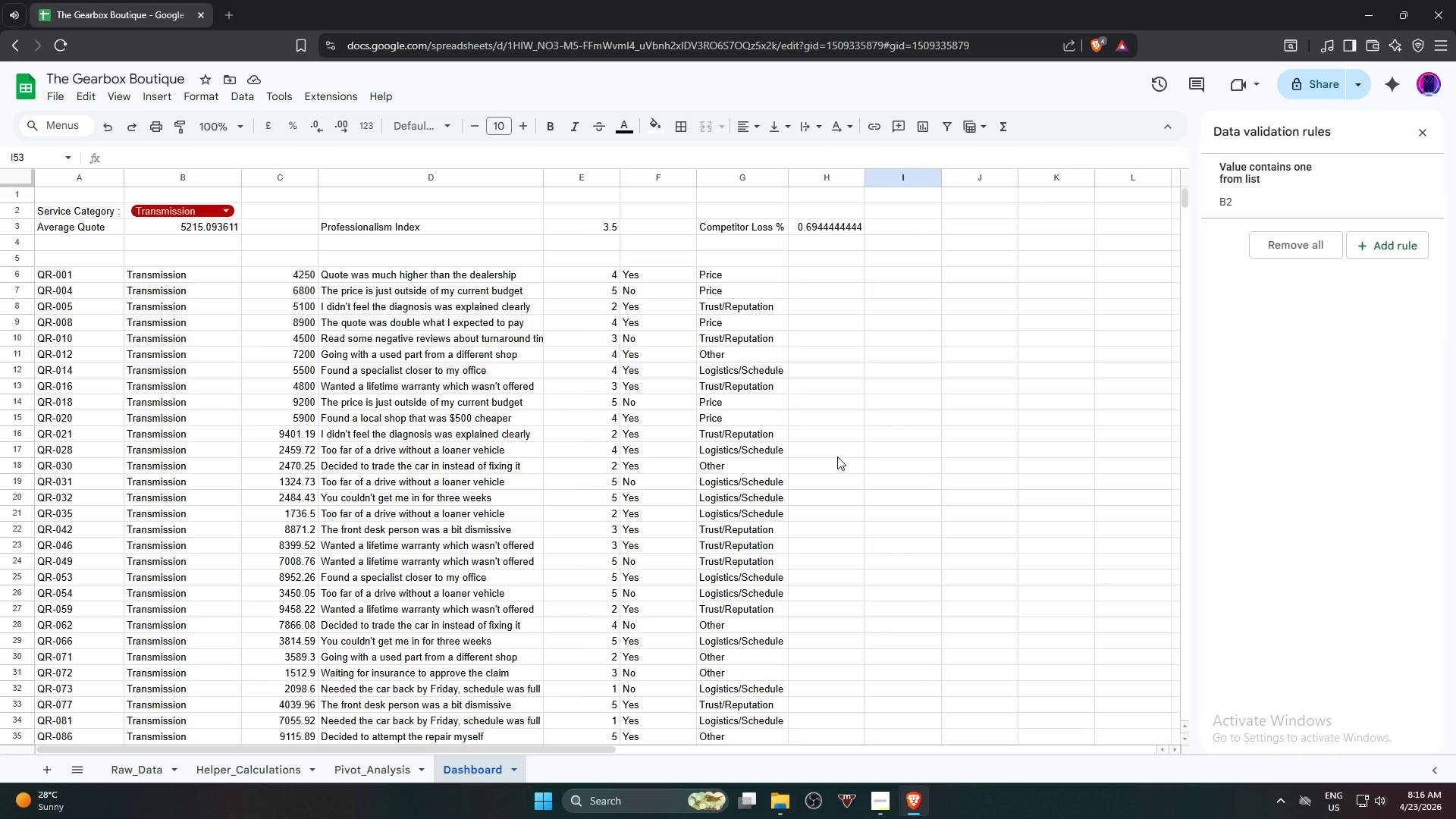 
scroll: coordinate [701, 441], scroll_direction: down, amount: 7.0
 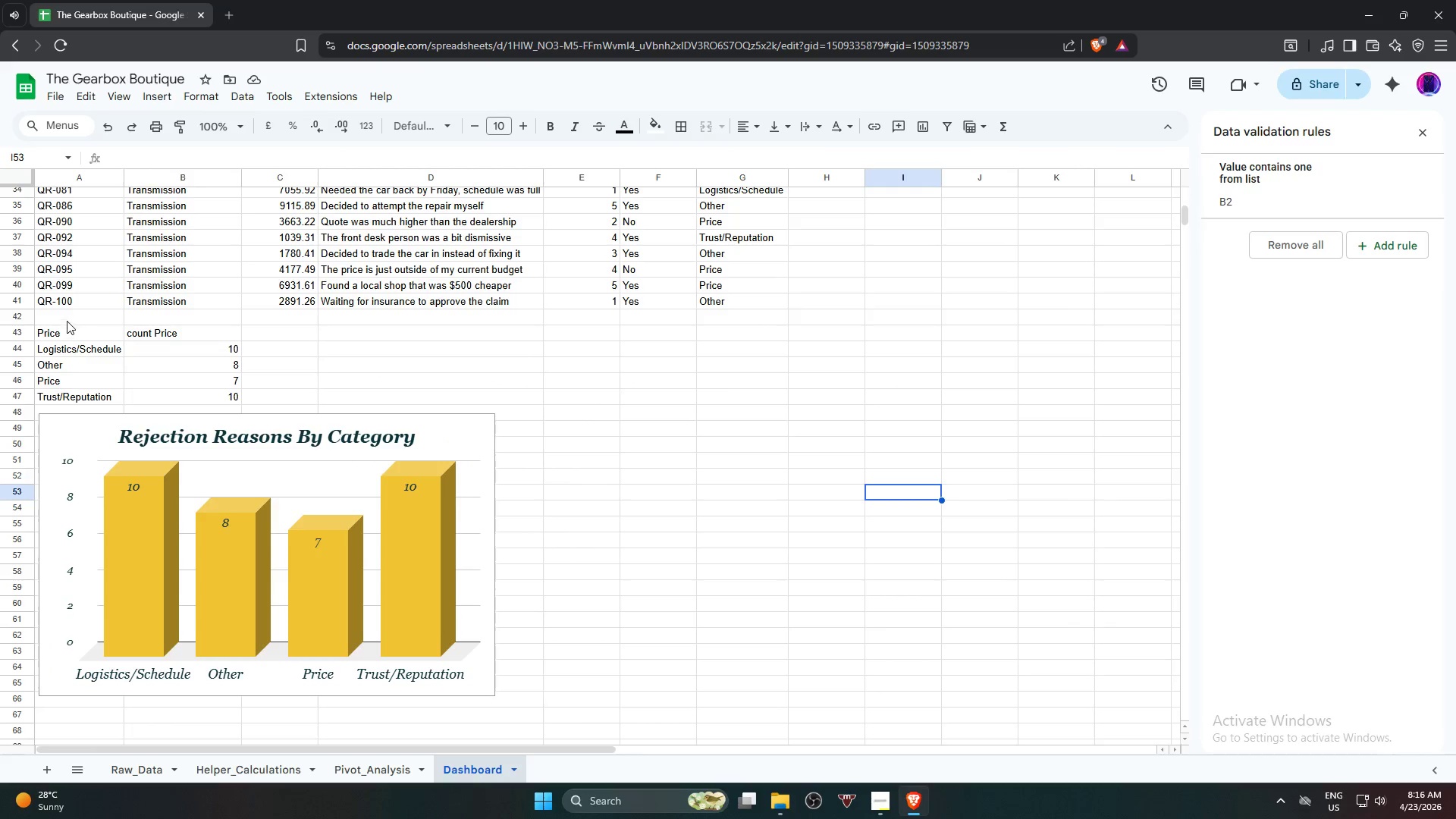 
left_click([62, 330])
 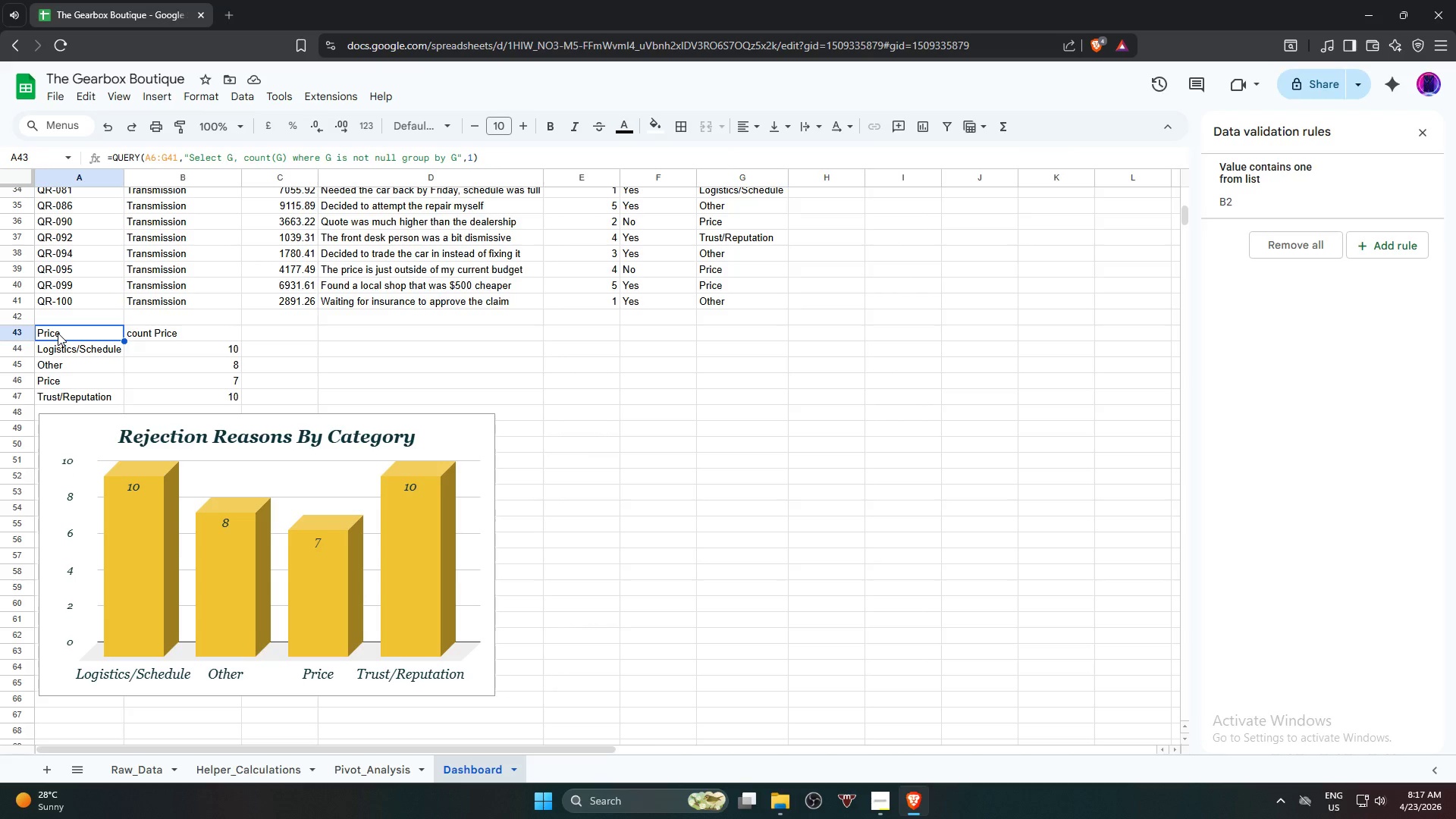 
wait(43.67)
 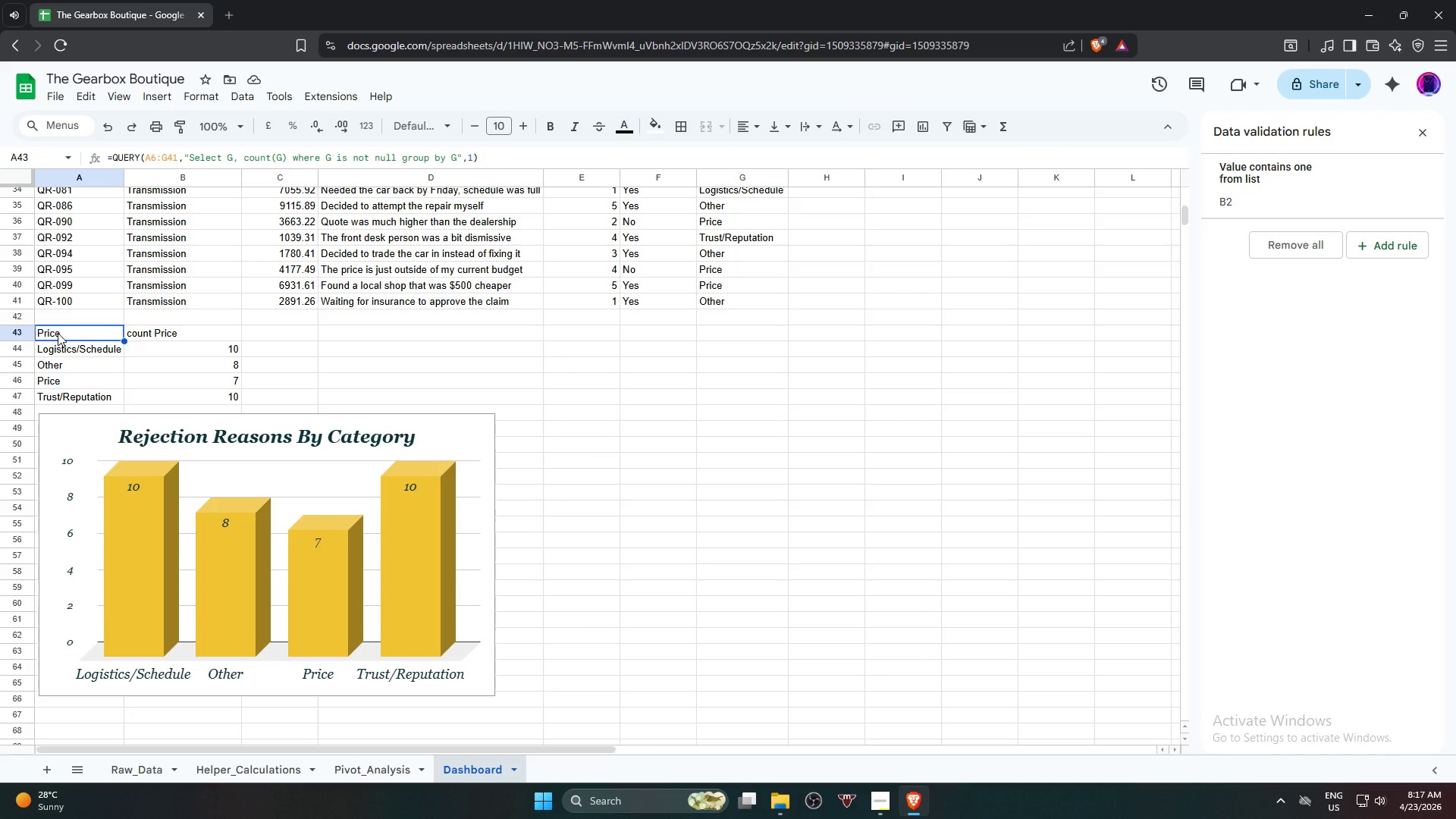 
scroll: coordinate [0, 410], scroll_direction: up, amount: 10.0
 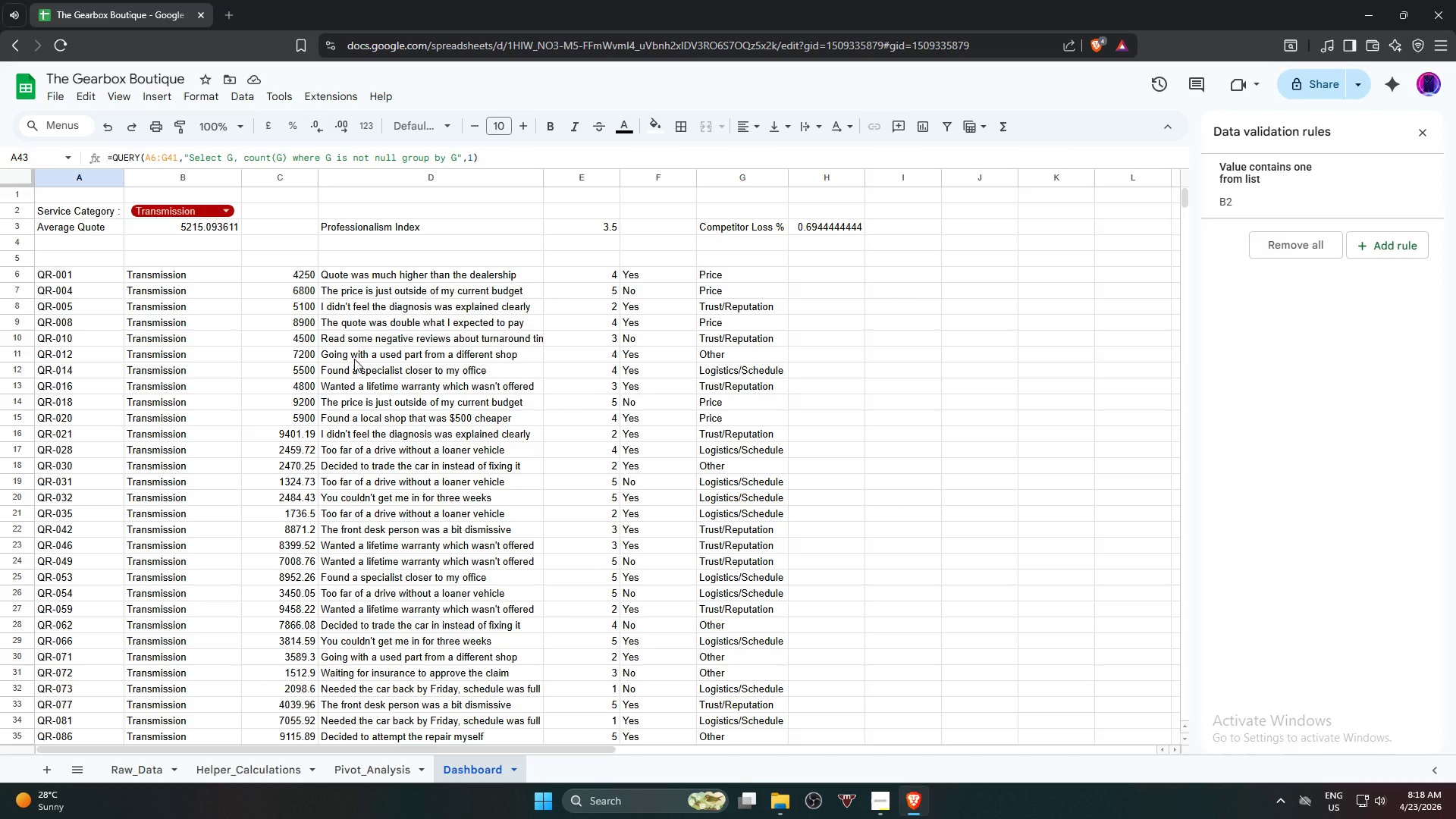 
wait(38.0)
 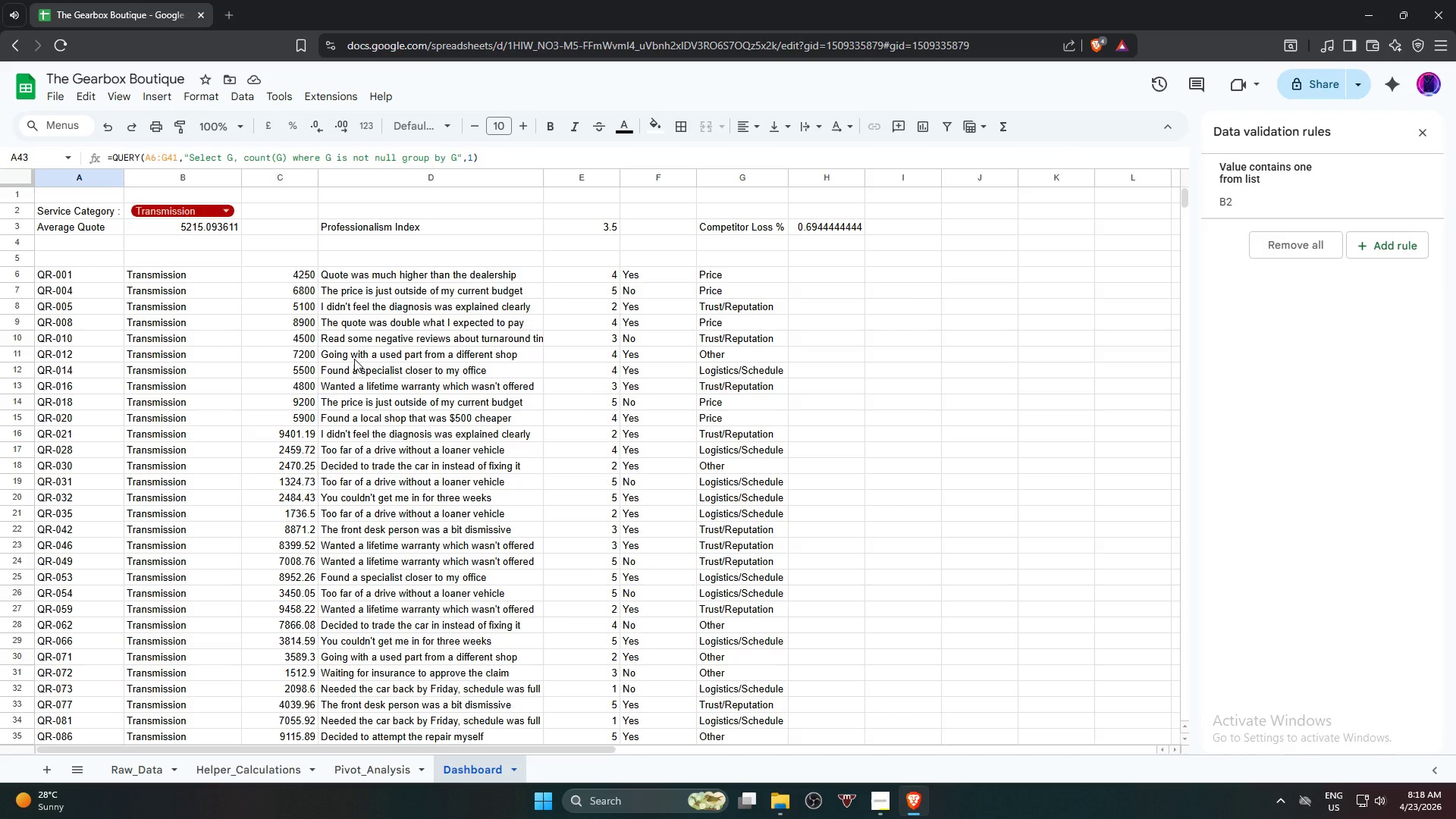 
scroll: coordinate [320, 302], scroll_direction: down, amount: 8.0
 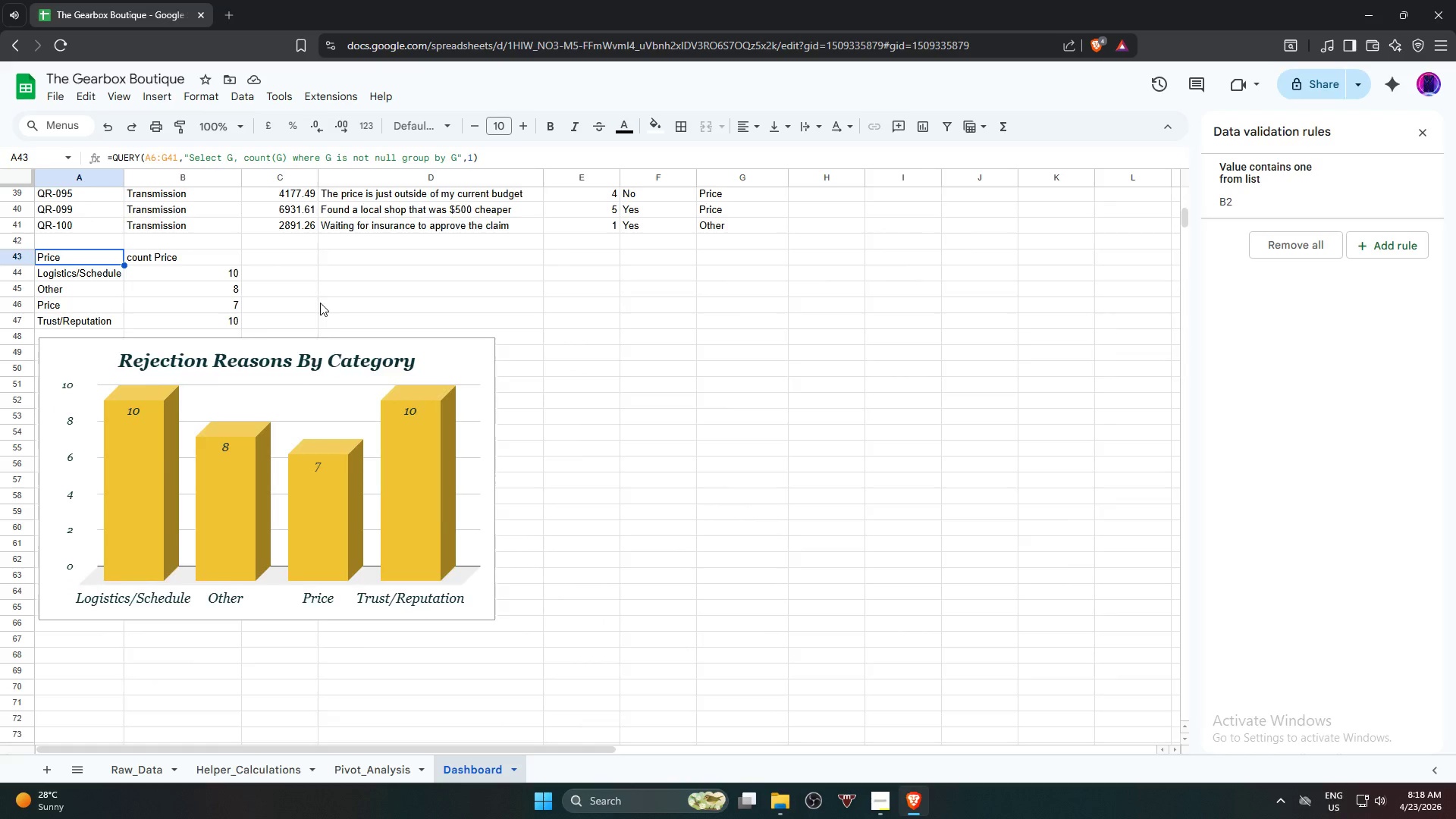 
scroll: coordinate [309, 298], scroll_direction: up, amount: 10.0
 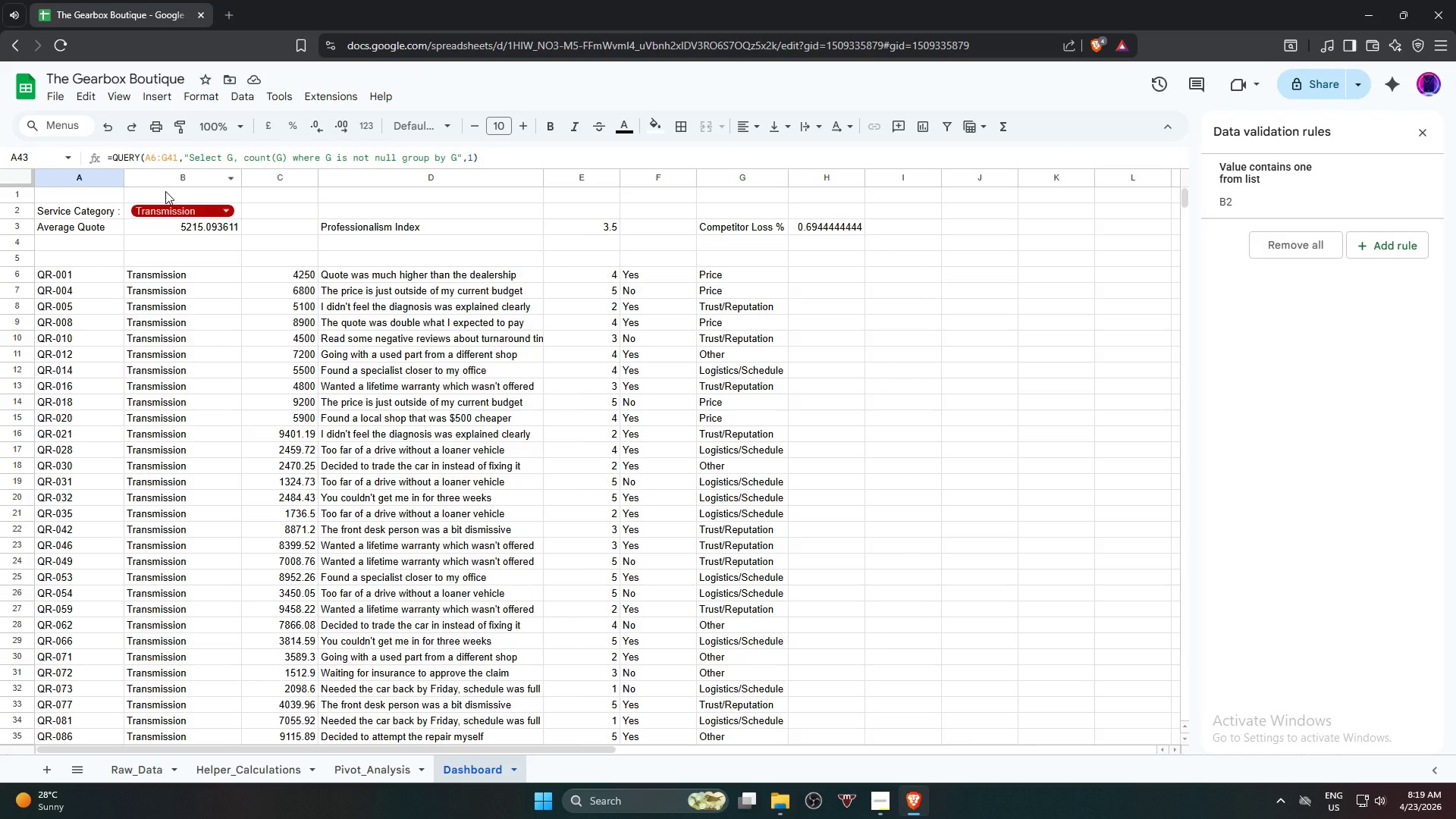 
wait(48.02)
 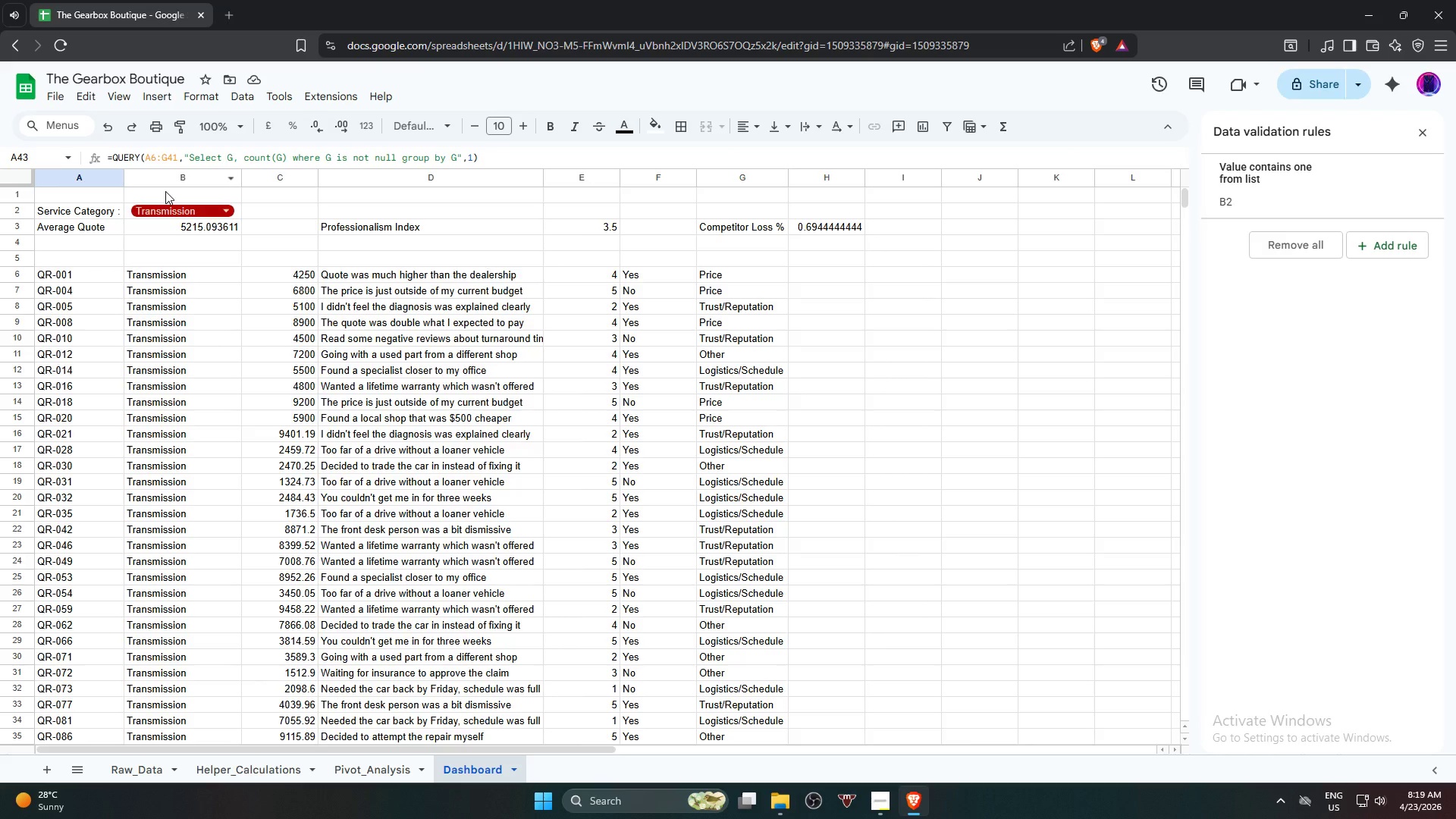 
left_click([185, 249])
 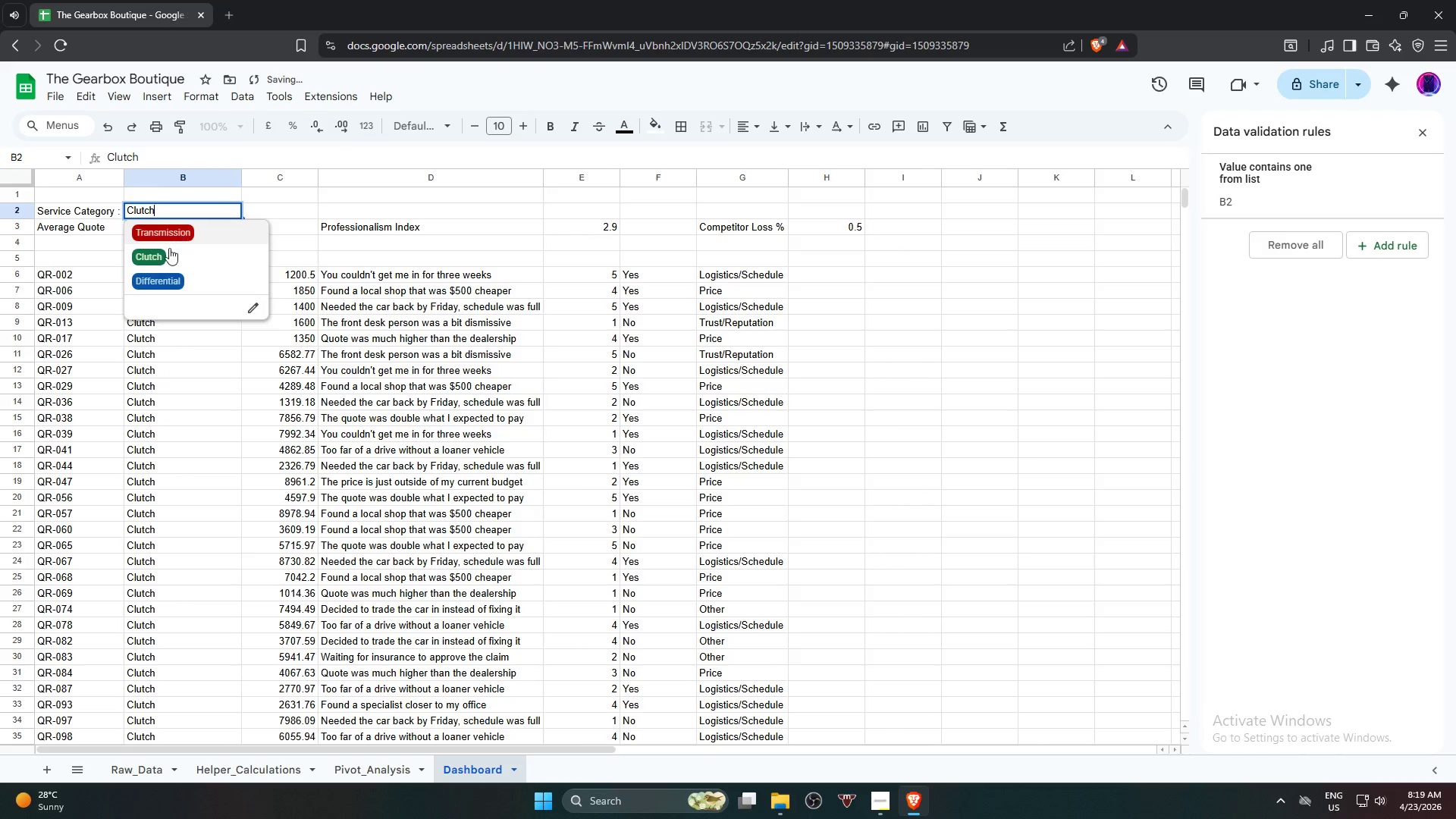 
left_click([169, 276])
 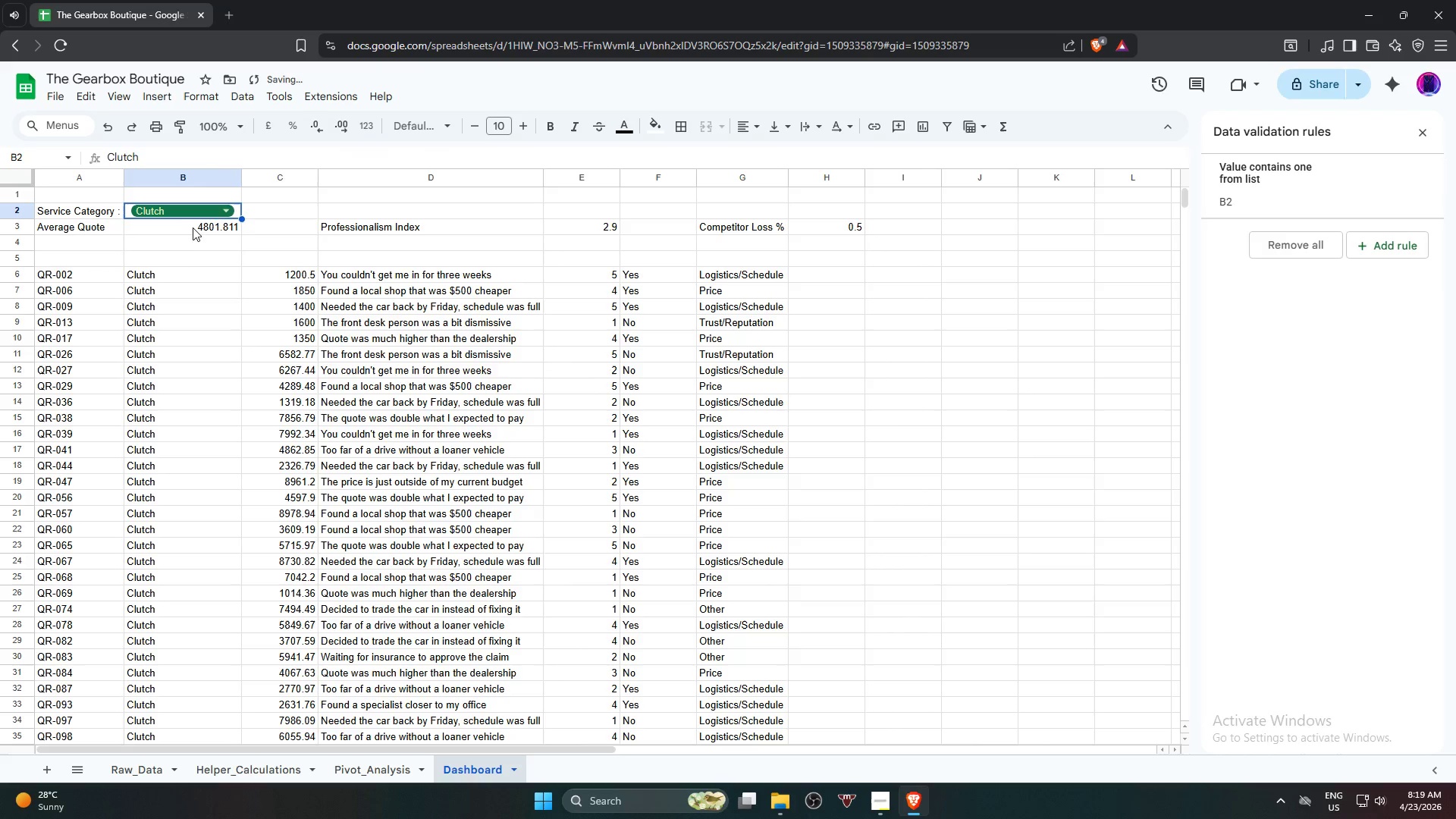 
left_click([198, 209])
 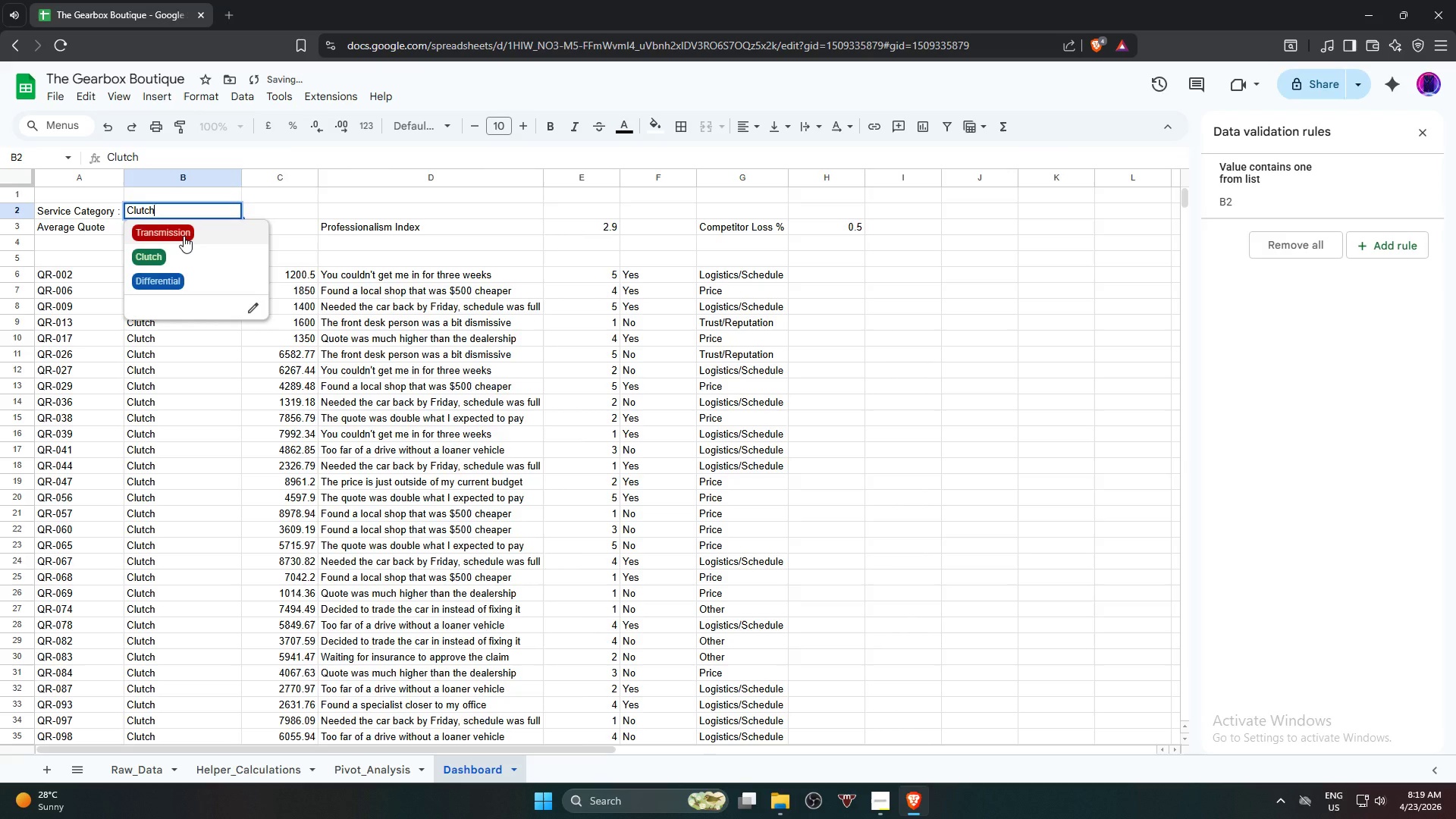 
left_click([184, 236])
 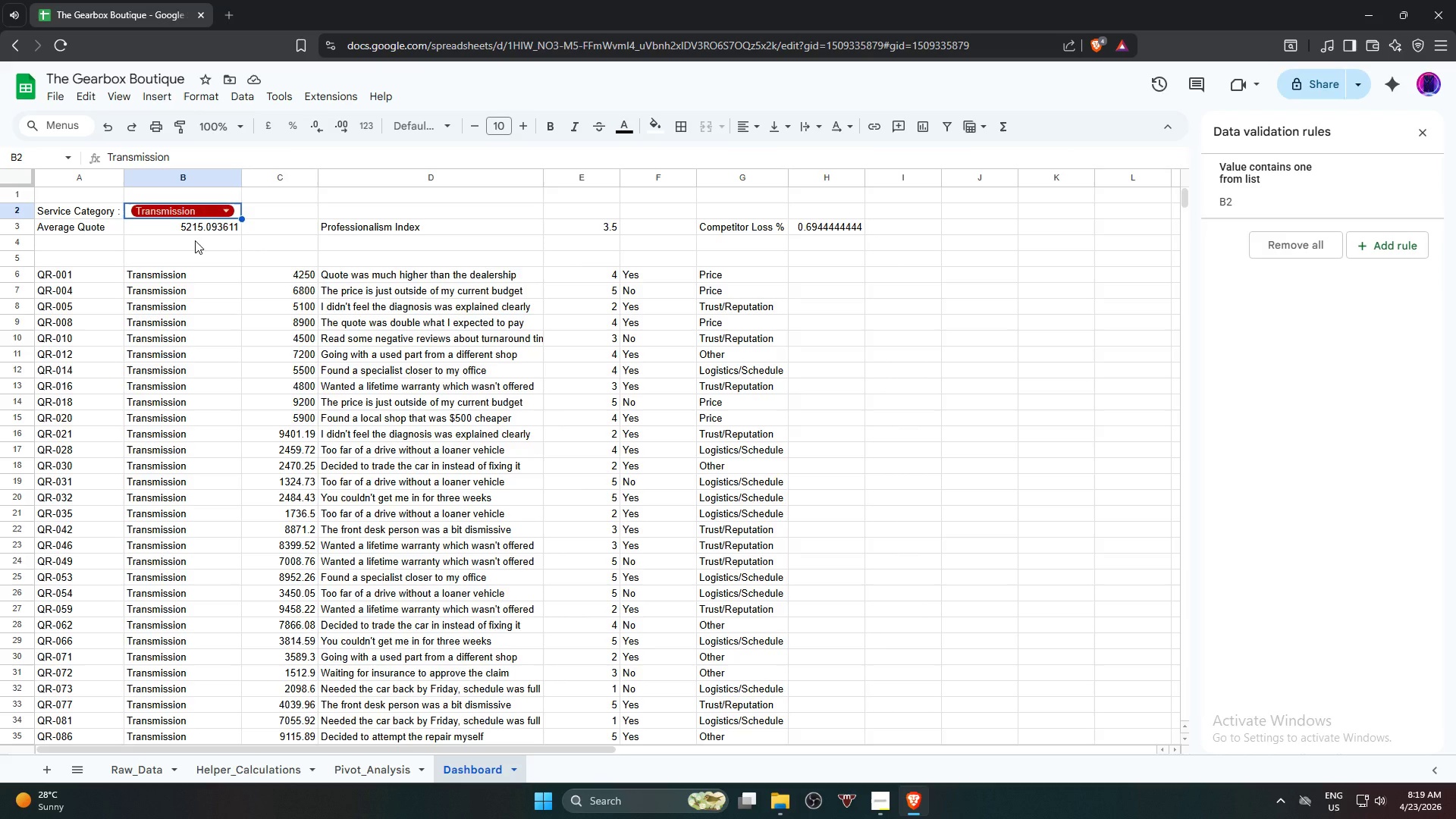 
wait(16.27)
 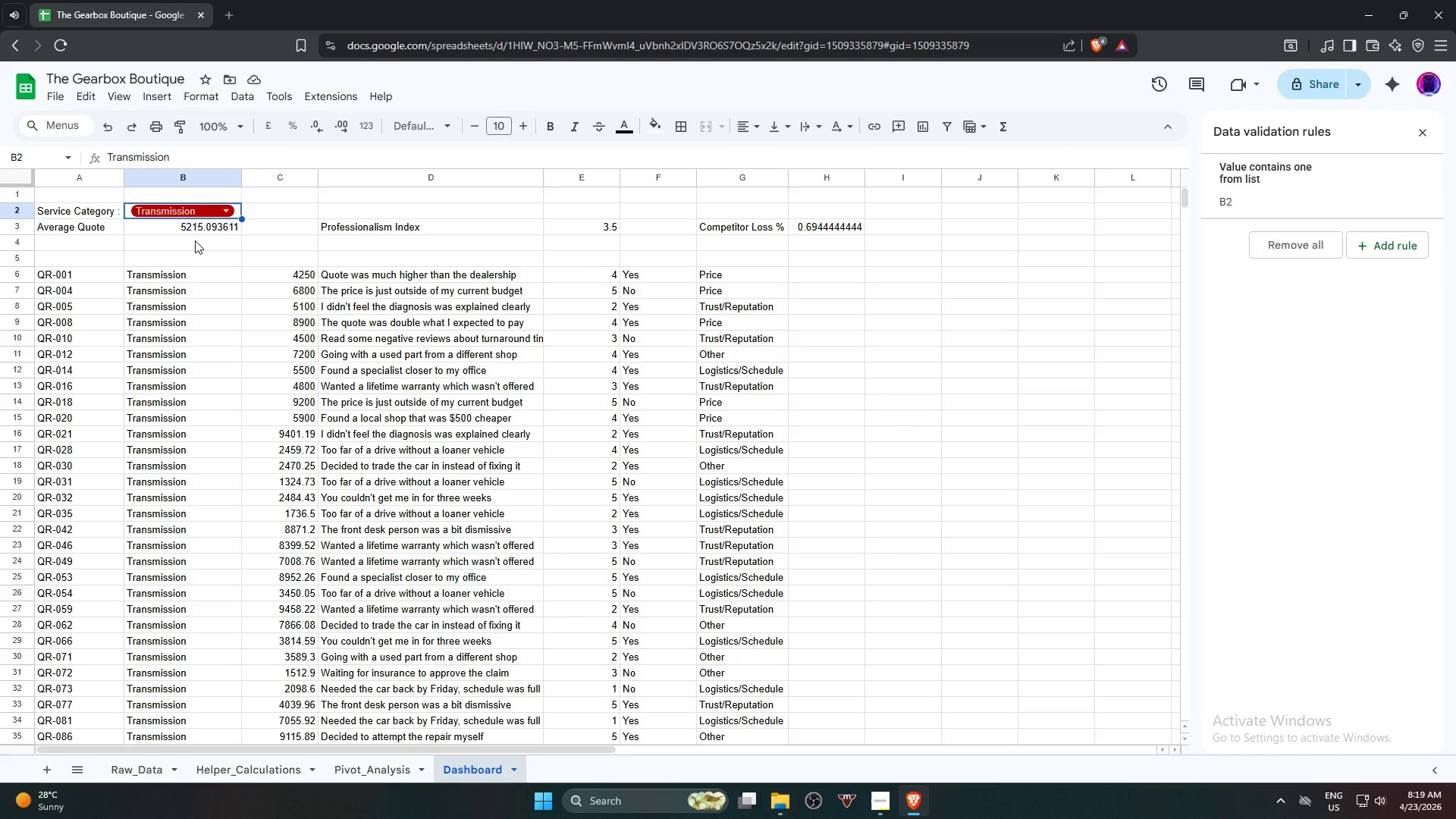 
hold_key(key=ControlLeft, duration=1.3)
left_click([297, 177])
 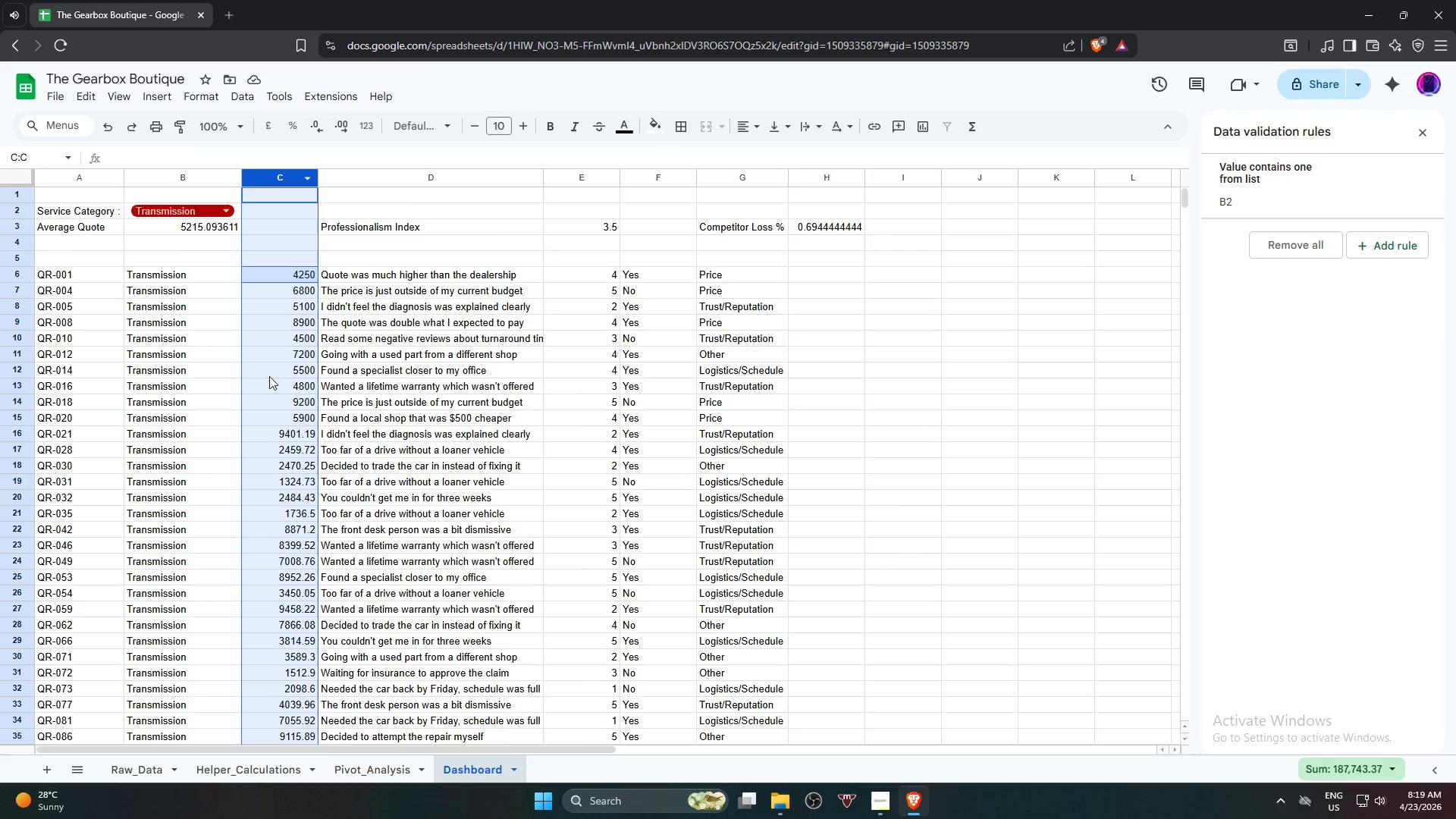 
scroll: coordinate [278, 421], scroll_direction: down, amount: 11.0
 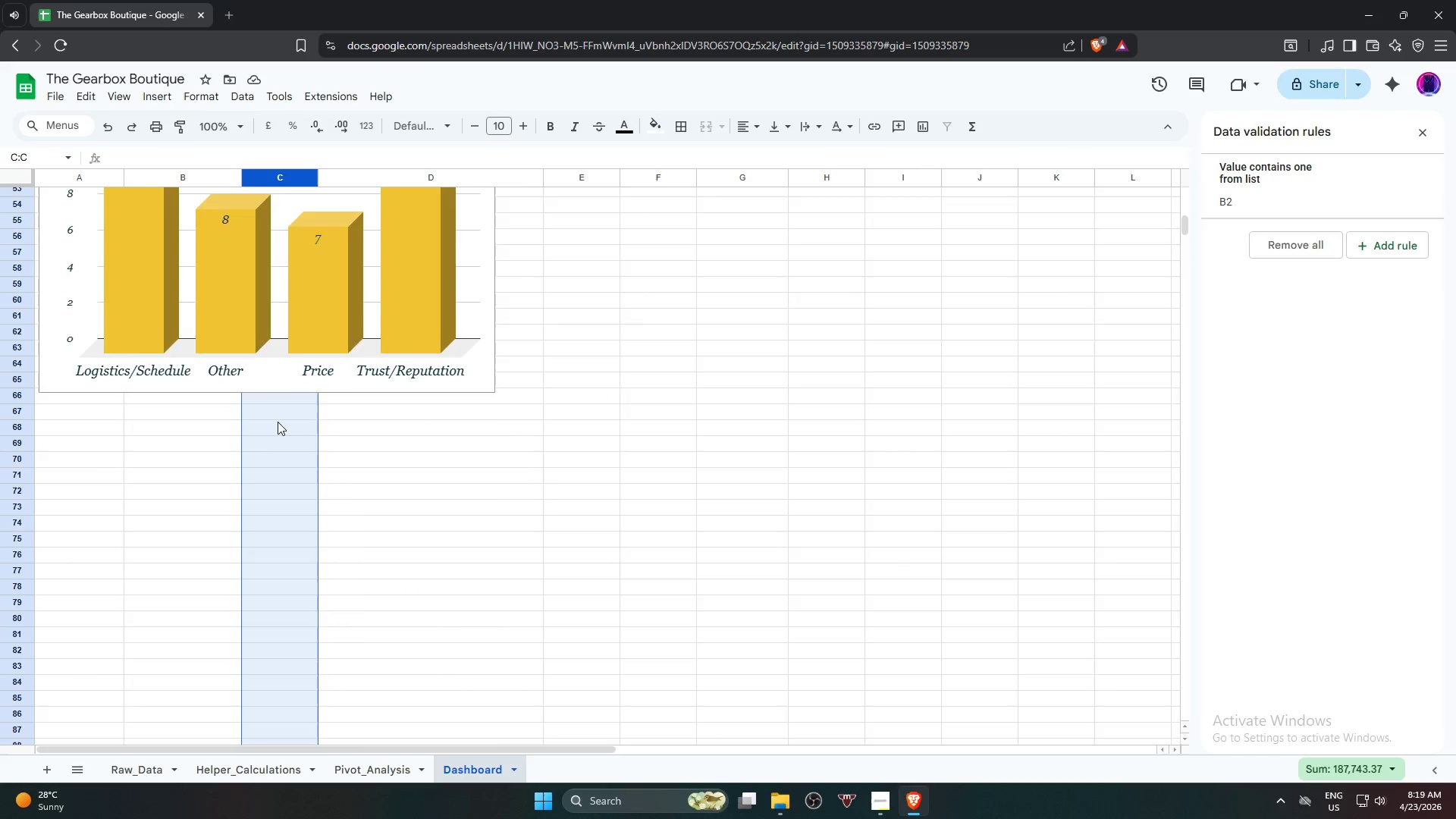 
scroll: coordinate [278, 422], scroll_direction: up, amount: 17.0
 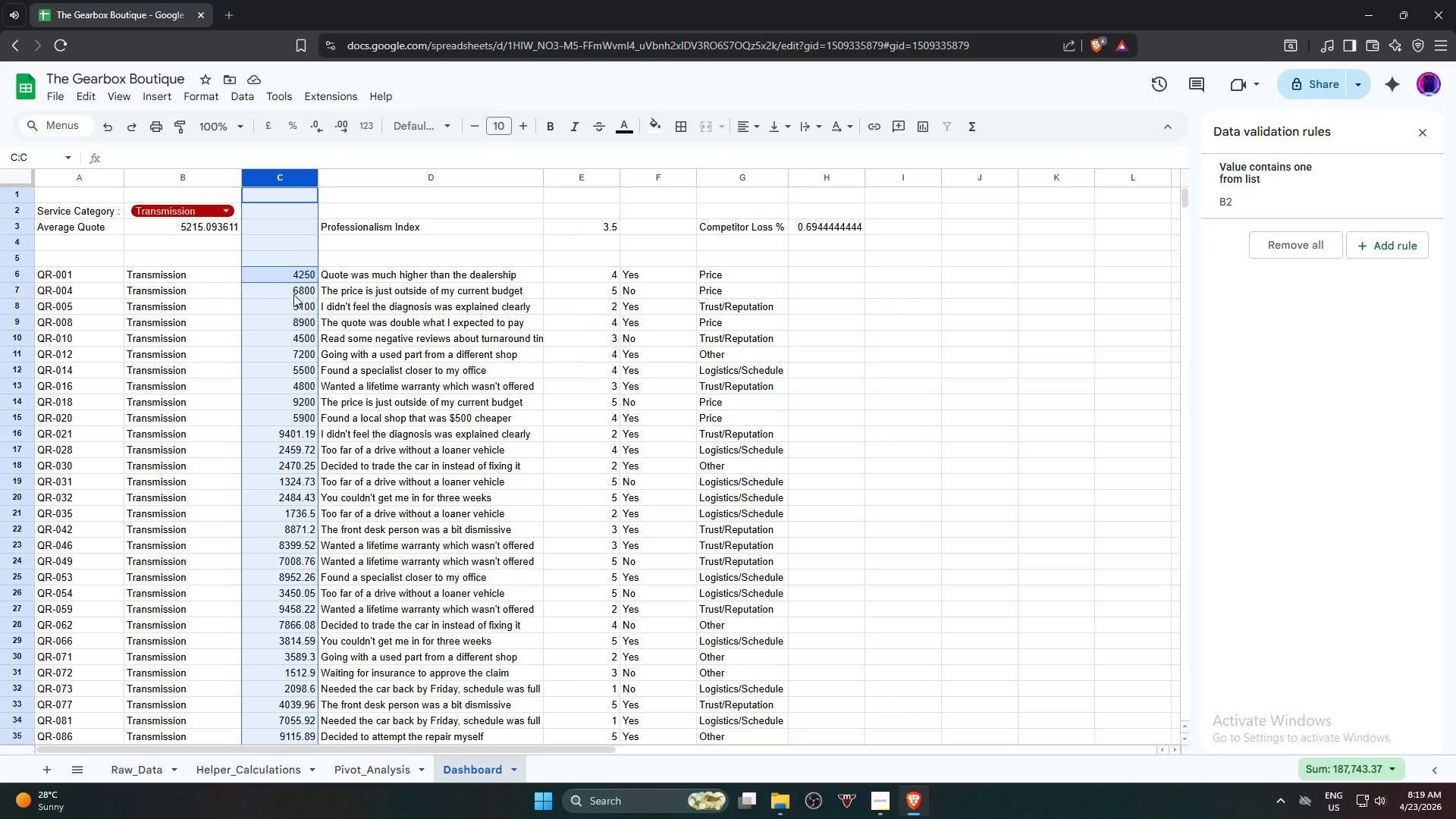 
left_click([293, 277])
 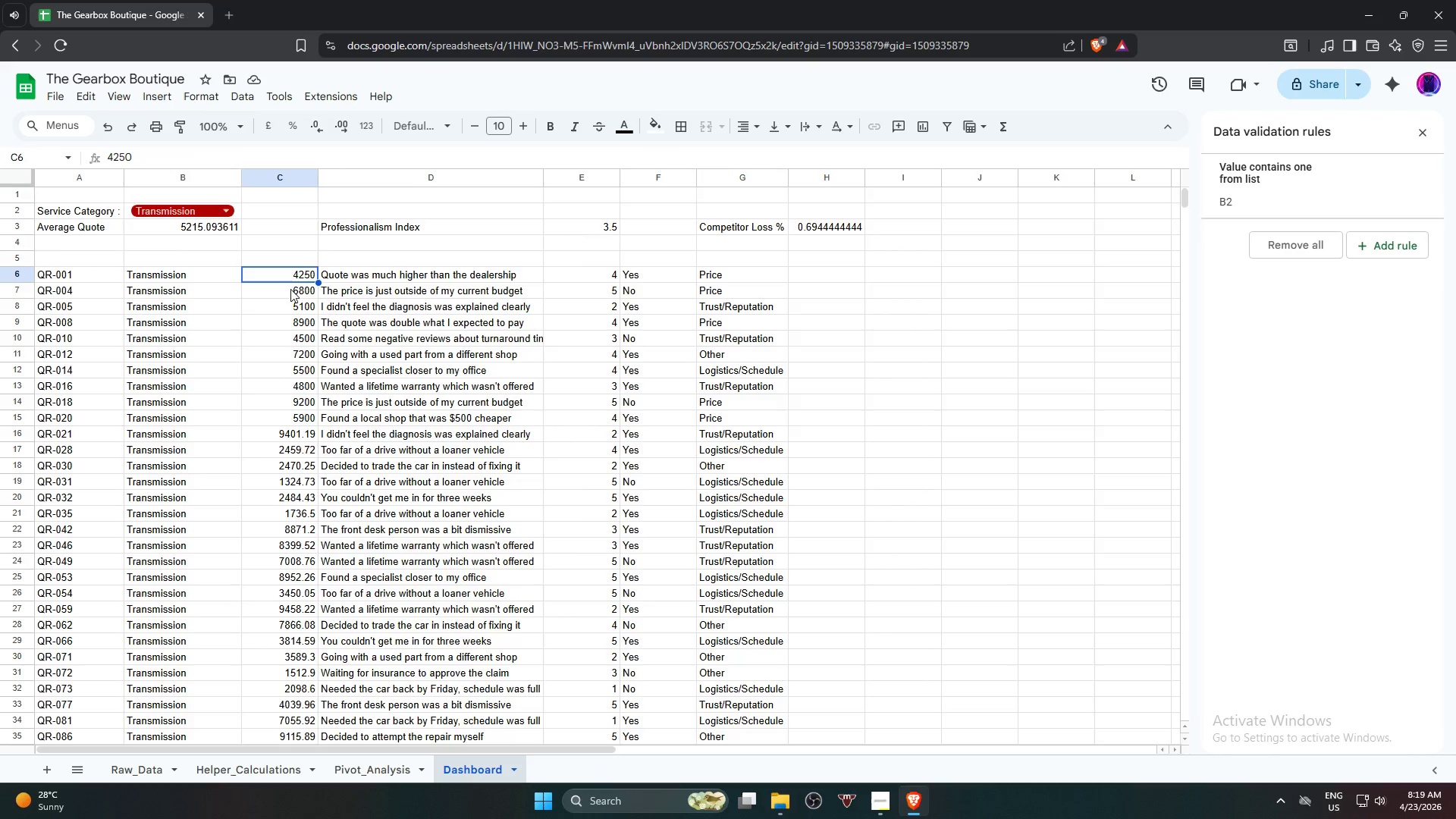 
hold_key(key=ControlLeft, duration=0.78)
 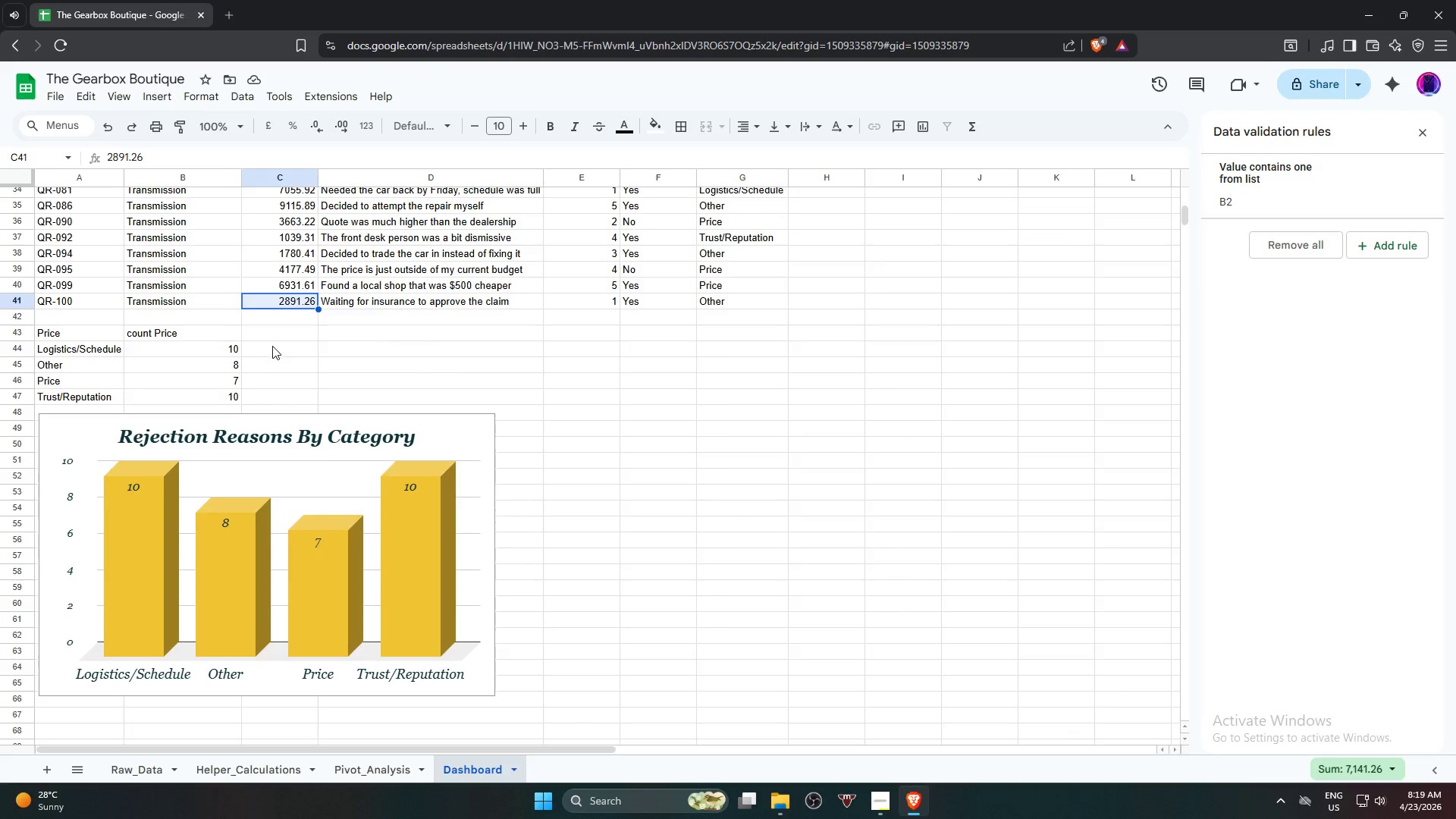 
scroll: coordinate [266, 432], scroll_direction: down, amount: 7.0
 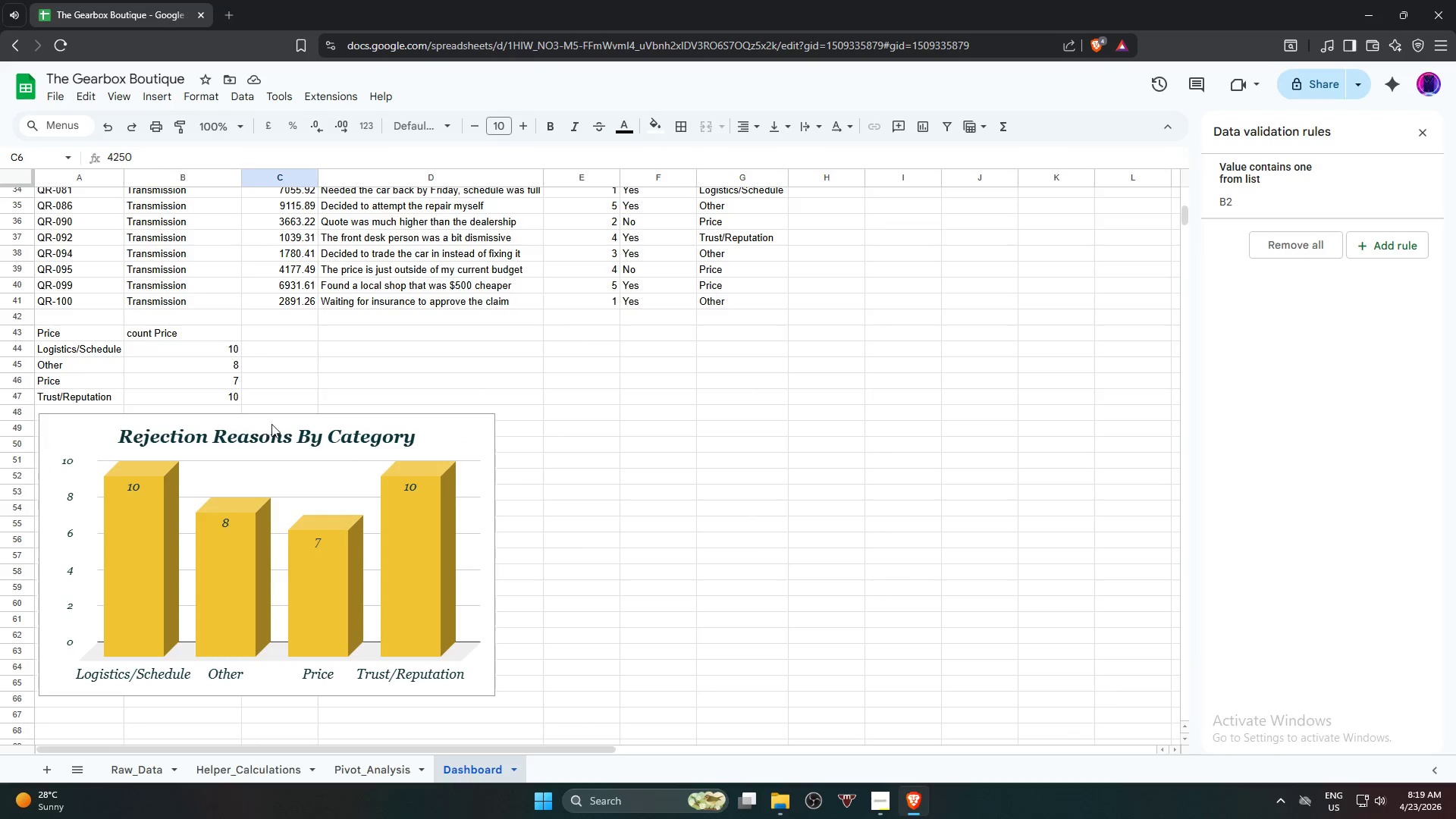 
scroll: coordinate [253, 353], scroll_direction: up, amount: 10.0
 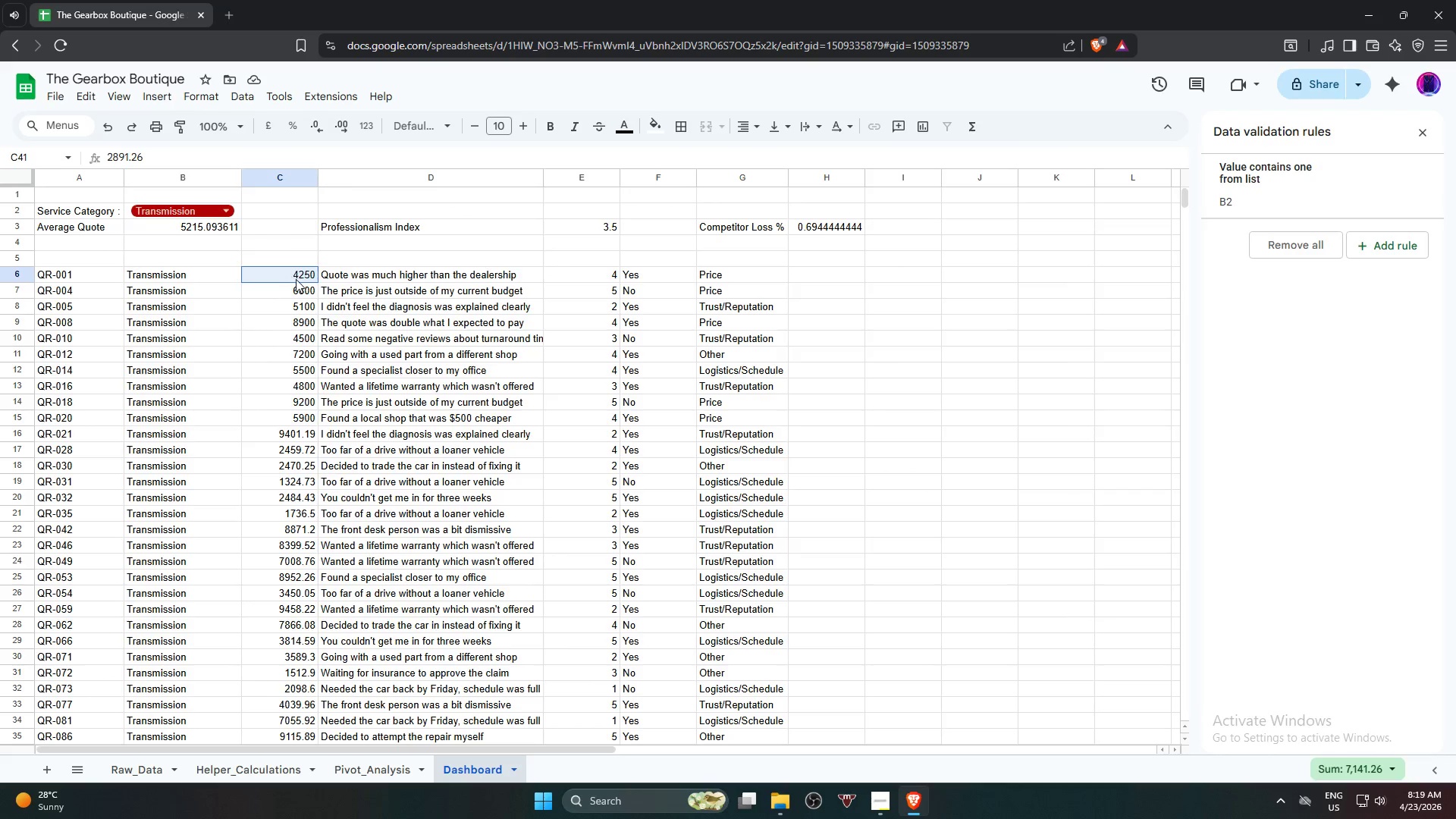 
left_click([296, 275])
 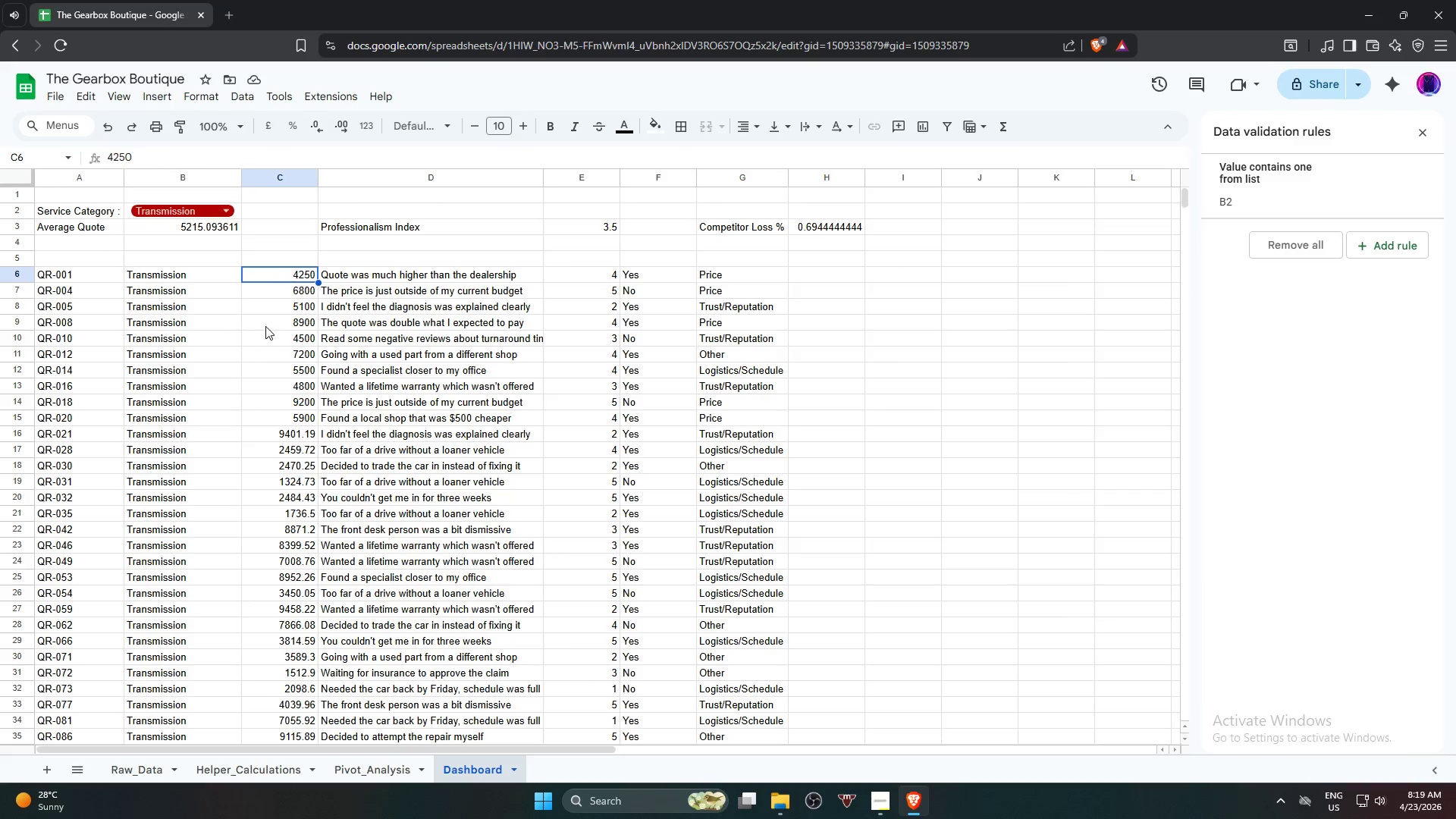 
scroll: coordinate [259, 411], scroll_direction: none, amount: 0.0
 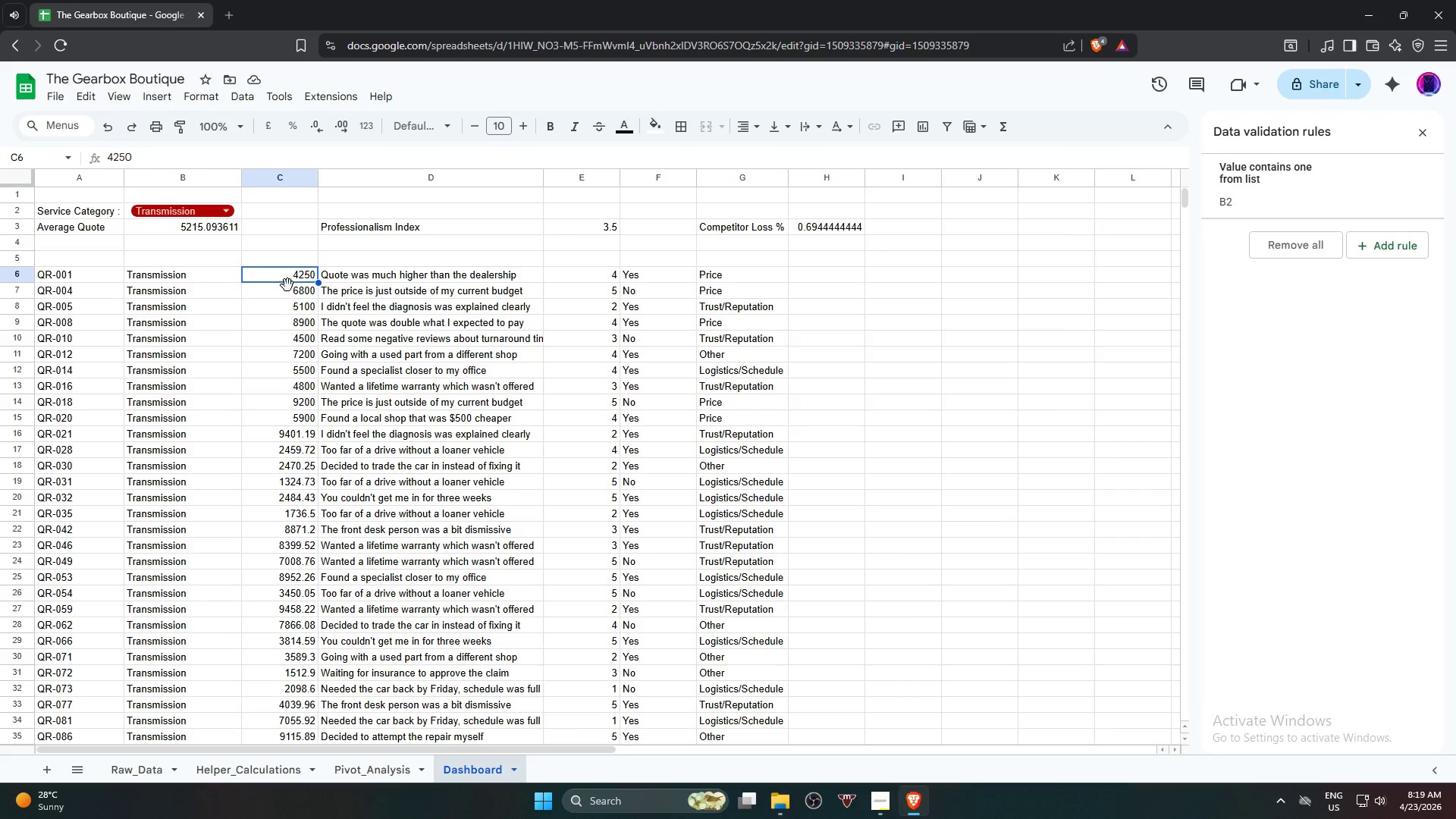 
hold_key(key=ShiftLeft, duration=1.22)
 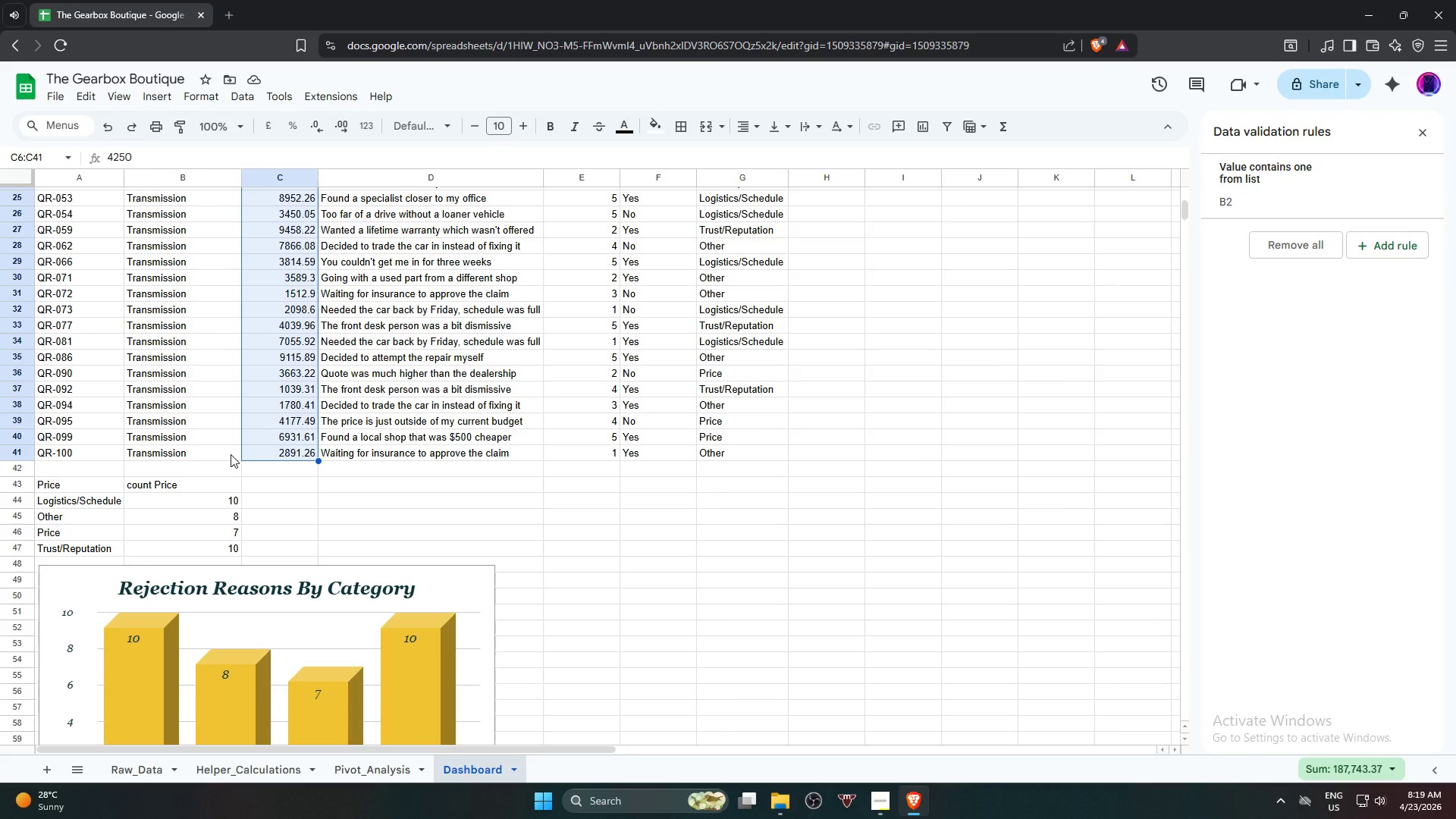 
scroll: coordinate [273, 401], scroll_direction: down, amount: 5.0
 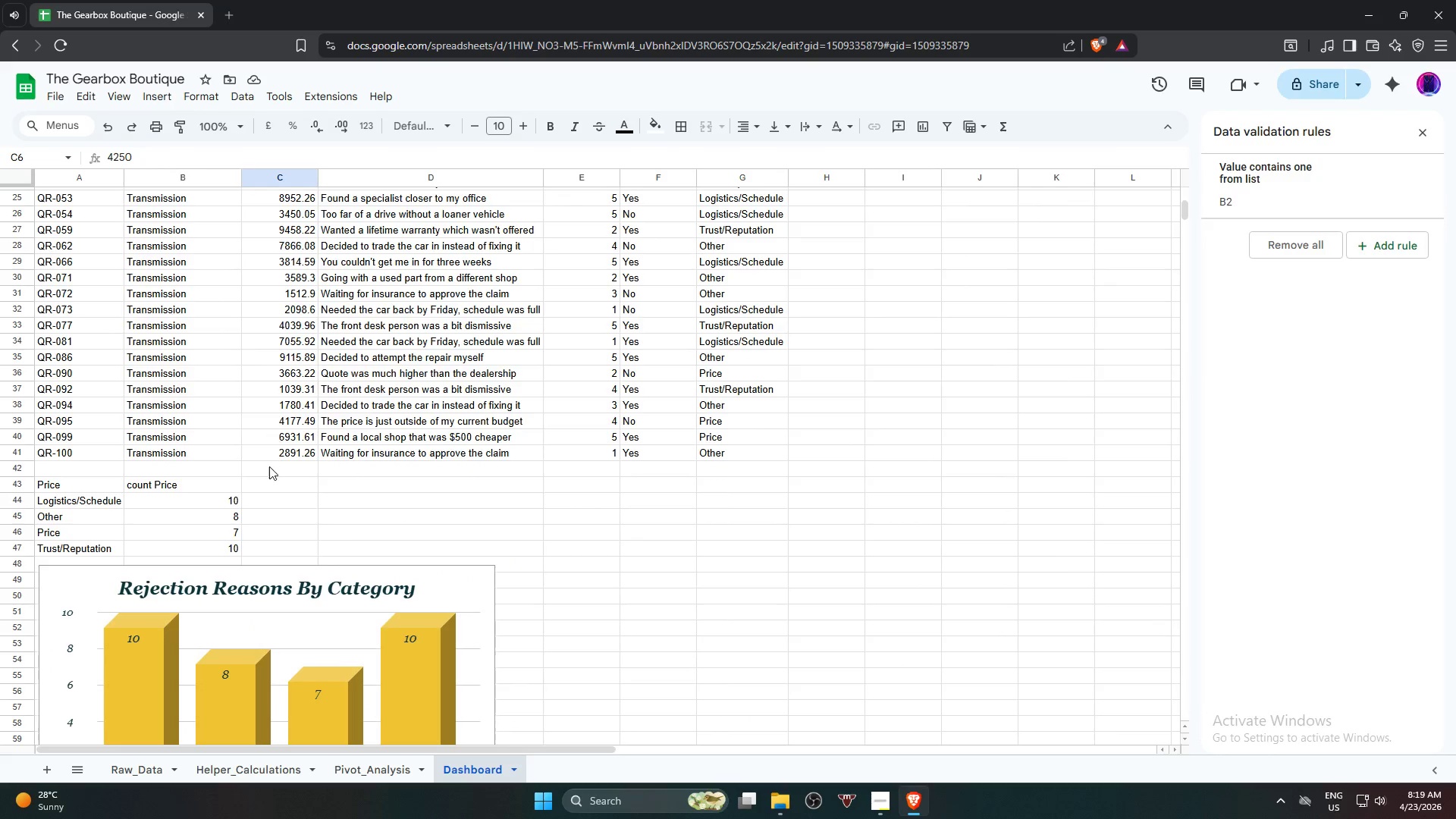 
left_click([288, 449])
 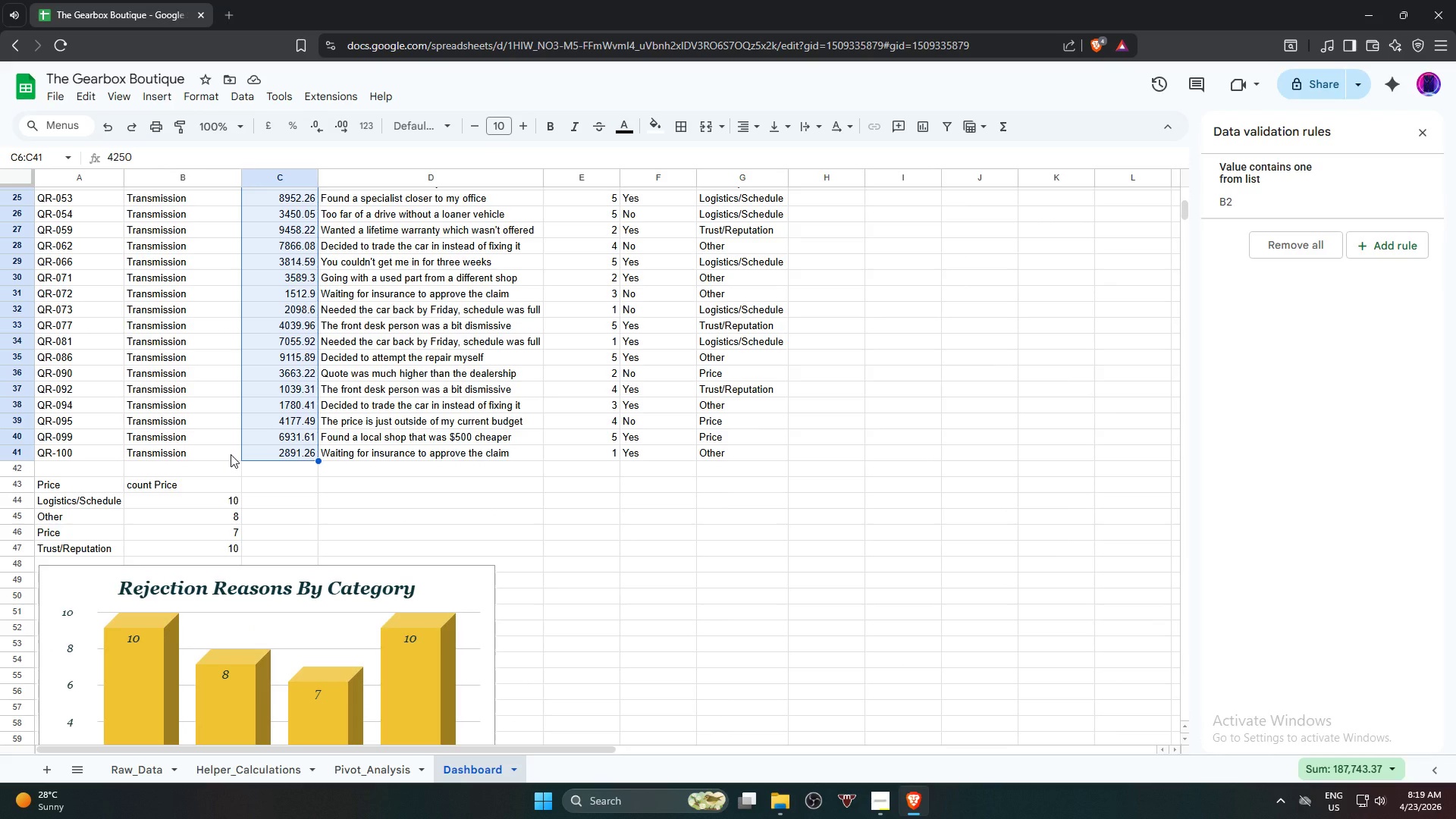 
scroll: coordinate [237, 455], scroll_direction: up, amount: 9.0
 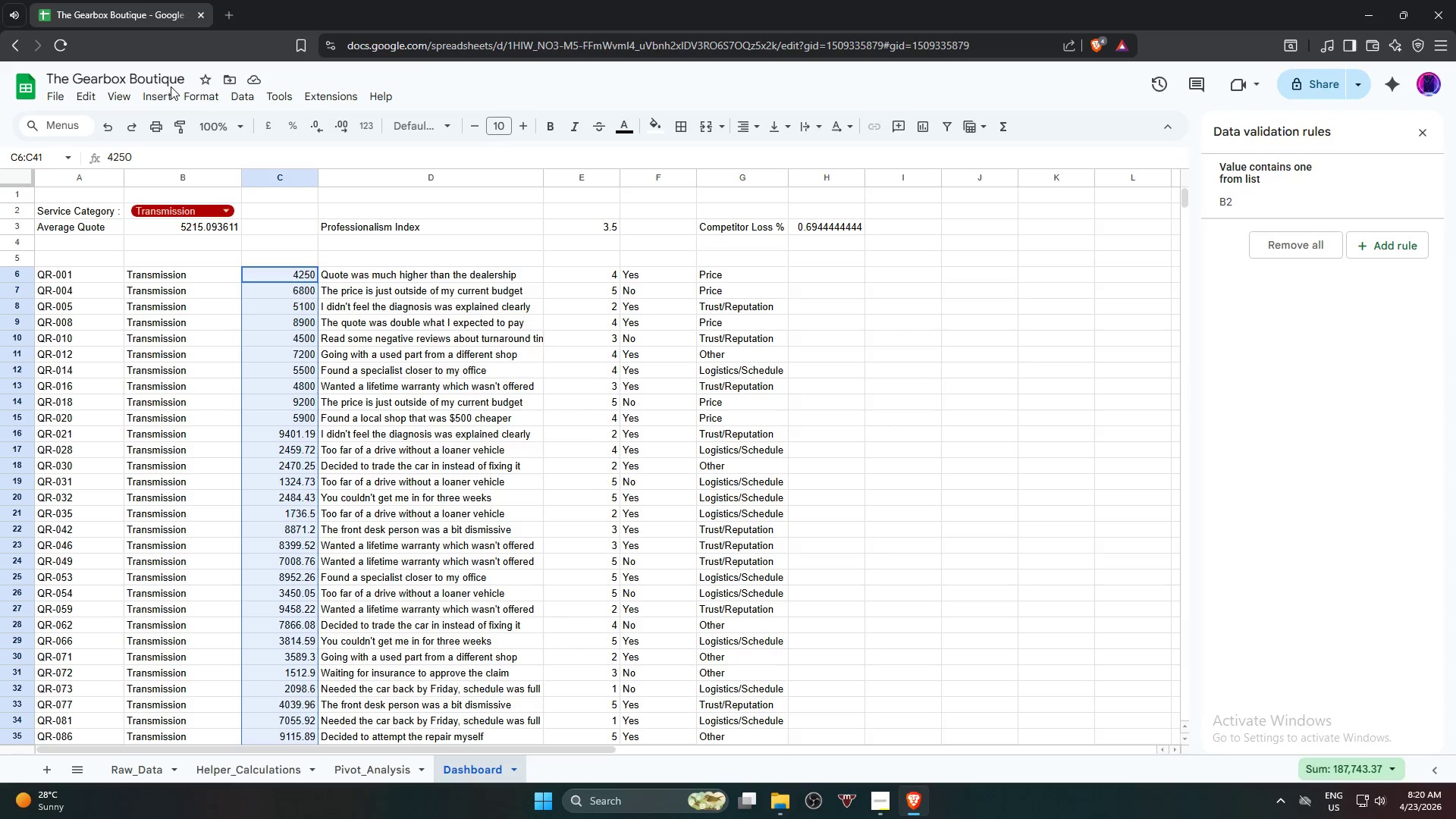 
wait(24.3)
 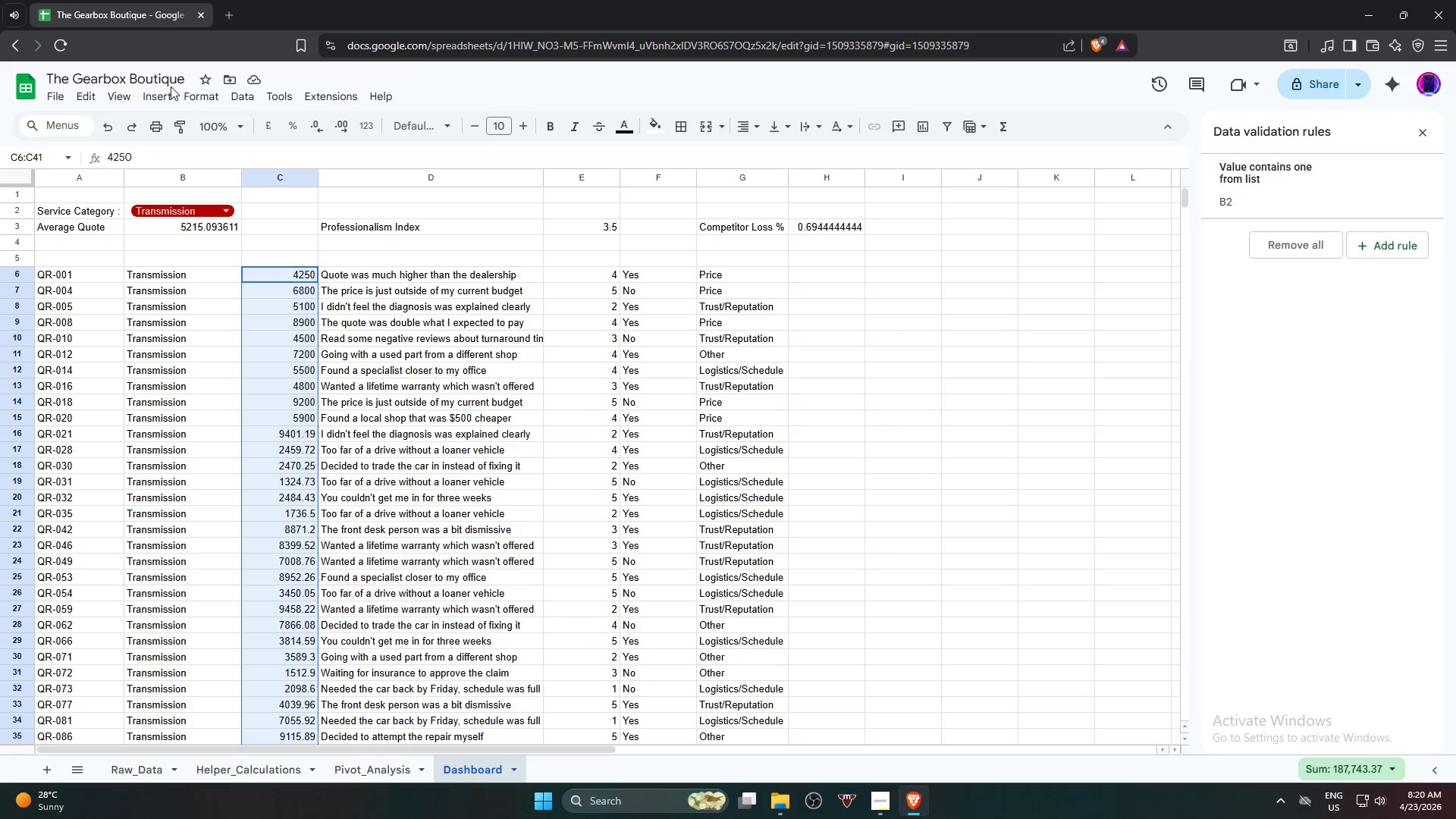 
scroll: coordinate [42, 457], scroll_direction: down, amount: 6.0
 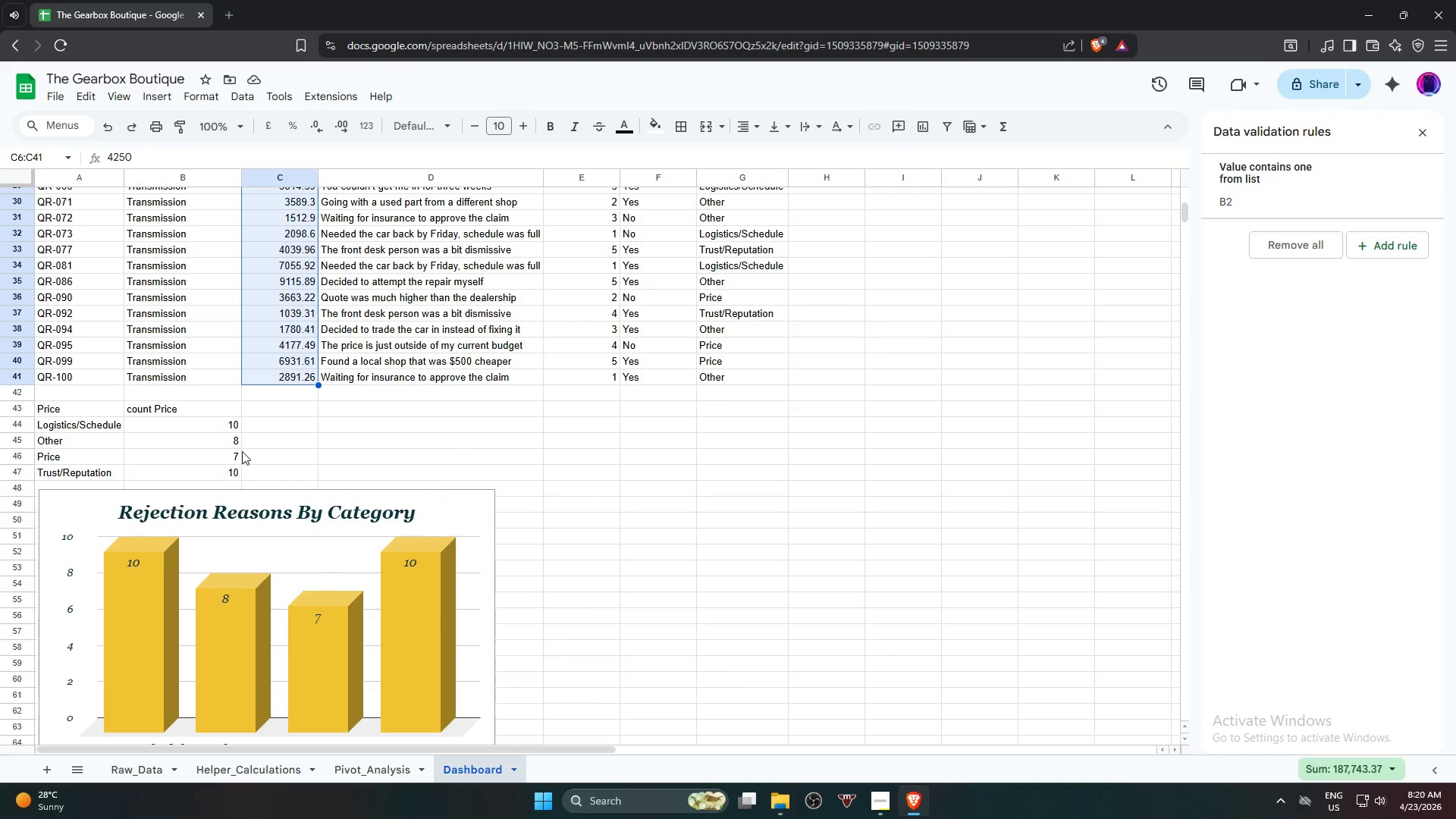 
scroll: coordinate [257, 433], scroll_direction: up, amount: 7.0
 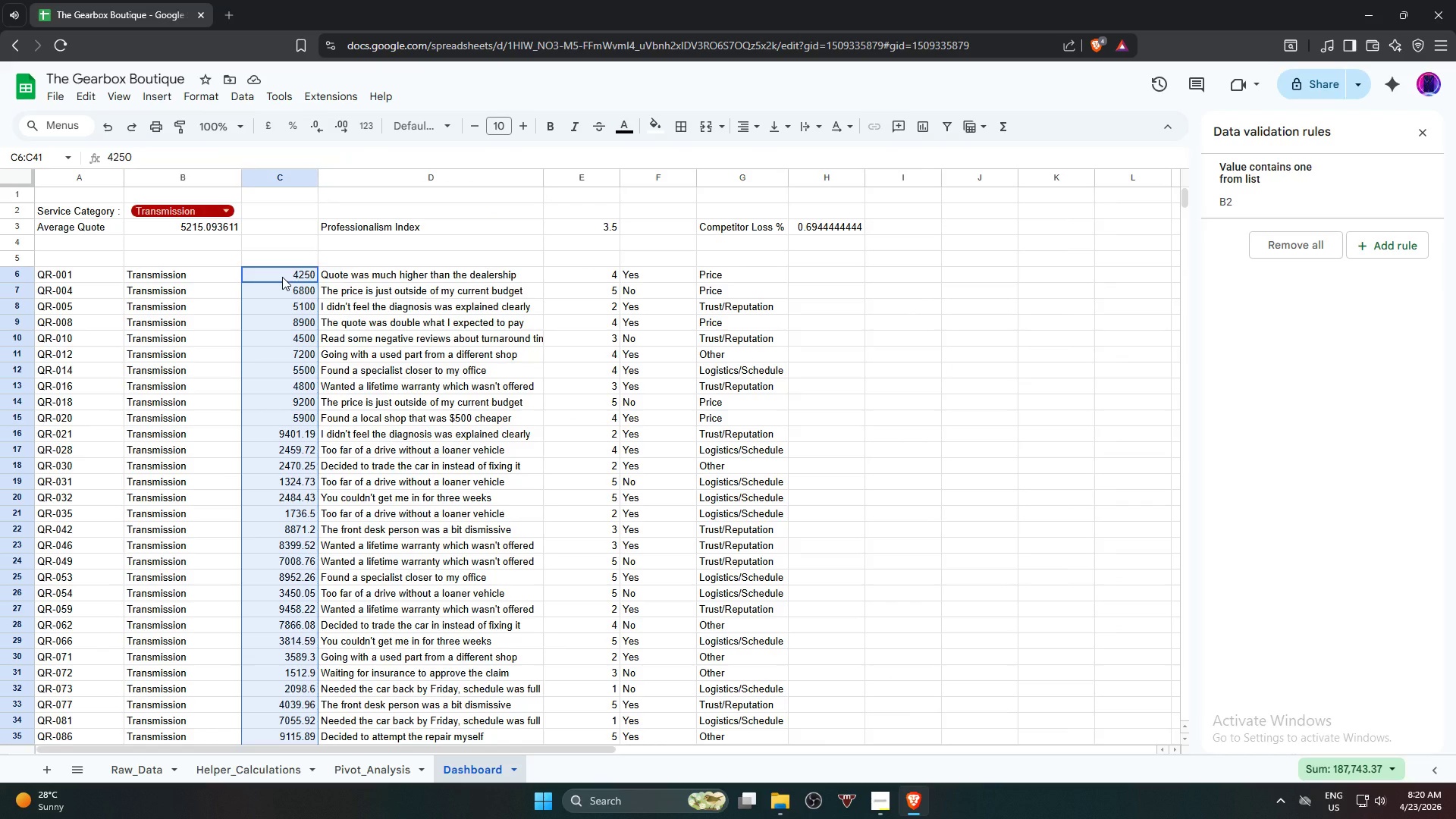 
left_click([282, 277])
 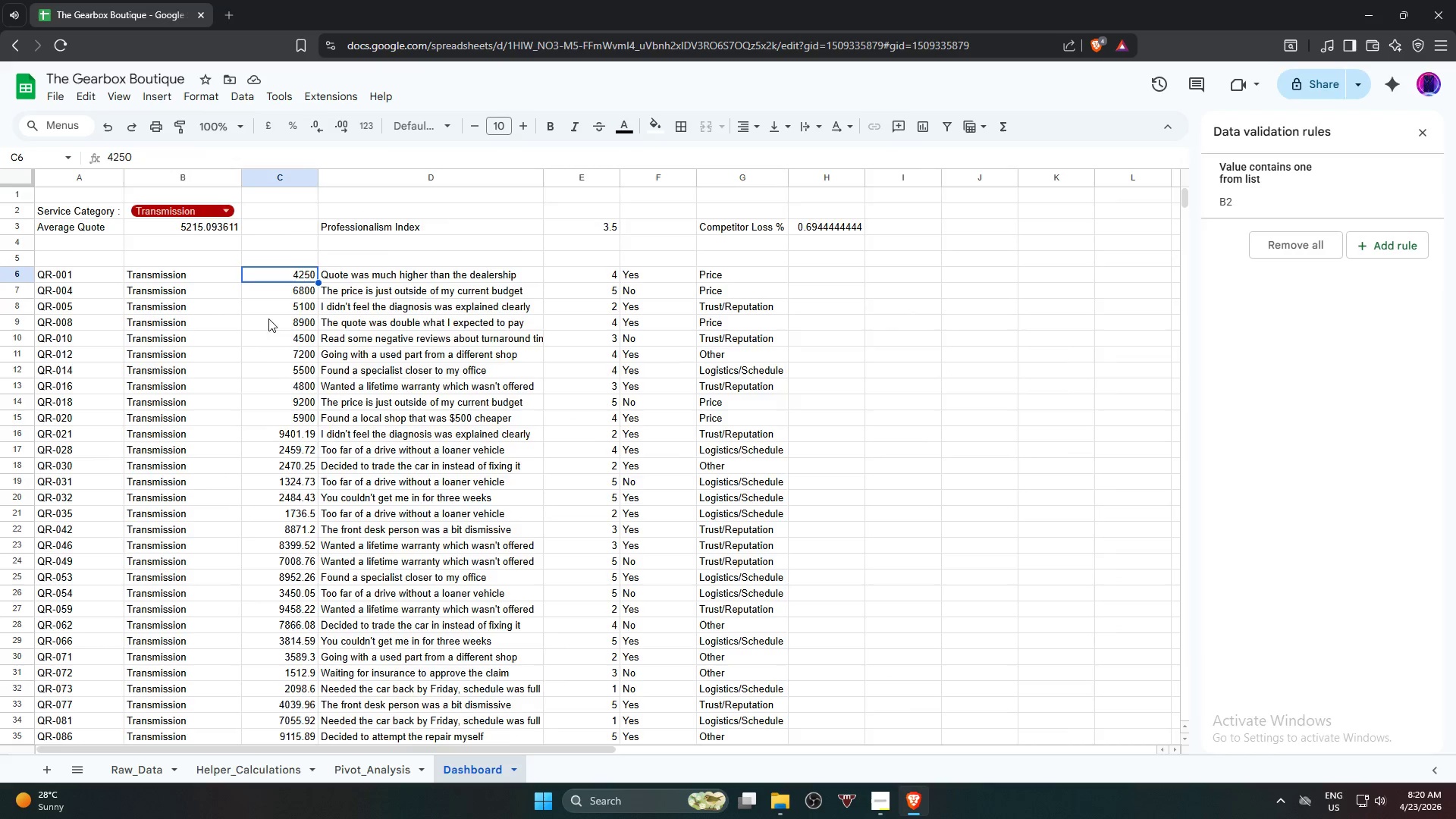 
scroll: coordinate [272, 447], scroll_direction: down, amount: 4.0
 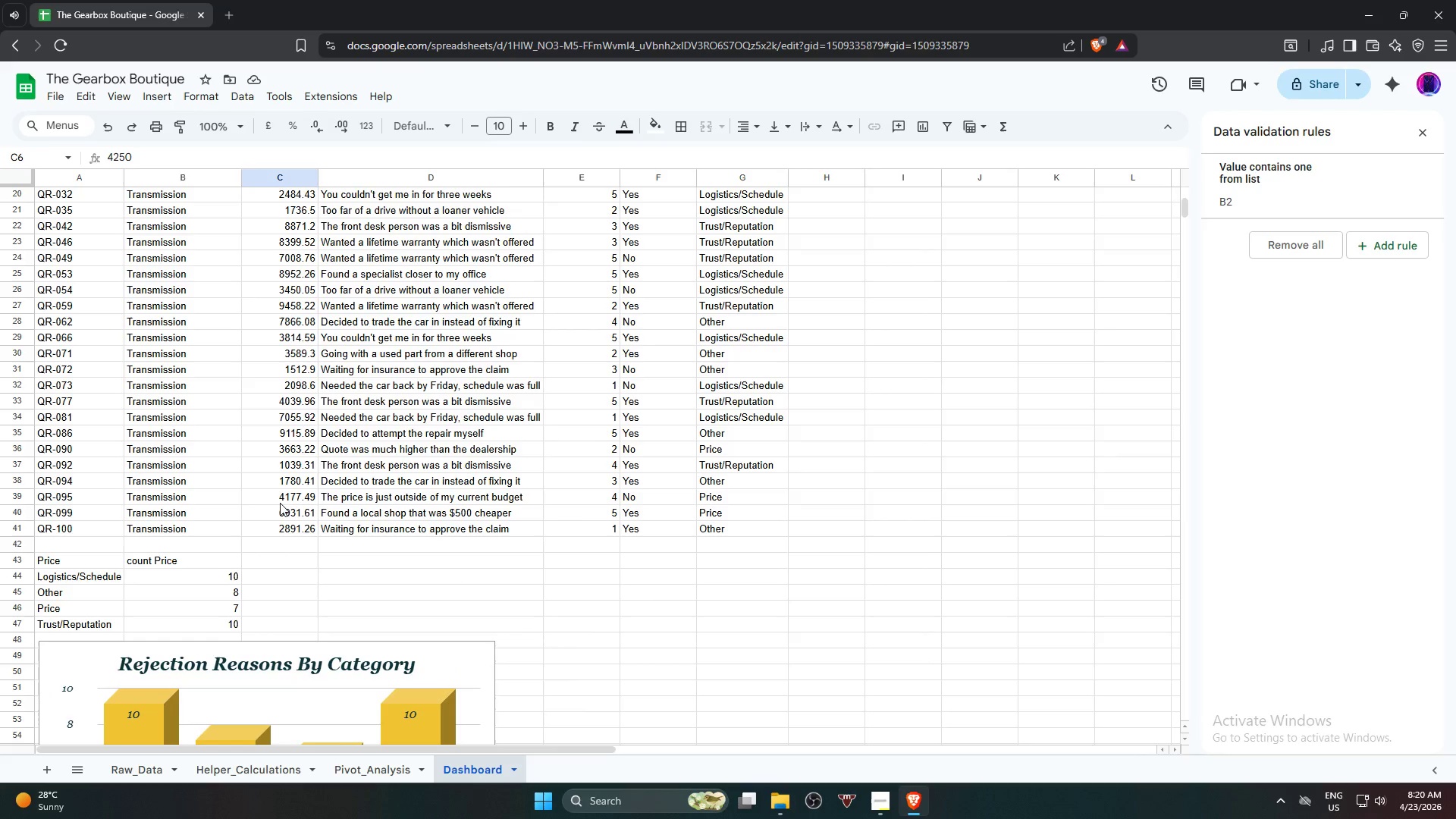 
hold_key(key=ShiftLeft, duration=0.94)
 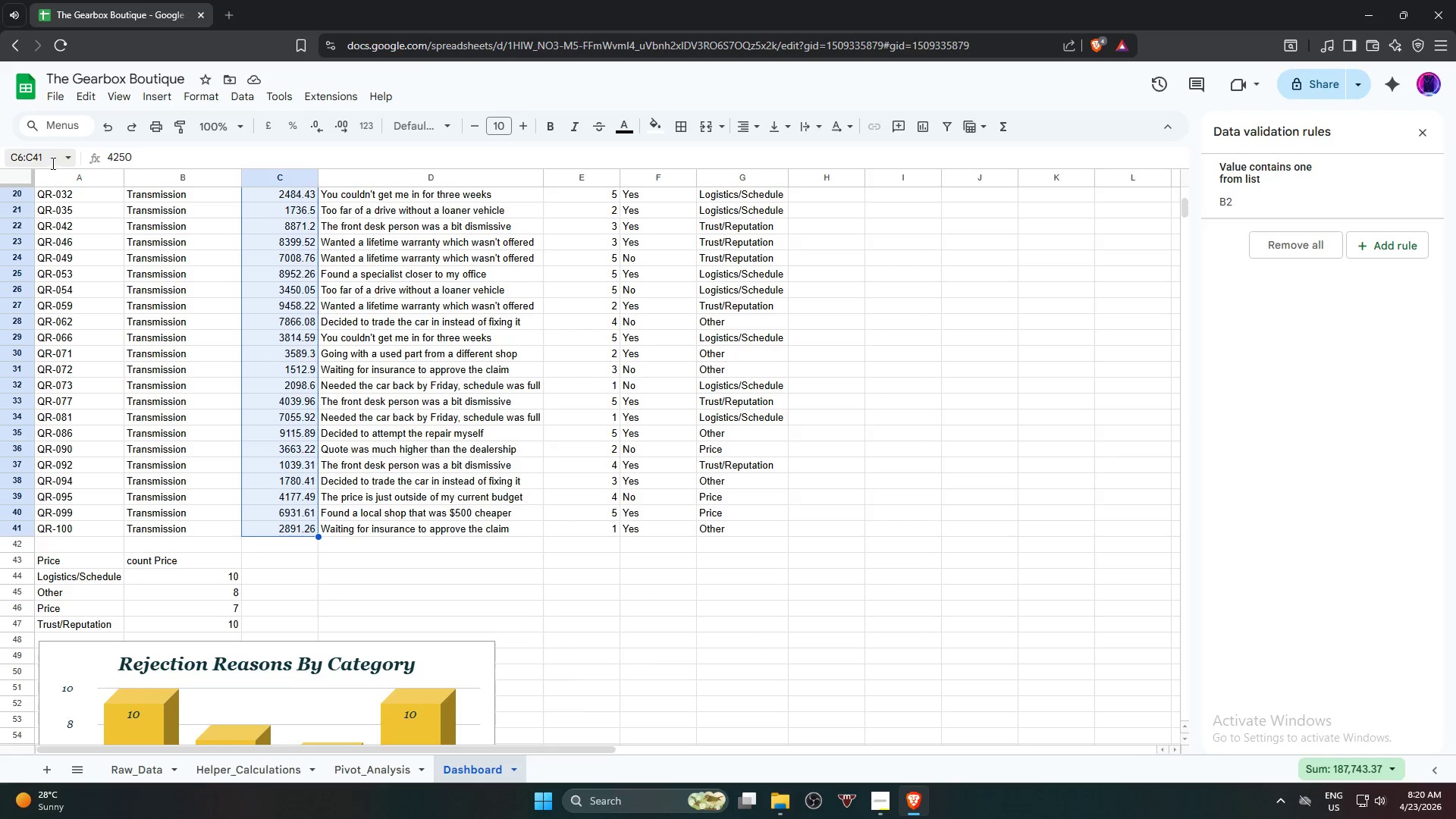 
left_click([46, 156])
 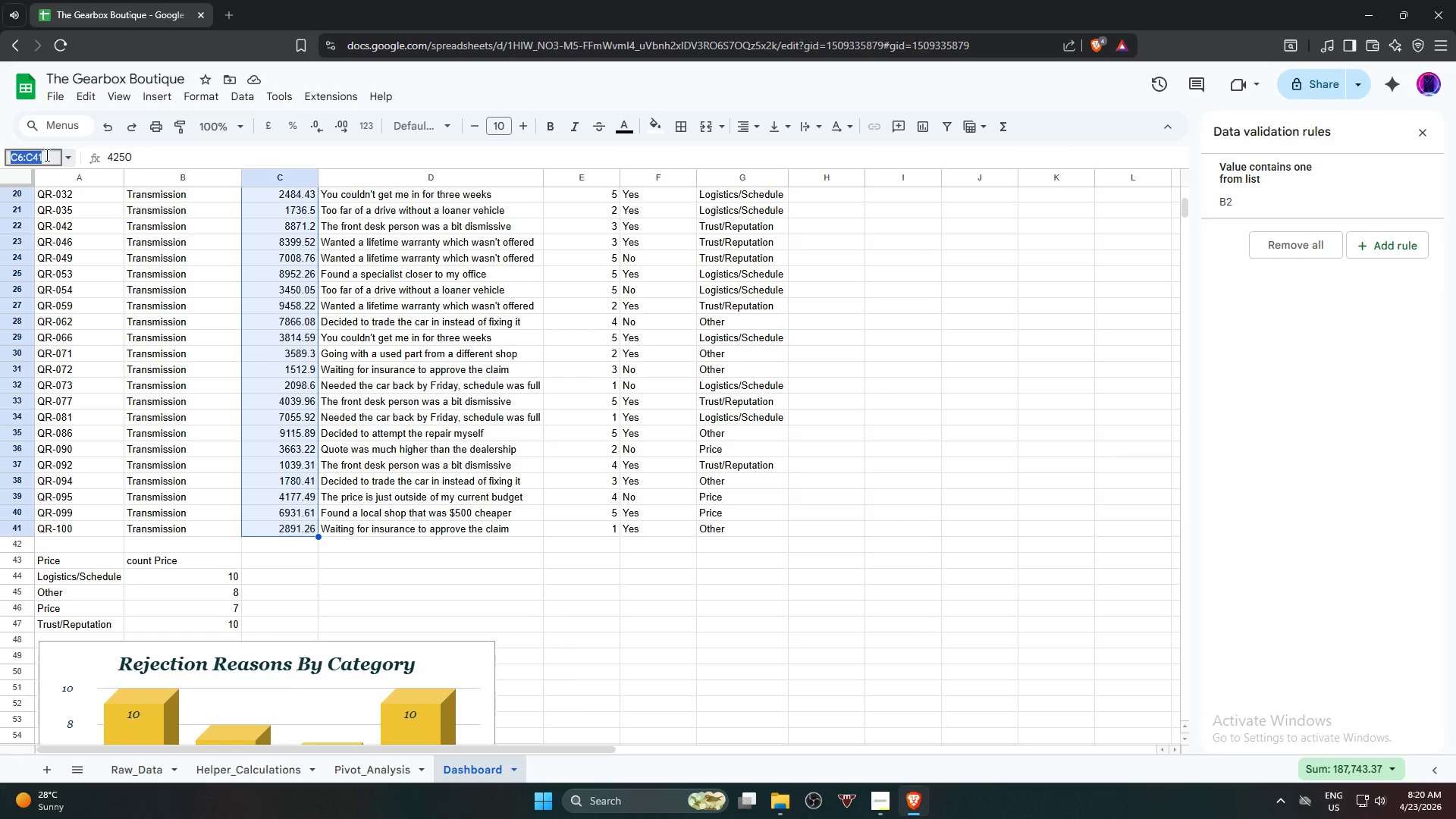 
left_click([46, 155])
 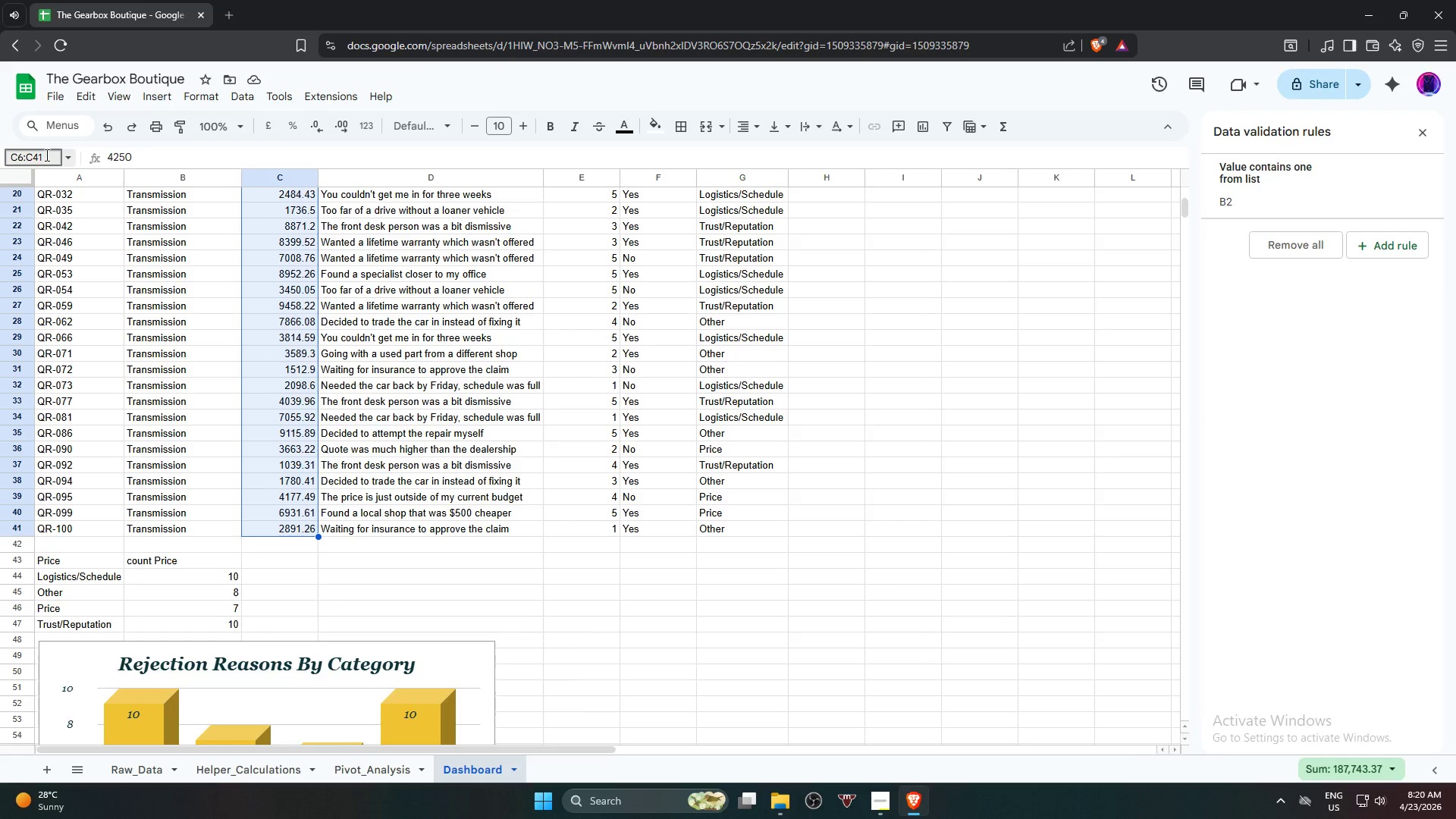 
key(Backspace)
 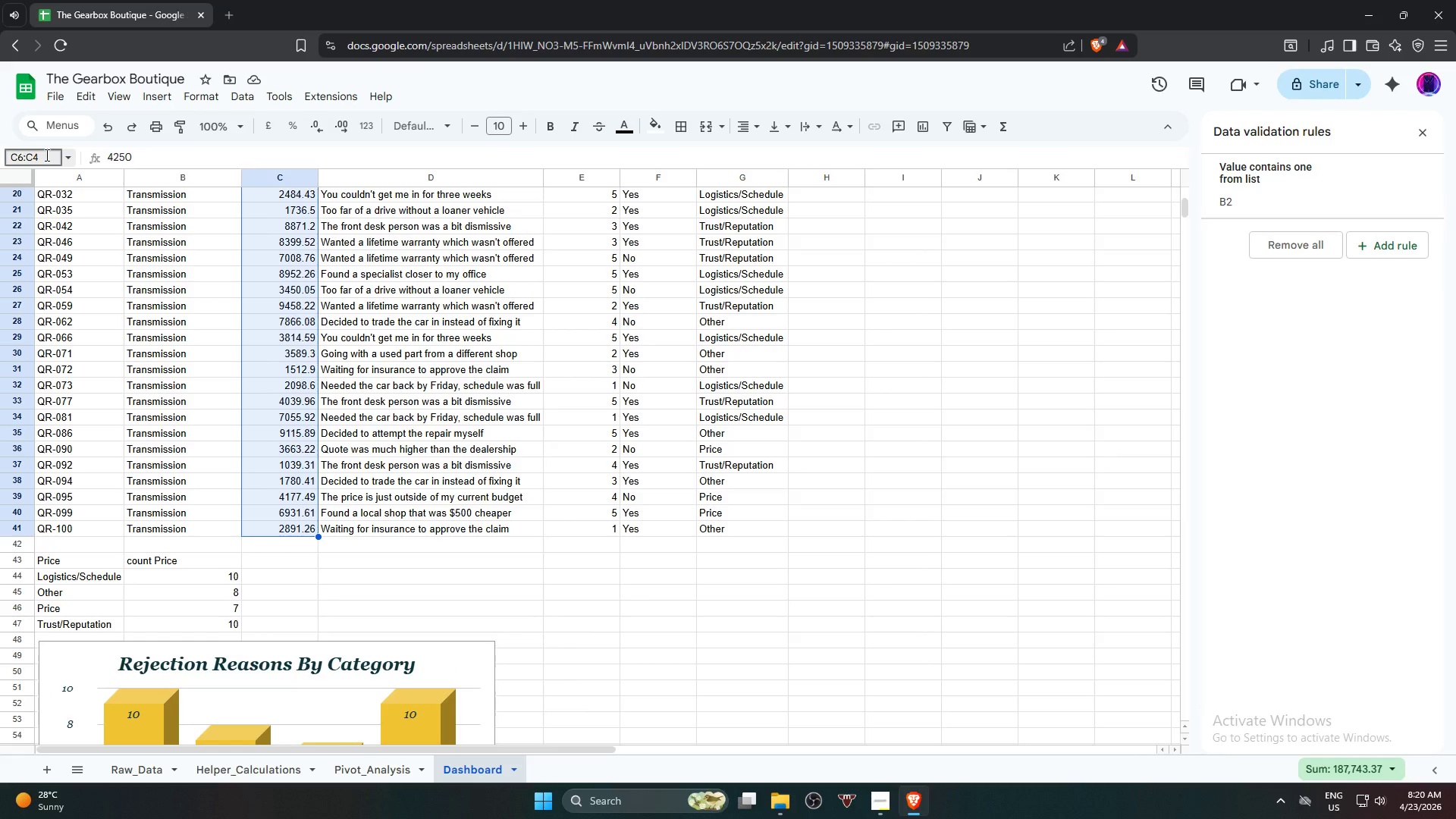 
key(Backspace)
 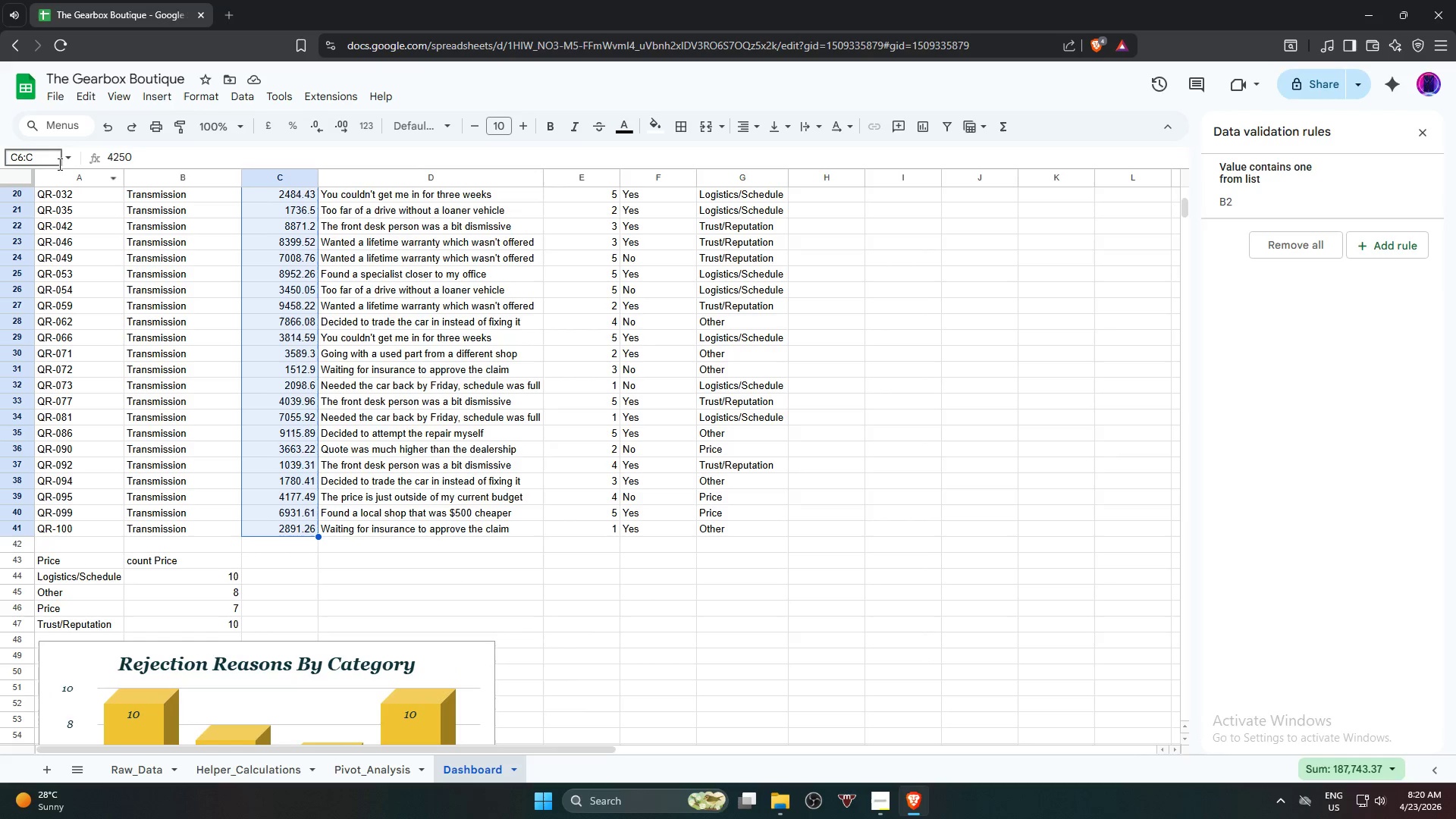 
left_click([49, 157])
 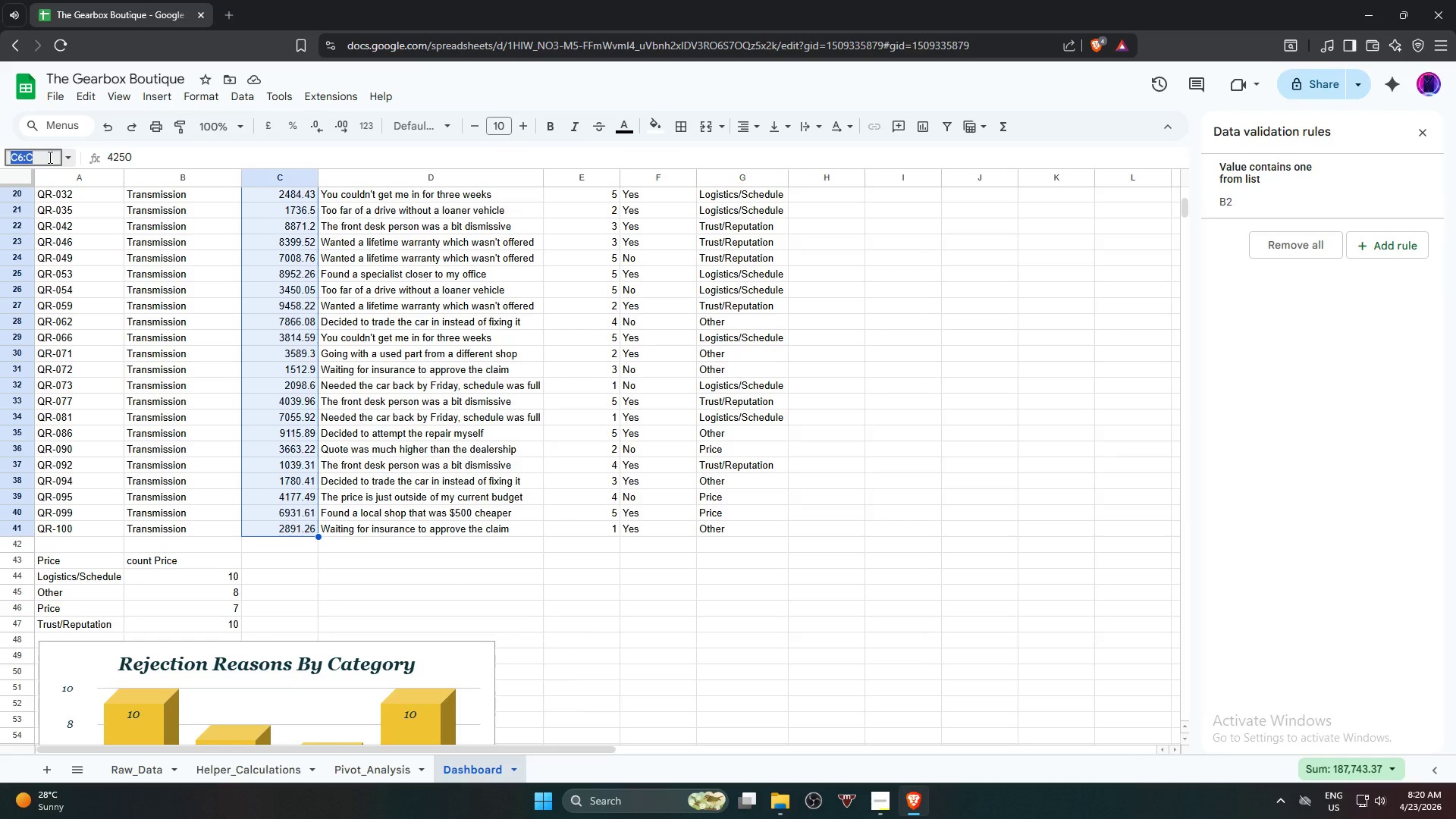 
left_click([49, 156])
 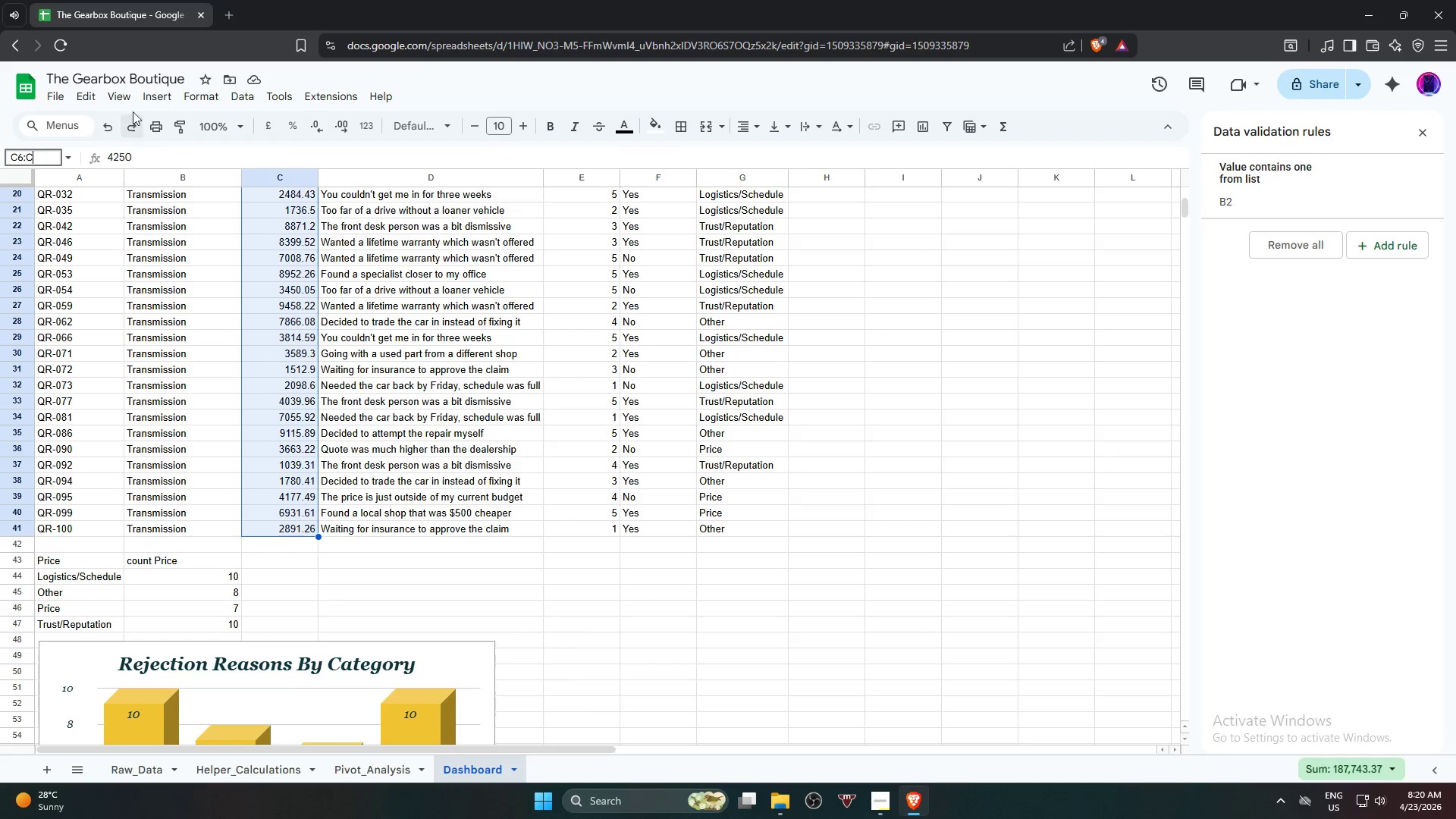 
mouse_move([157, 118])
 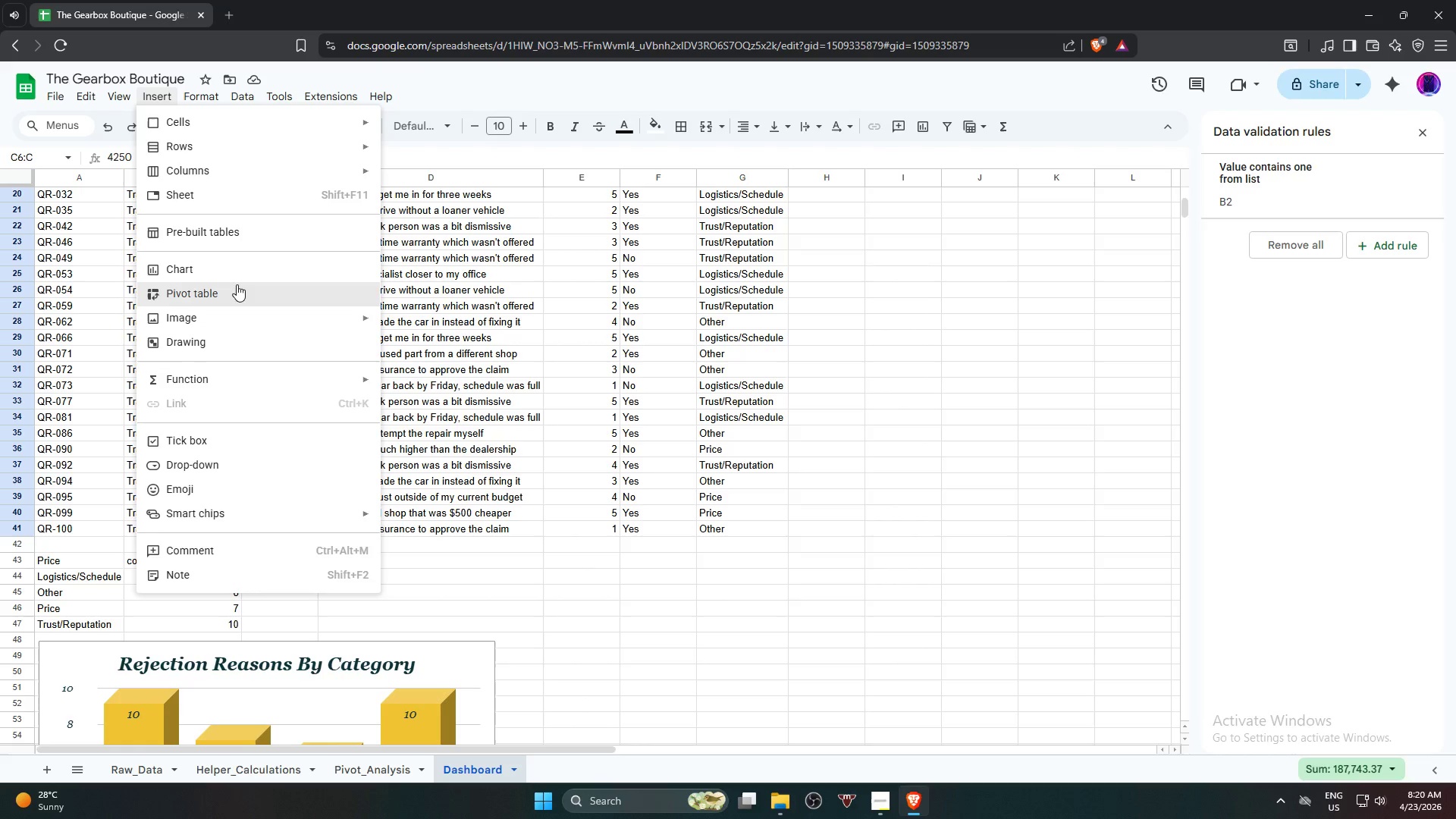 
left_click([258, 259])
 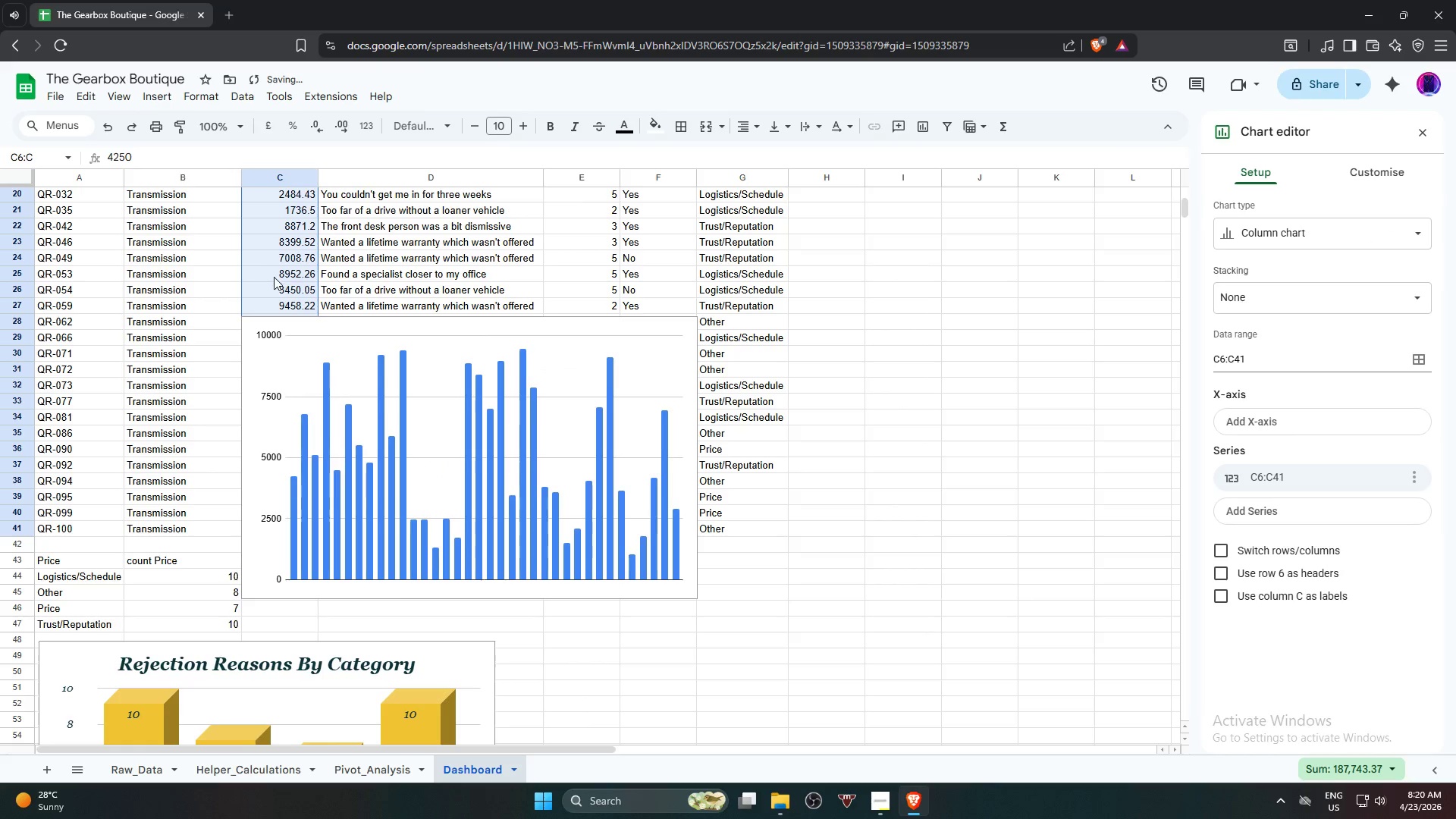 
scroll: coordinate [297, 331], scroll_direction: down, amount: 5.0
 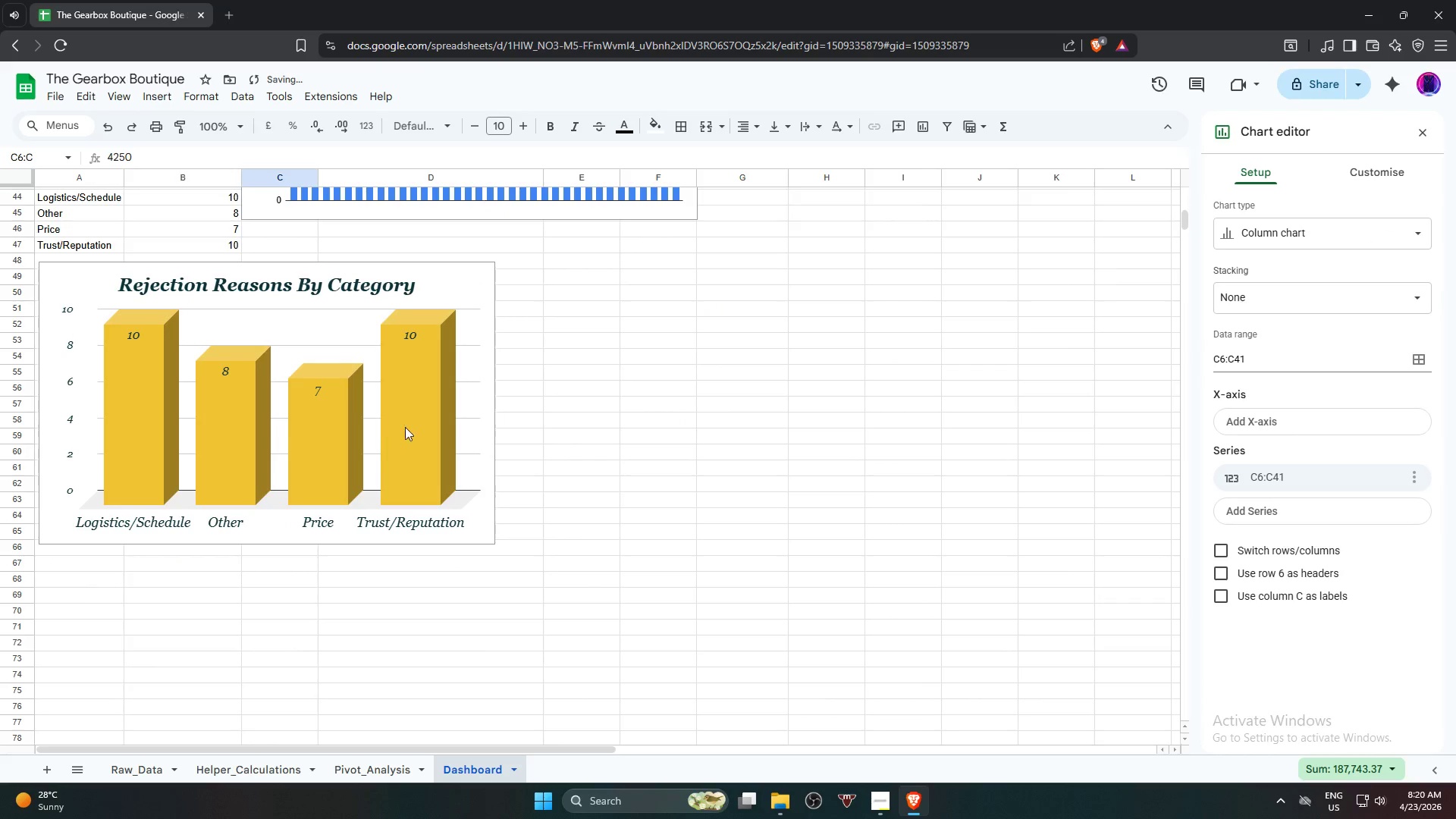 
scroll: coordinate [419, 432], scroll_direction: up, amount: 8.0
 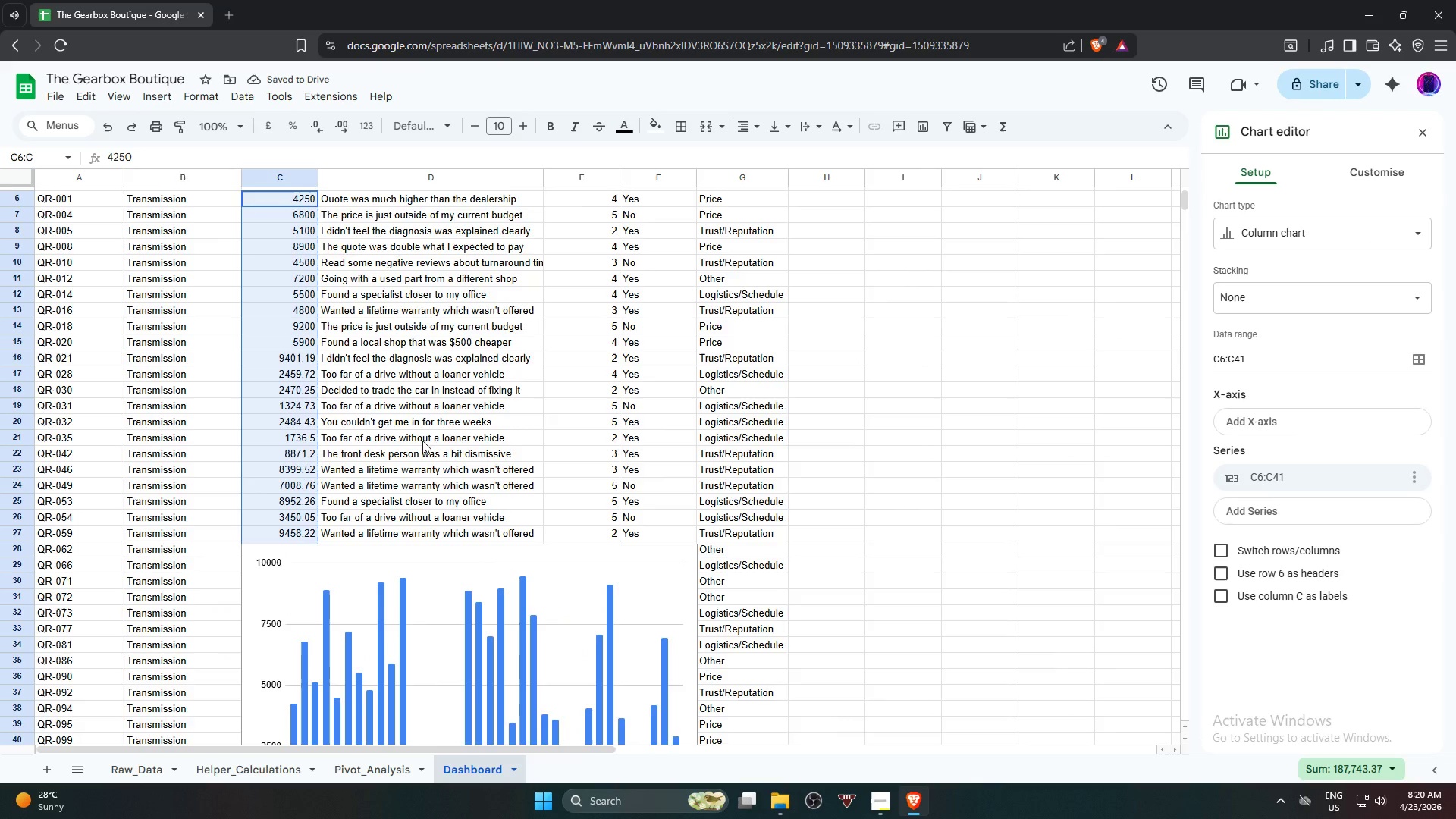 
scroll: coordinate [423, 442], scroll_direction: down, amount: 2.0
 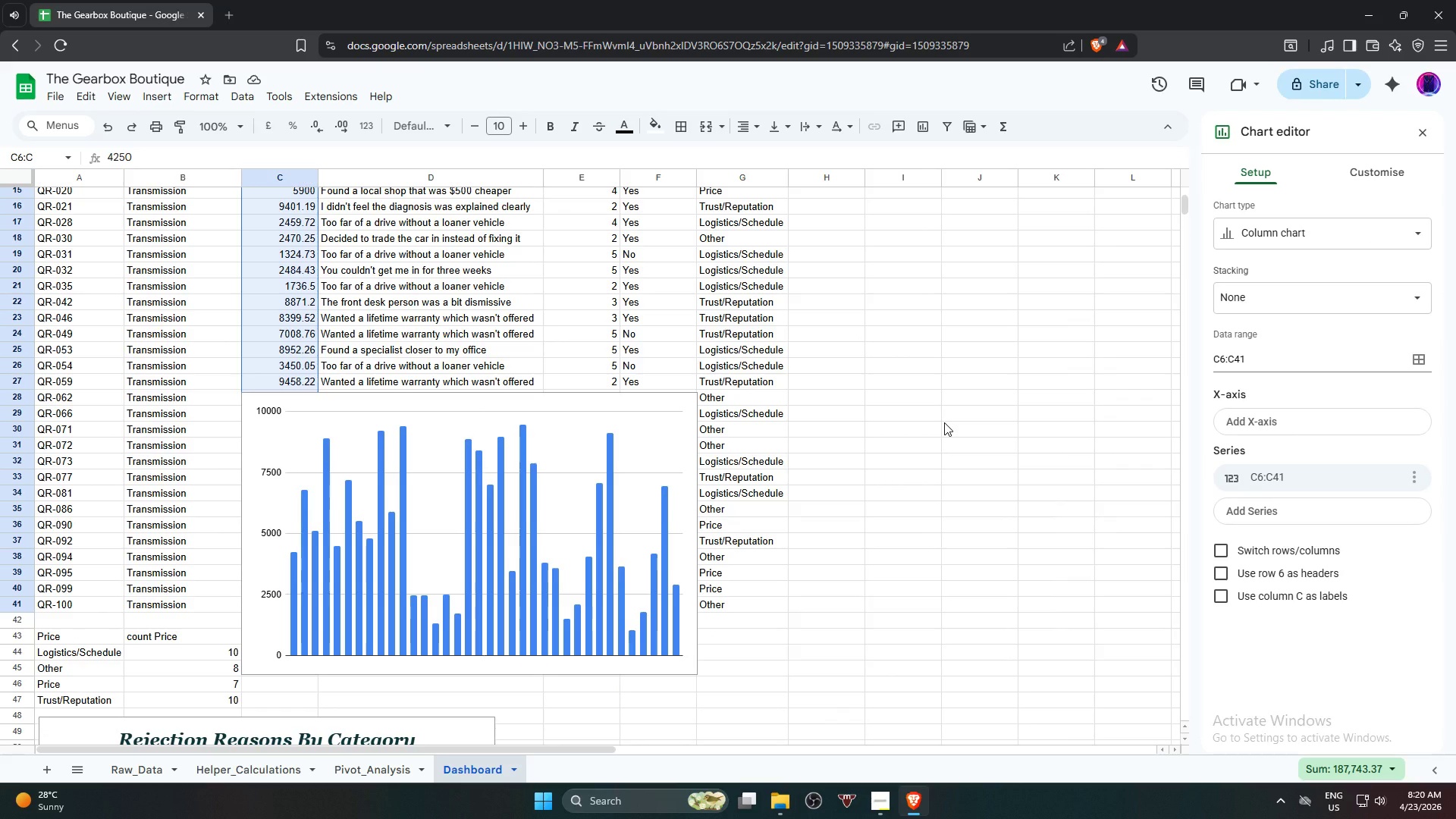 
wait(5.89)
 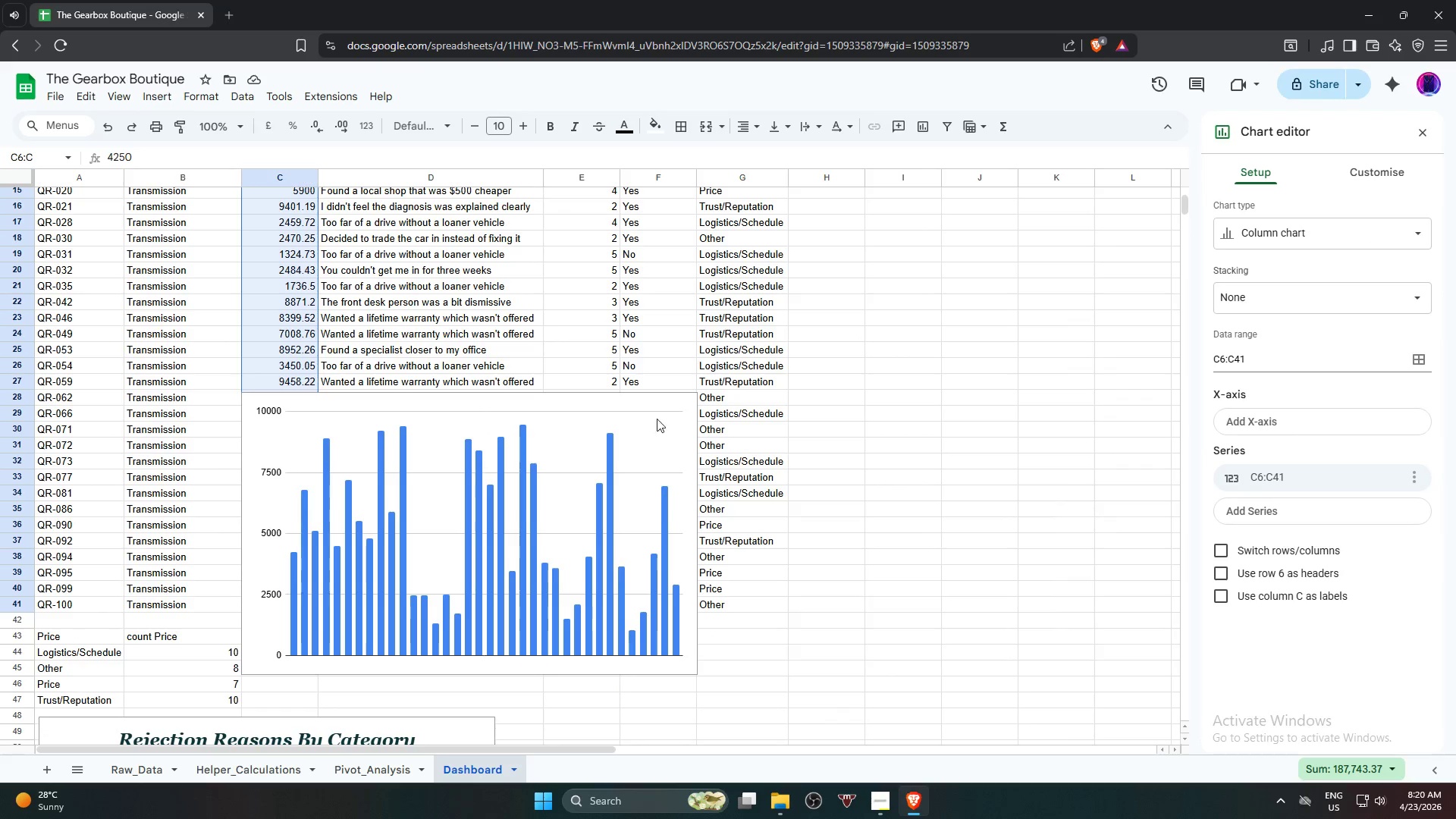 
left_click([1382, 236])
 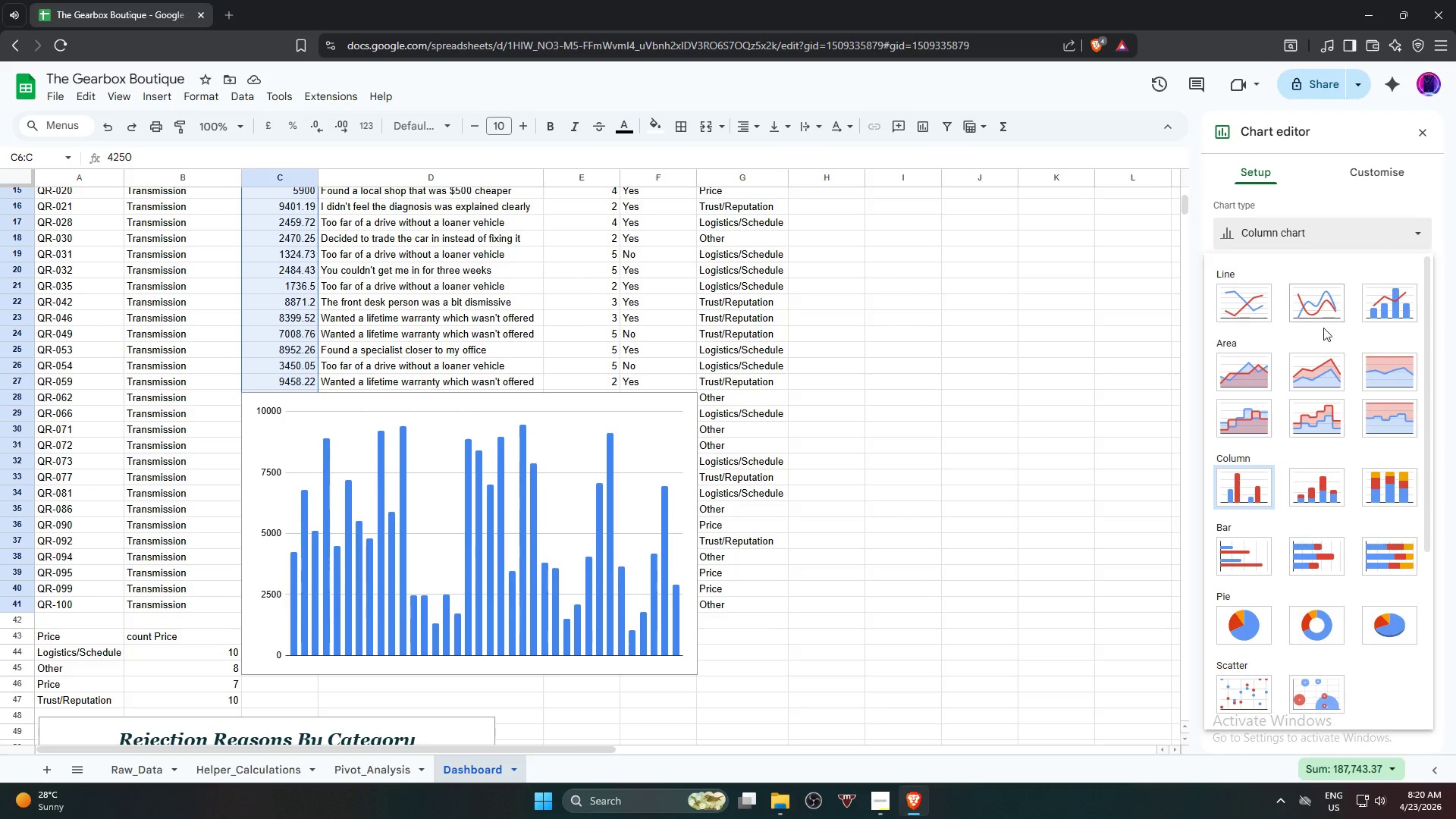 
mouse_move([1323, 381])
 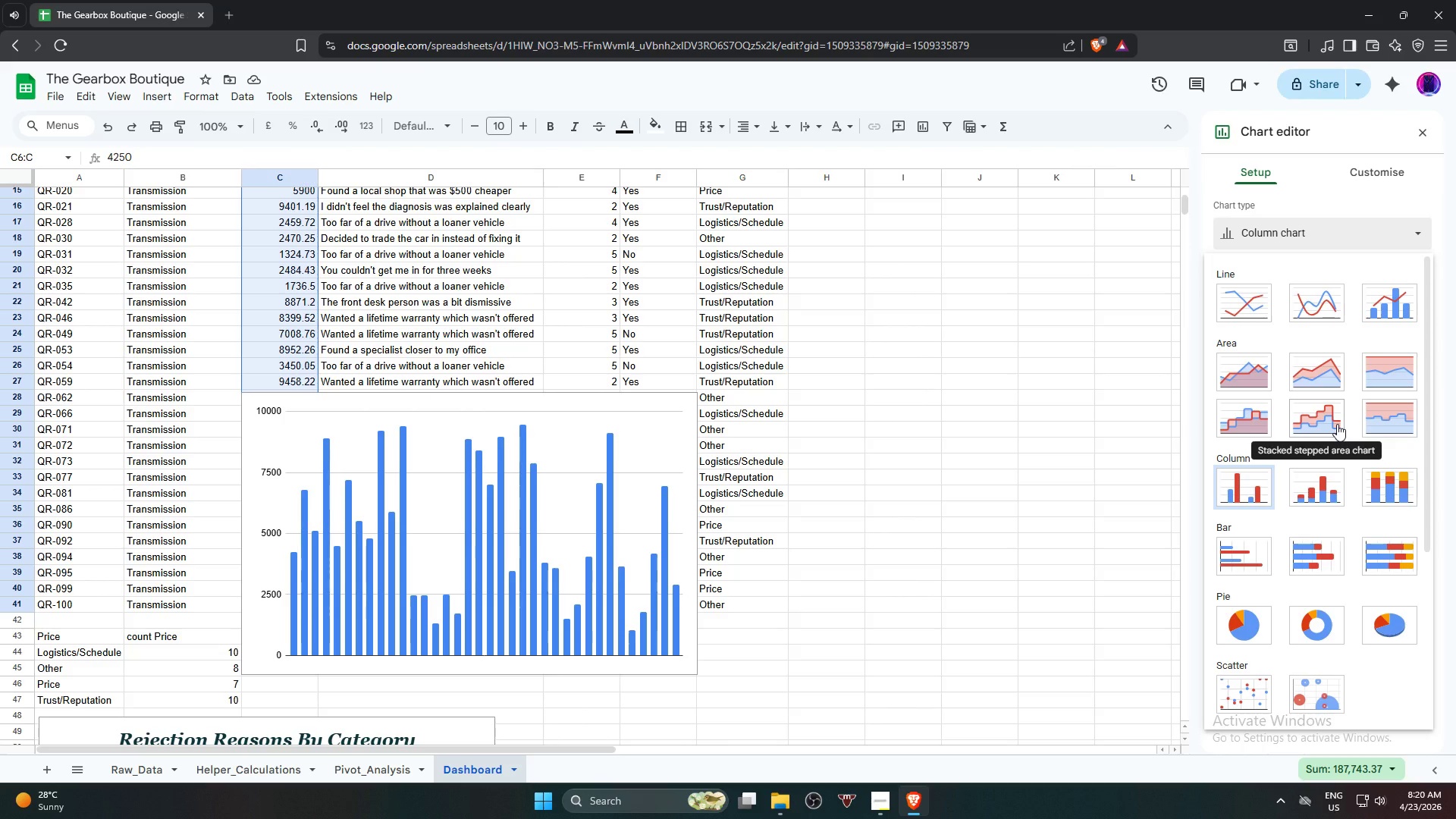 
scroll: coordinate [1291, 564], scroll_direction: down, amount: 8.0
 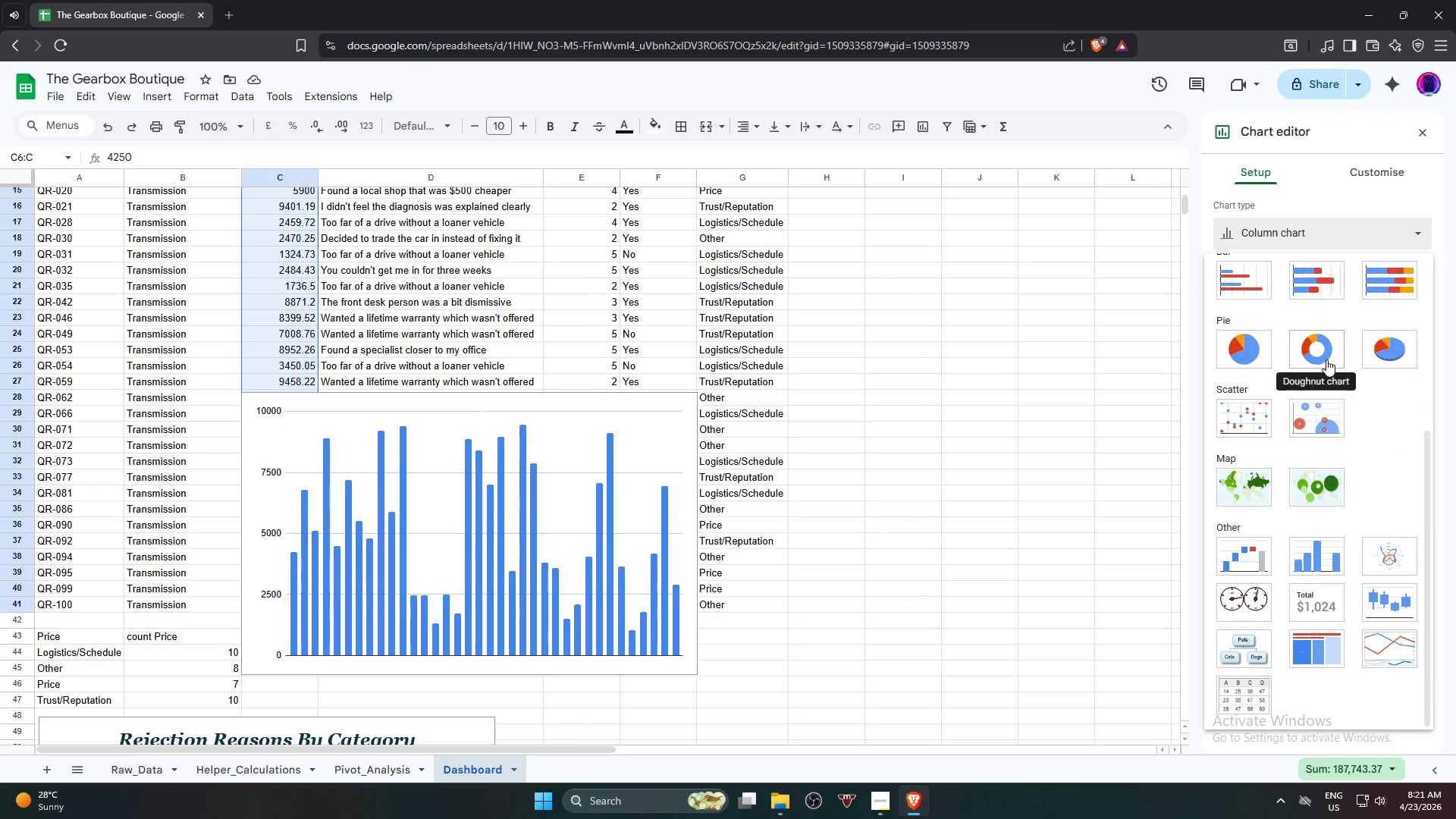 
scroll: coordinate [1319, 300], scroll_direction: up, amount: 3.0
 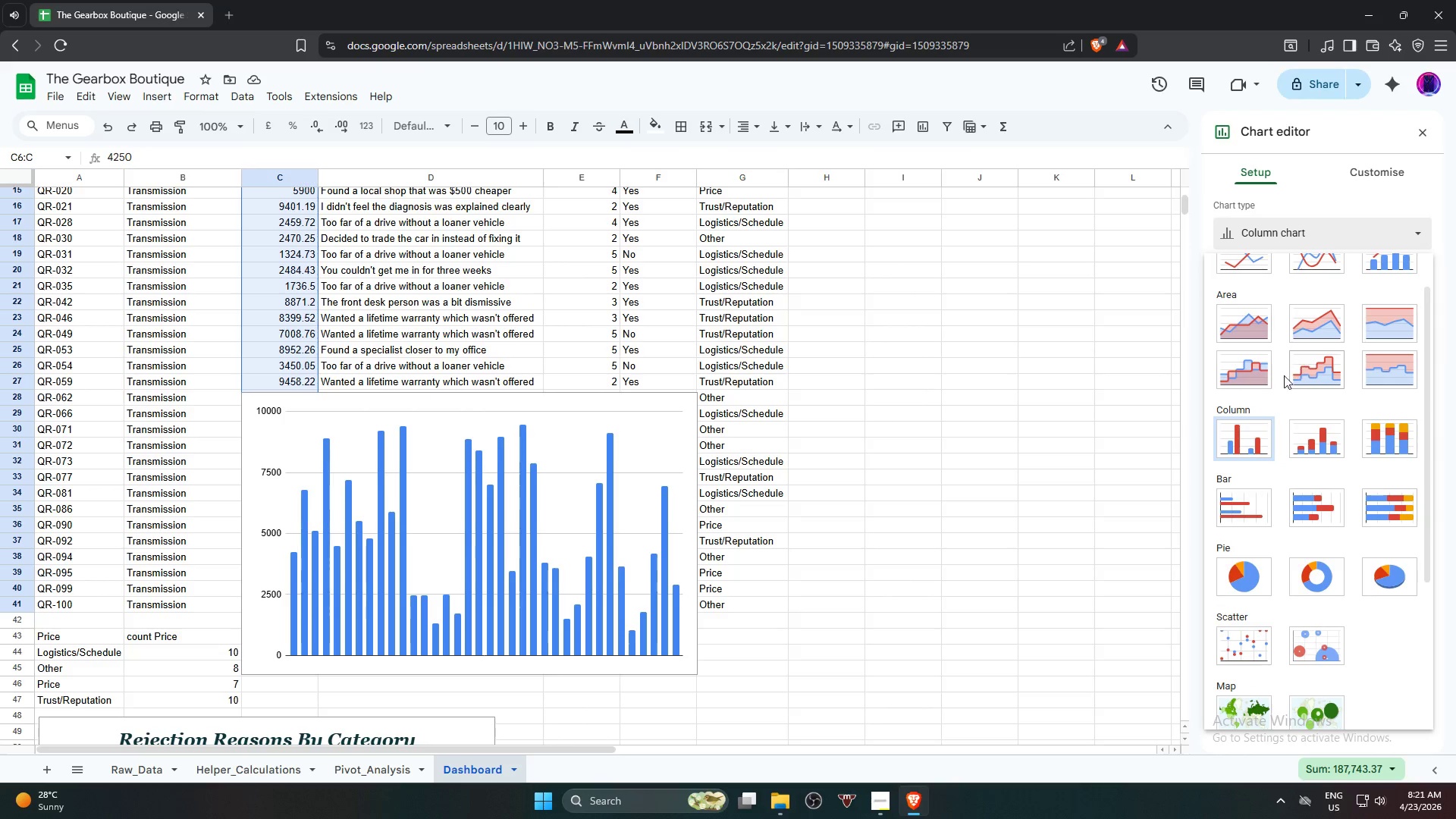 
mouse_move([1254, 366])
 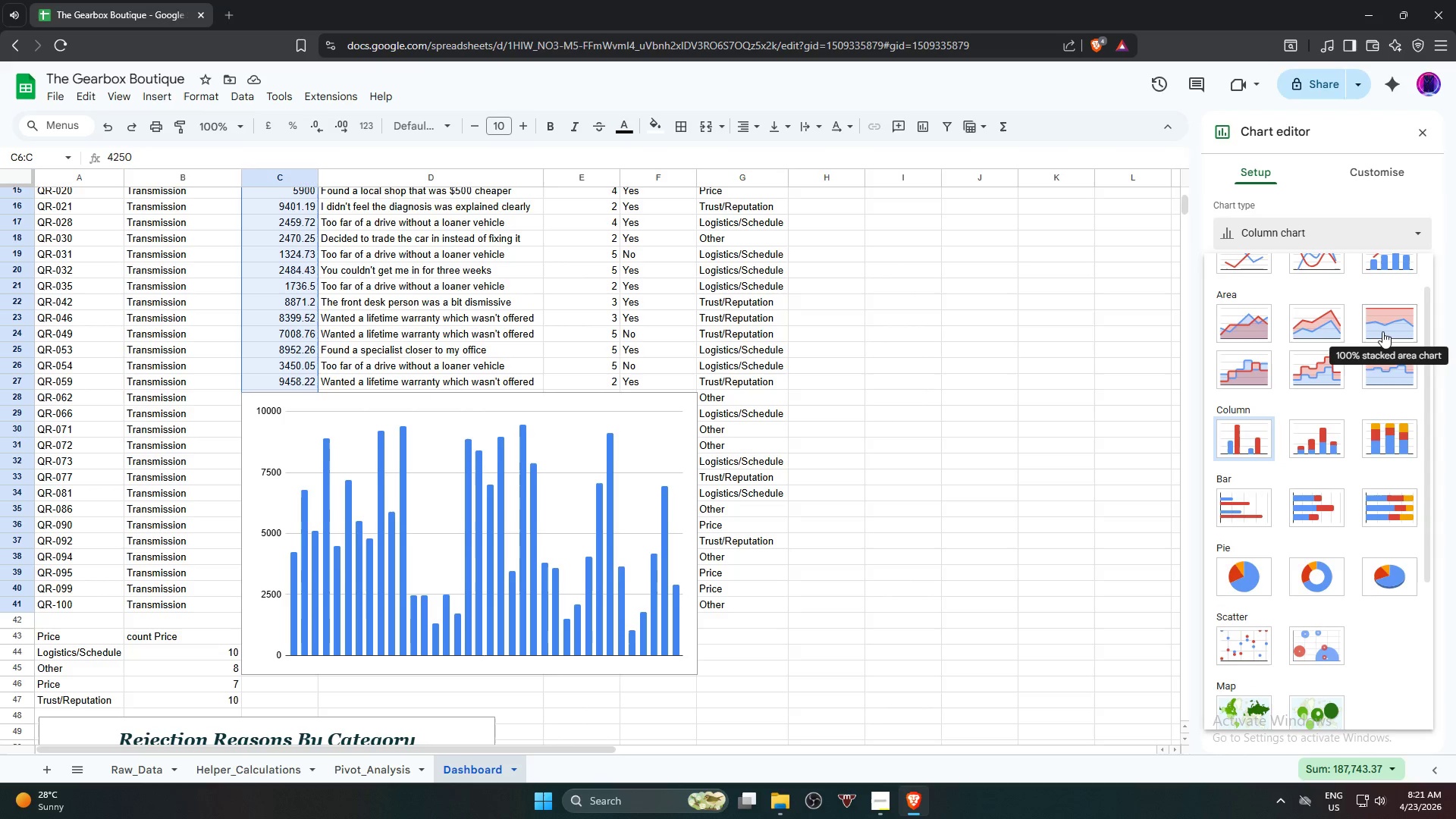 
scroll: coordinate [1382, 331], scroll_direction: up, amount: 1.0
 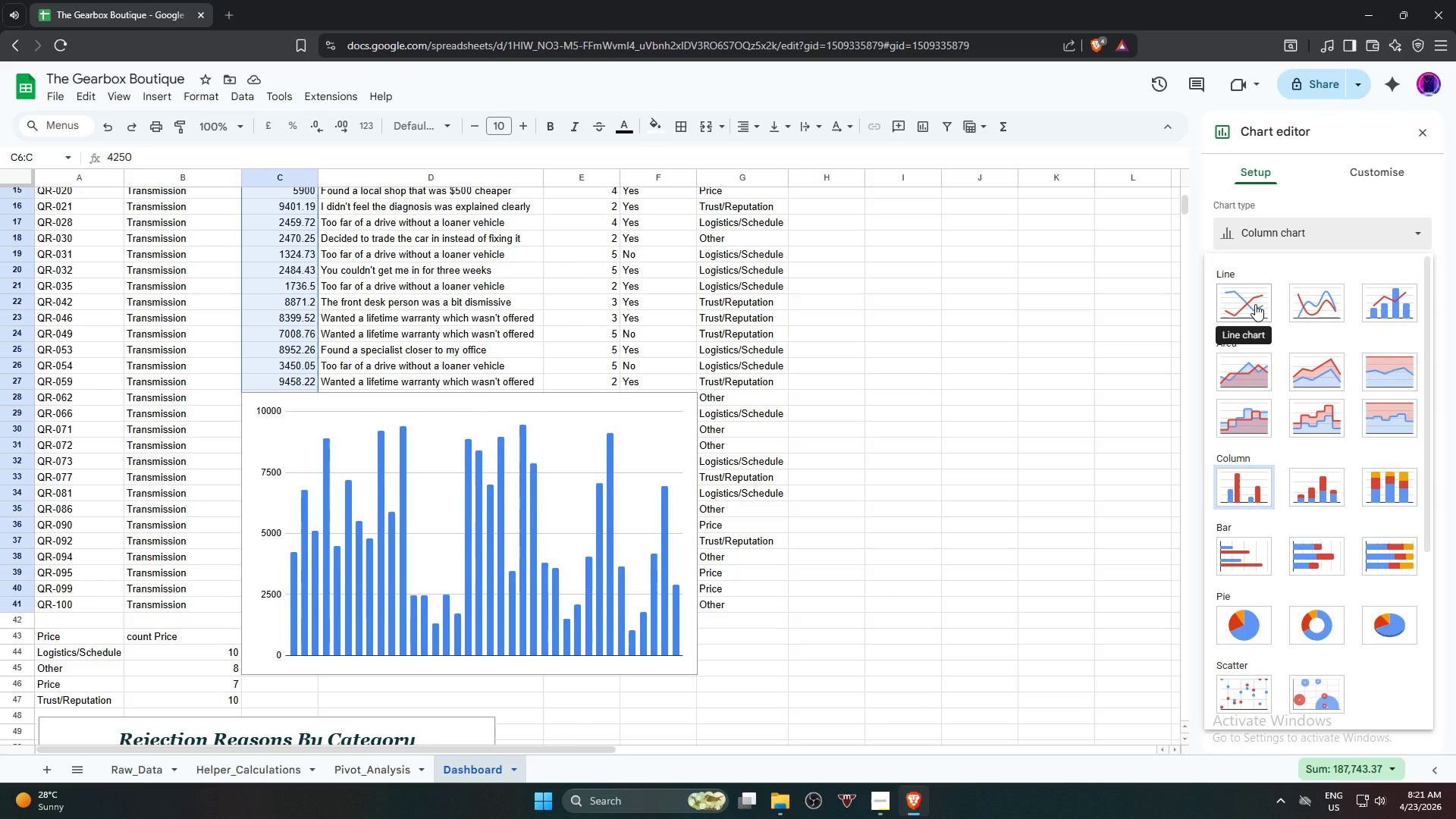 
scroll: coordinate [1255, 305], scroll_direction: down, amount: 3.0
 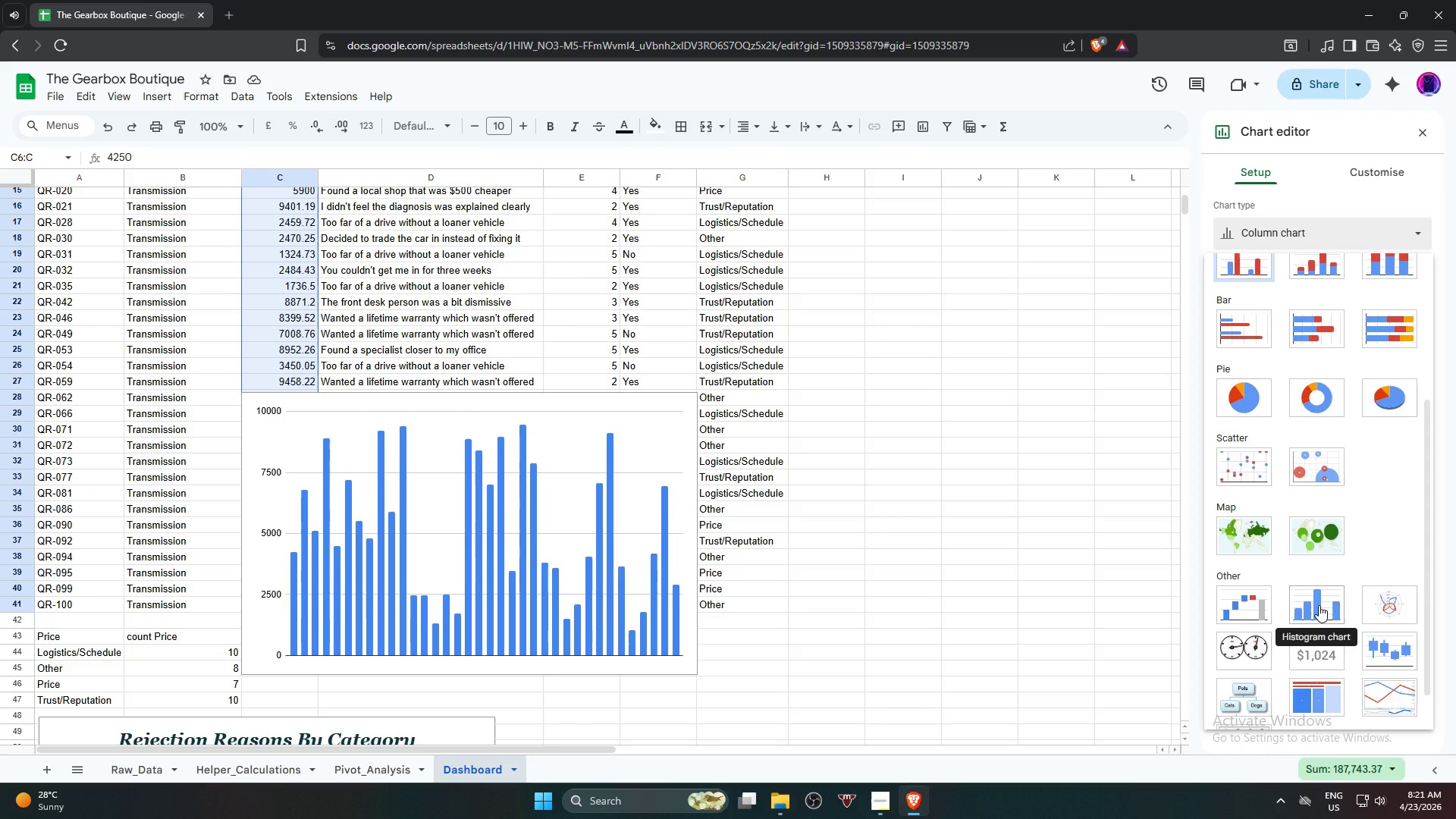 
wait(10.87)
 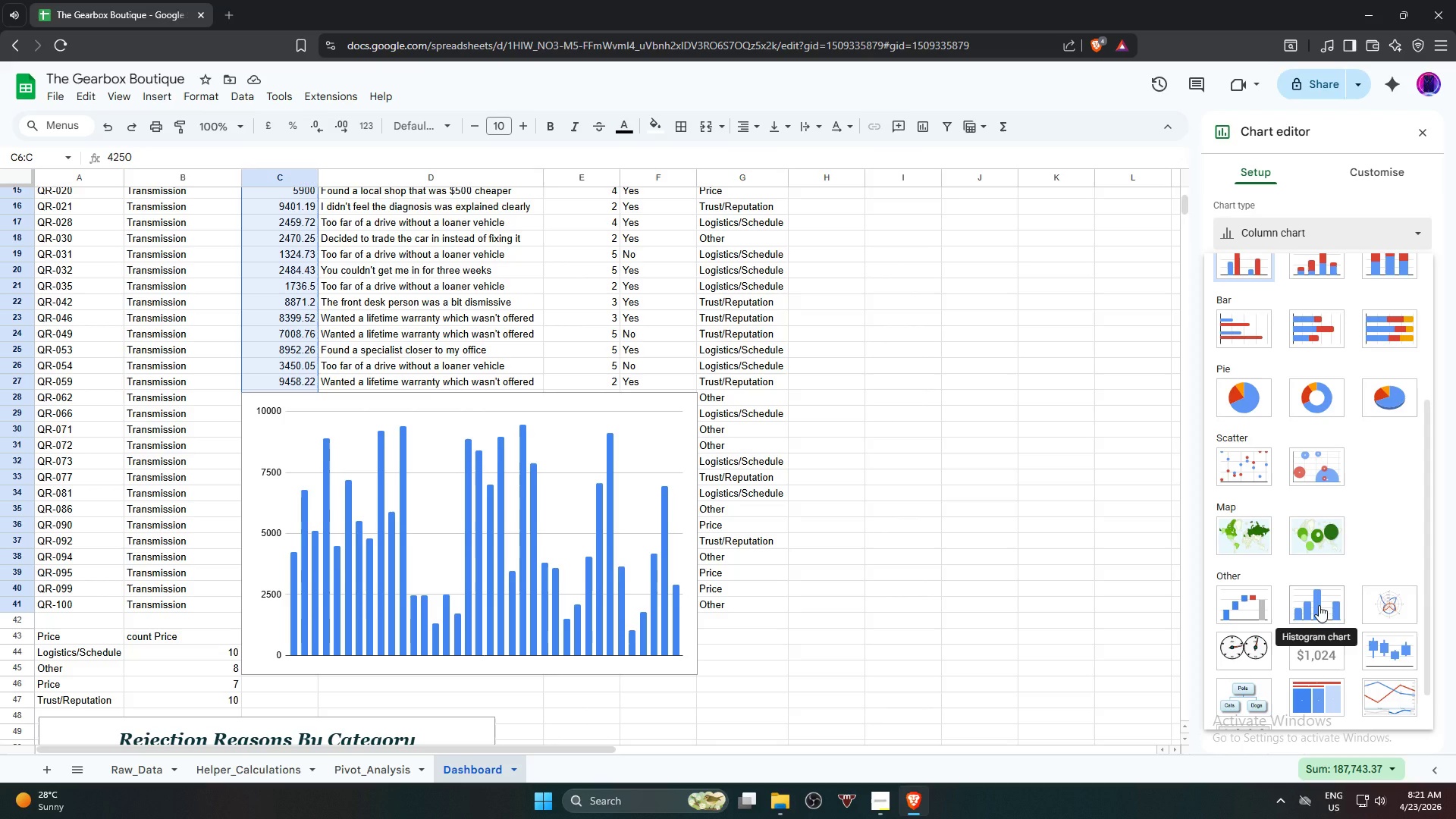 
left_click([1319, 605])
 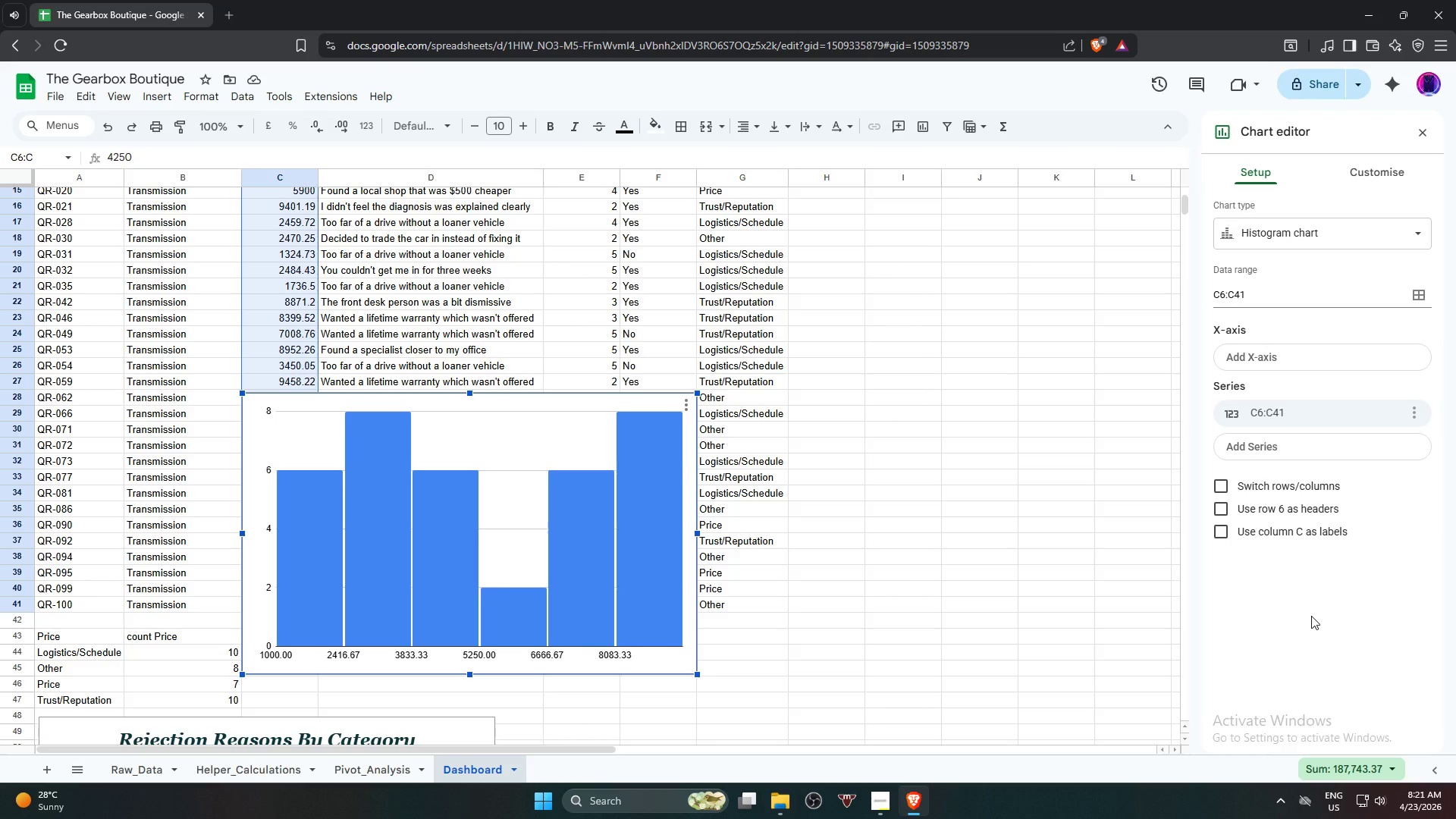 
wait(14.56)
 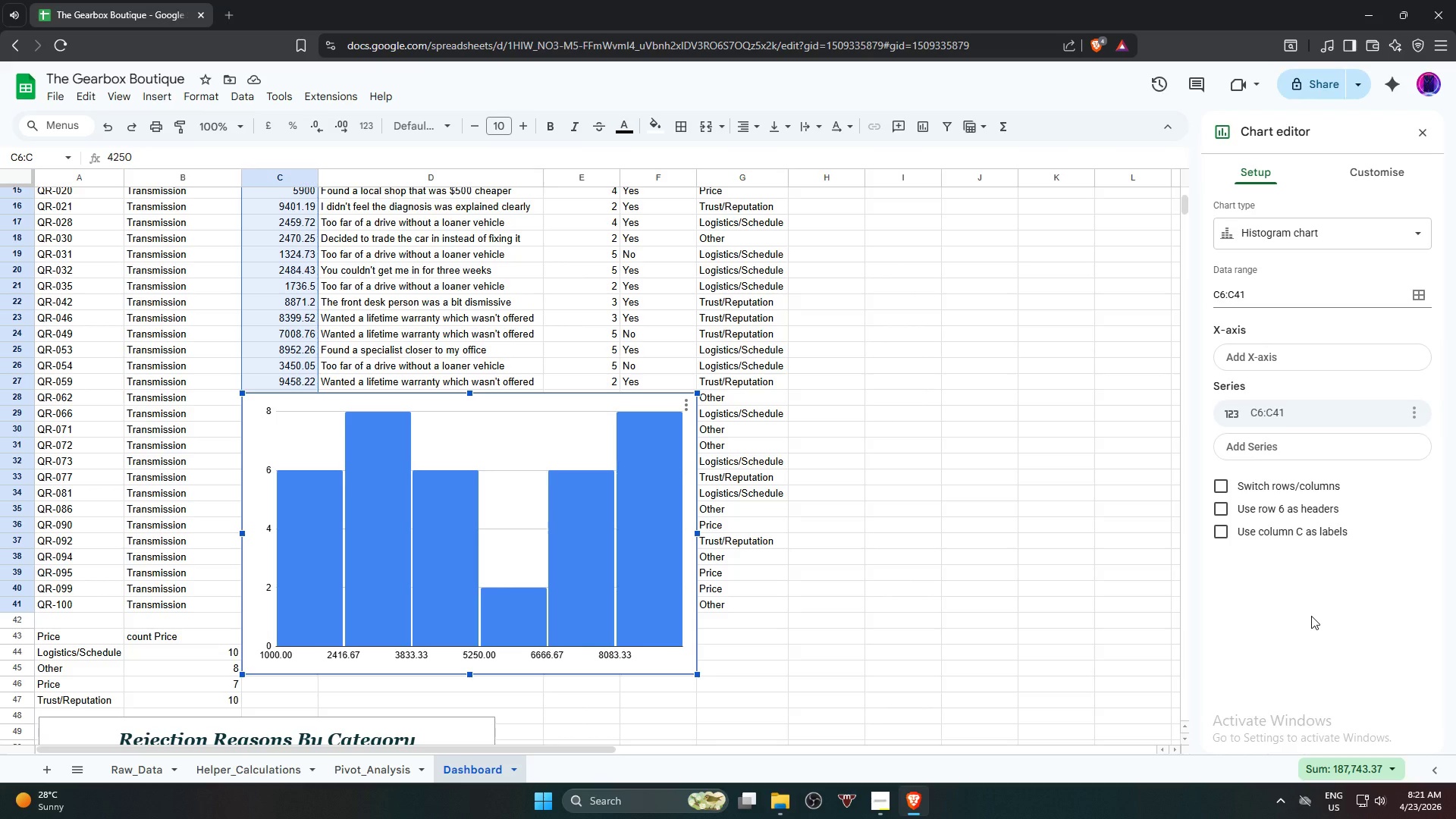 
mouse_move([694, 425])
 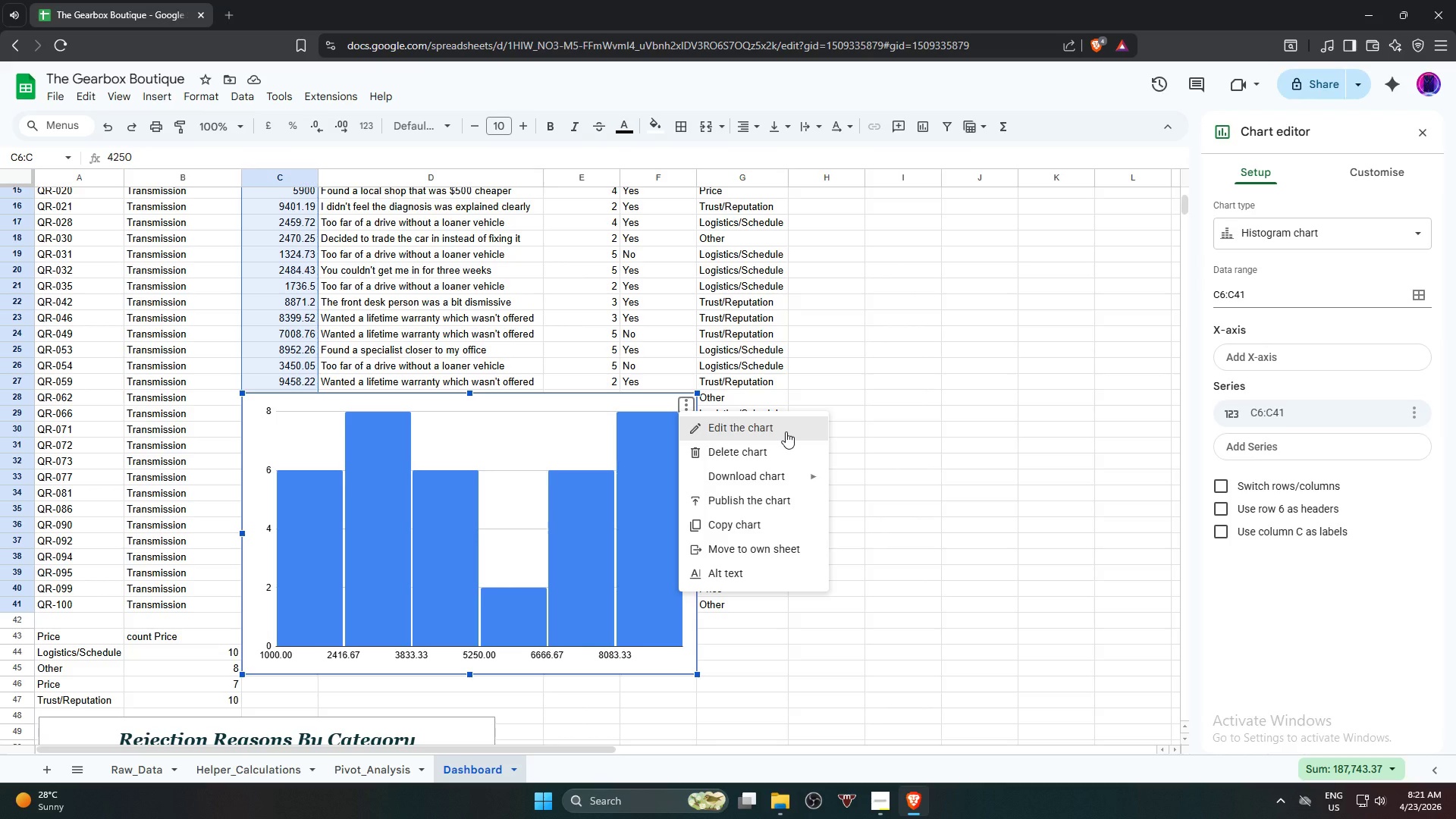 
left_click([786, 431])
 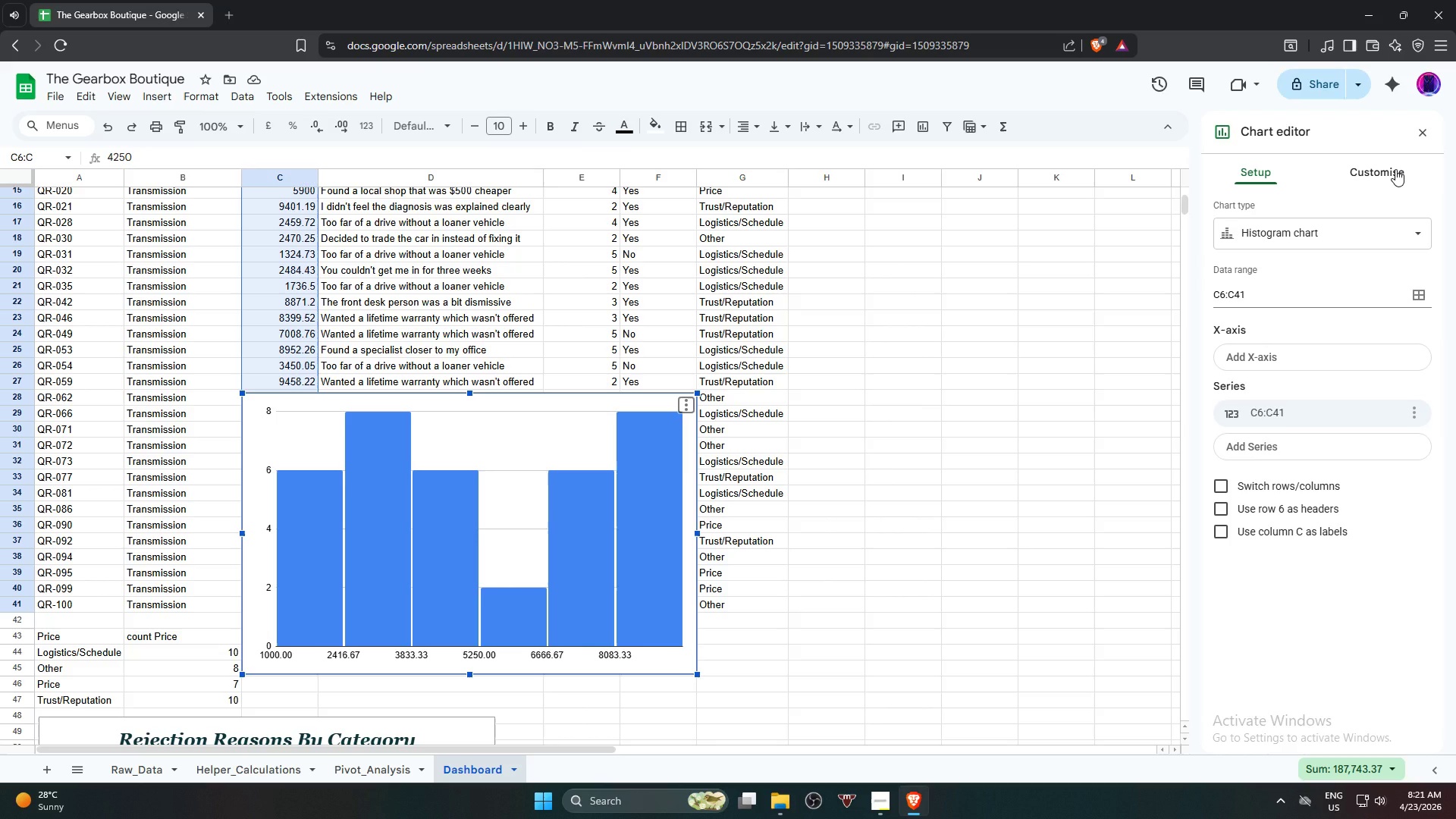 
left_click([1395, 168])
 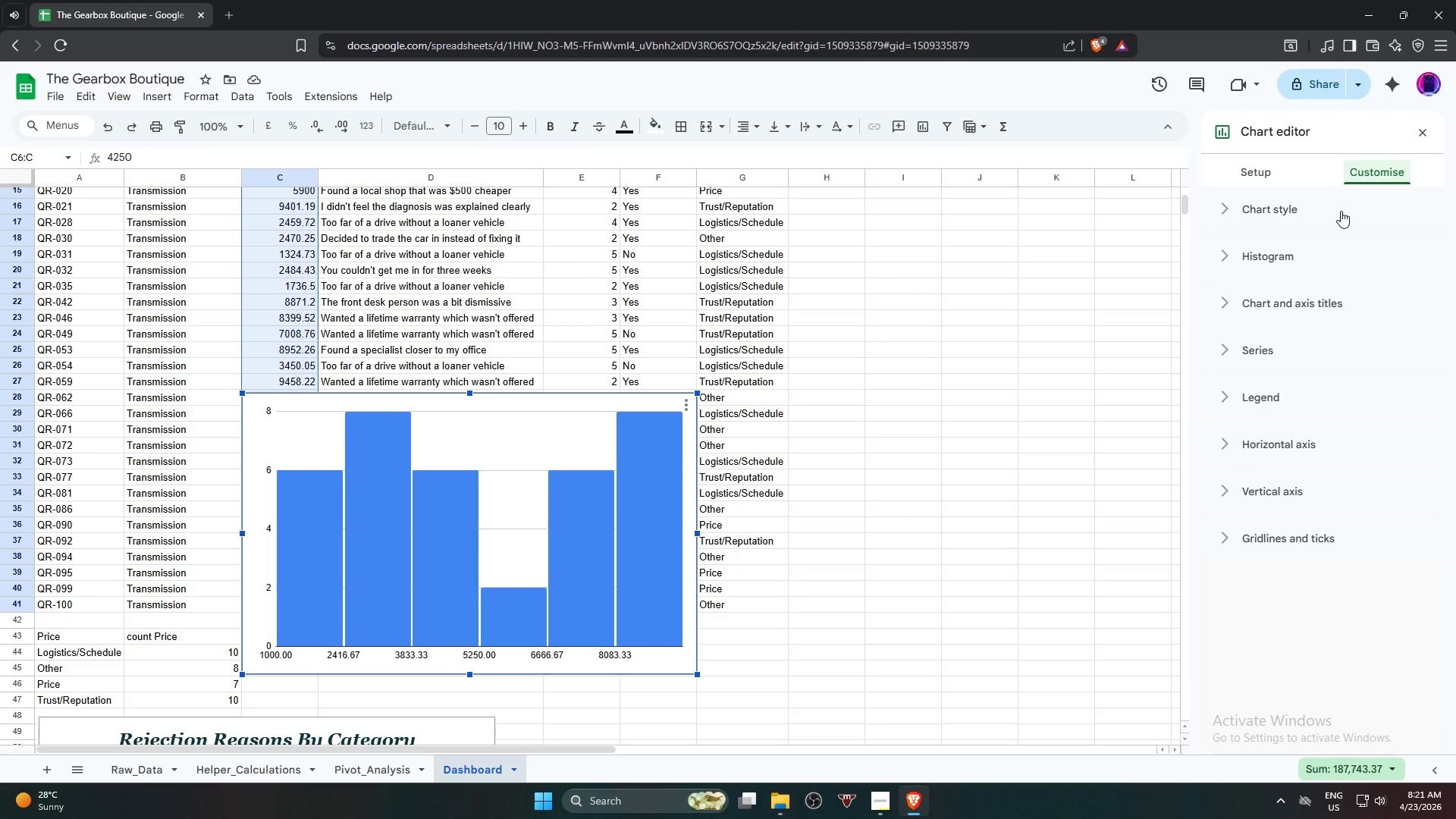 
wait(5.08)
 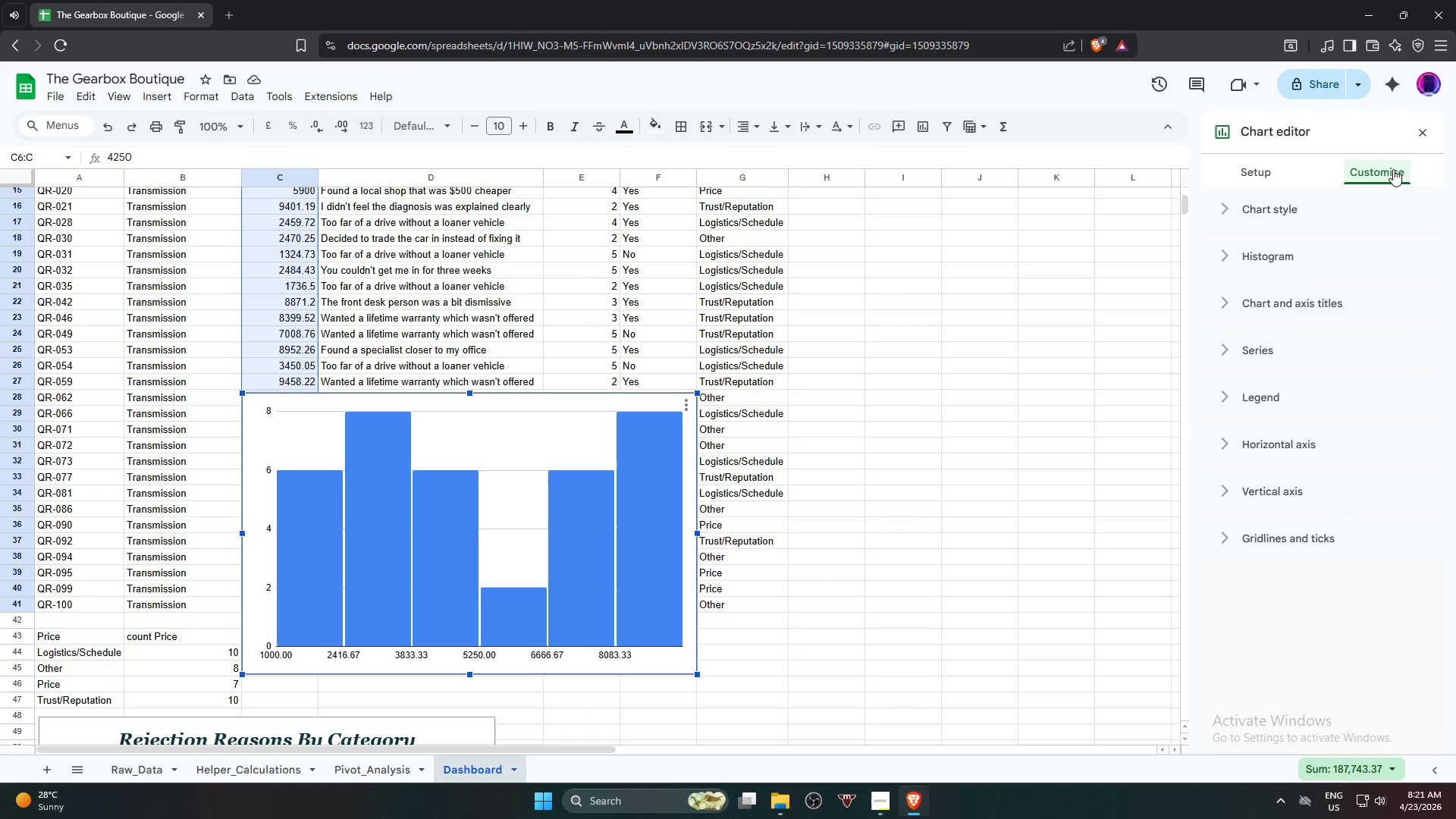 
left_click([1329, 296])
 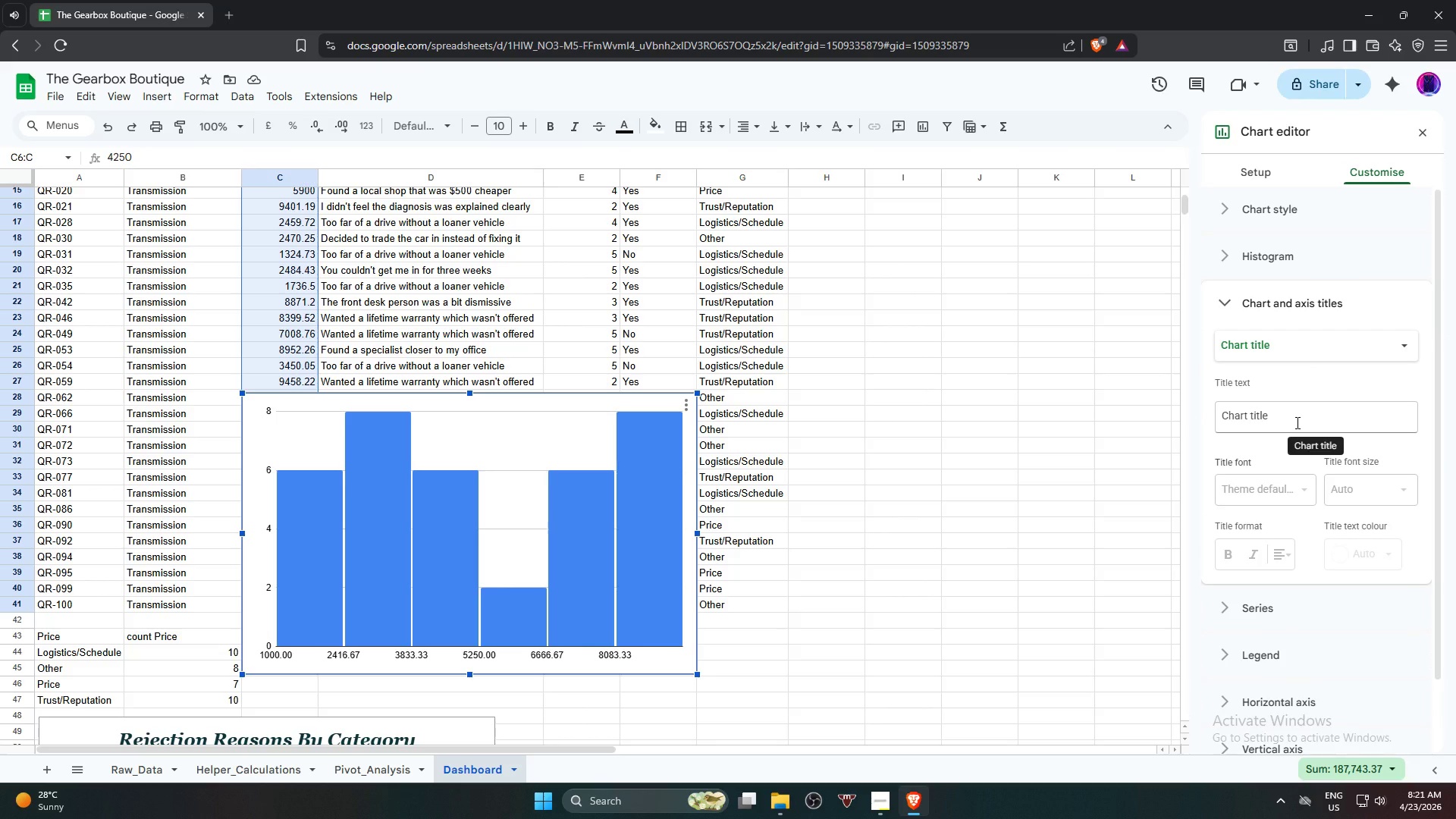 
wait(6.22)
 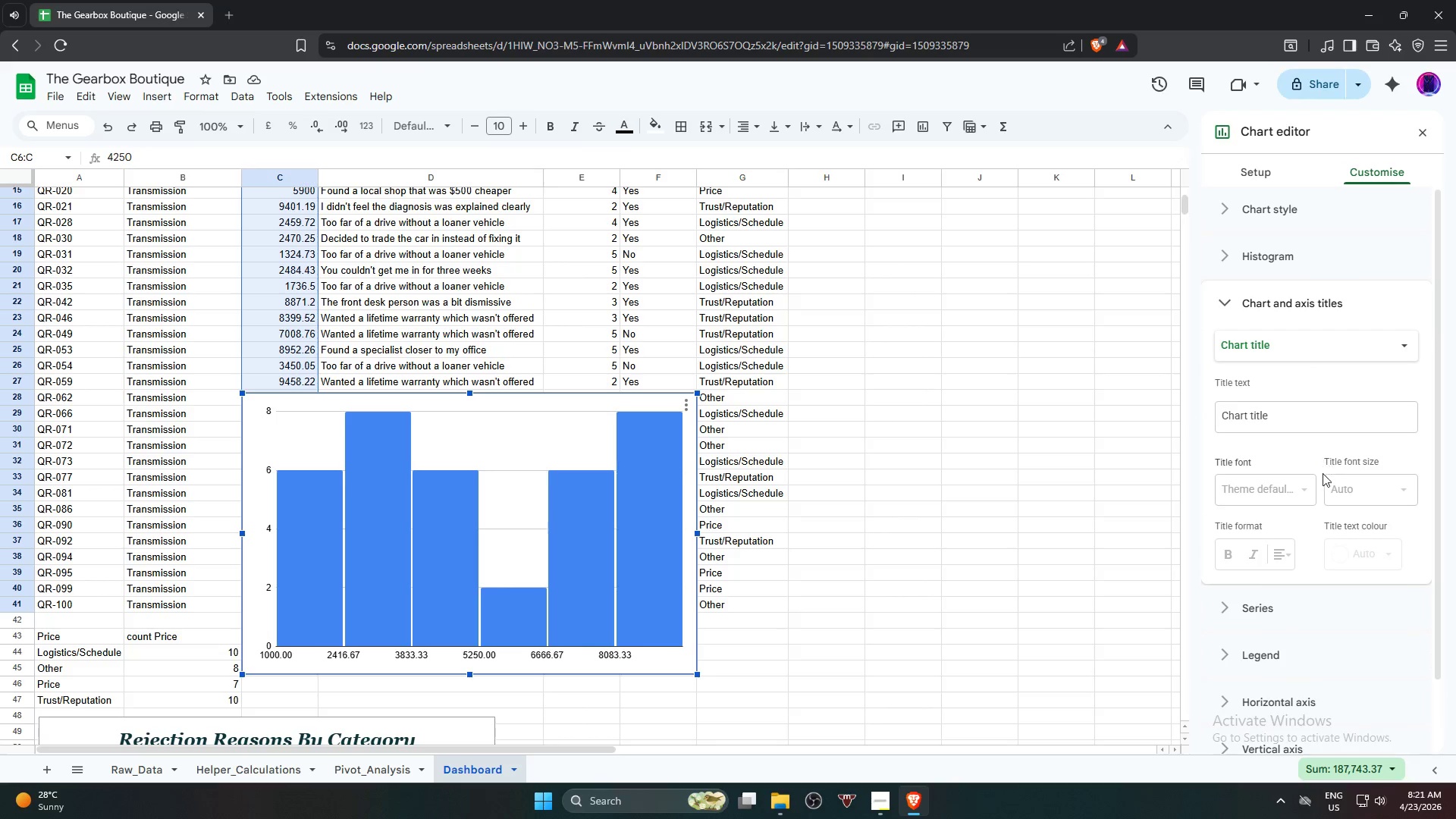 
double_click([1296, 422])
 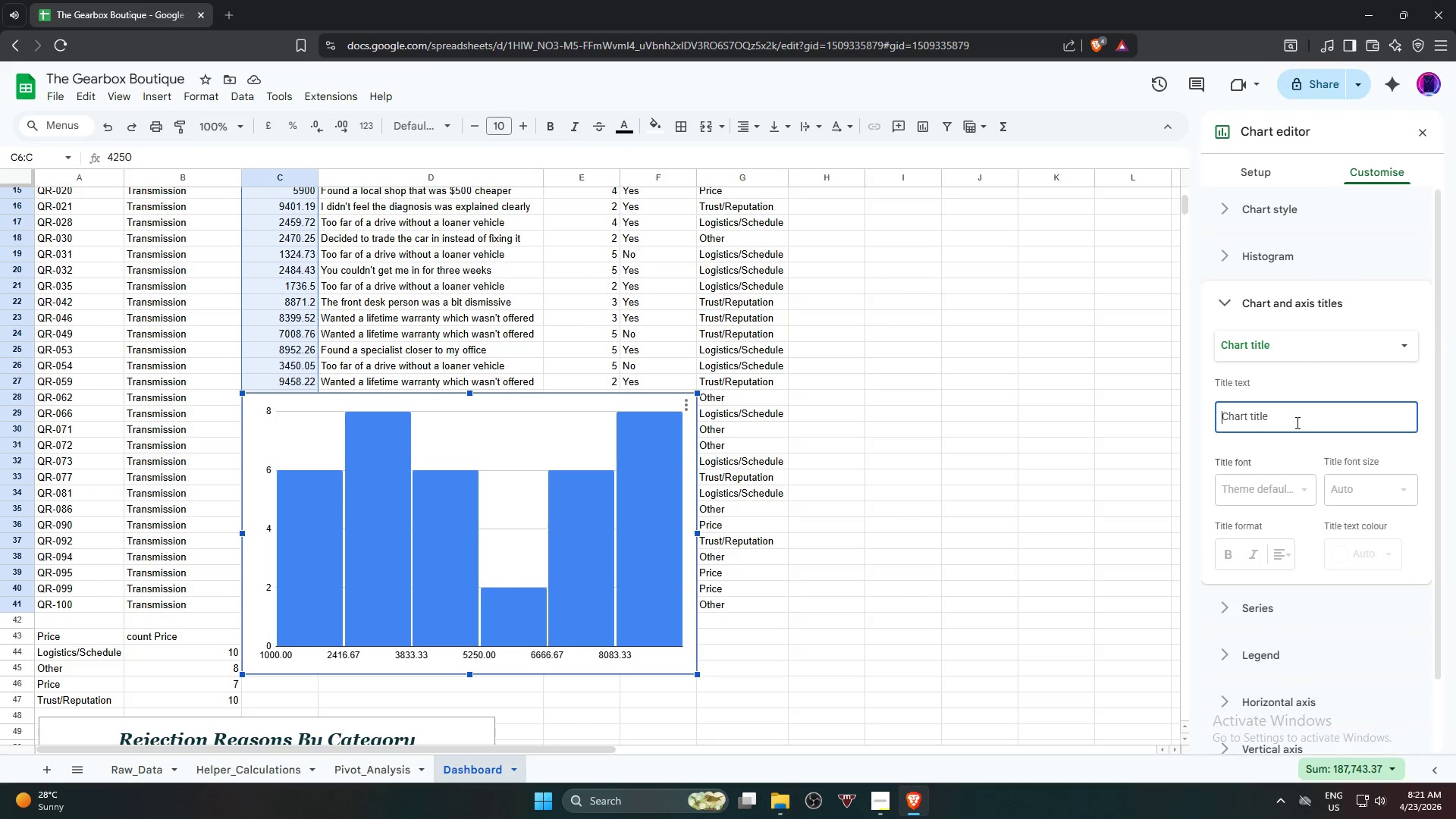 
triple_click([1296, 422])
 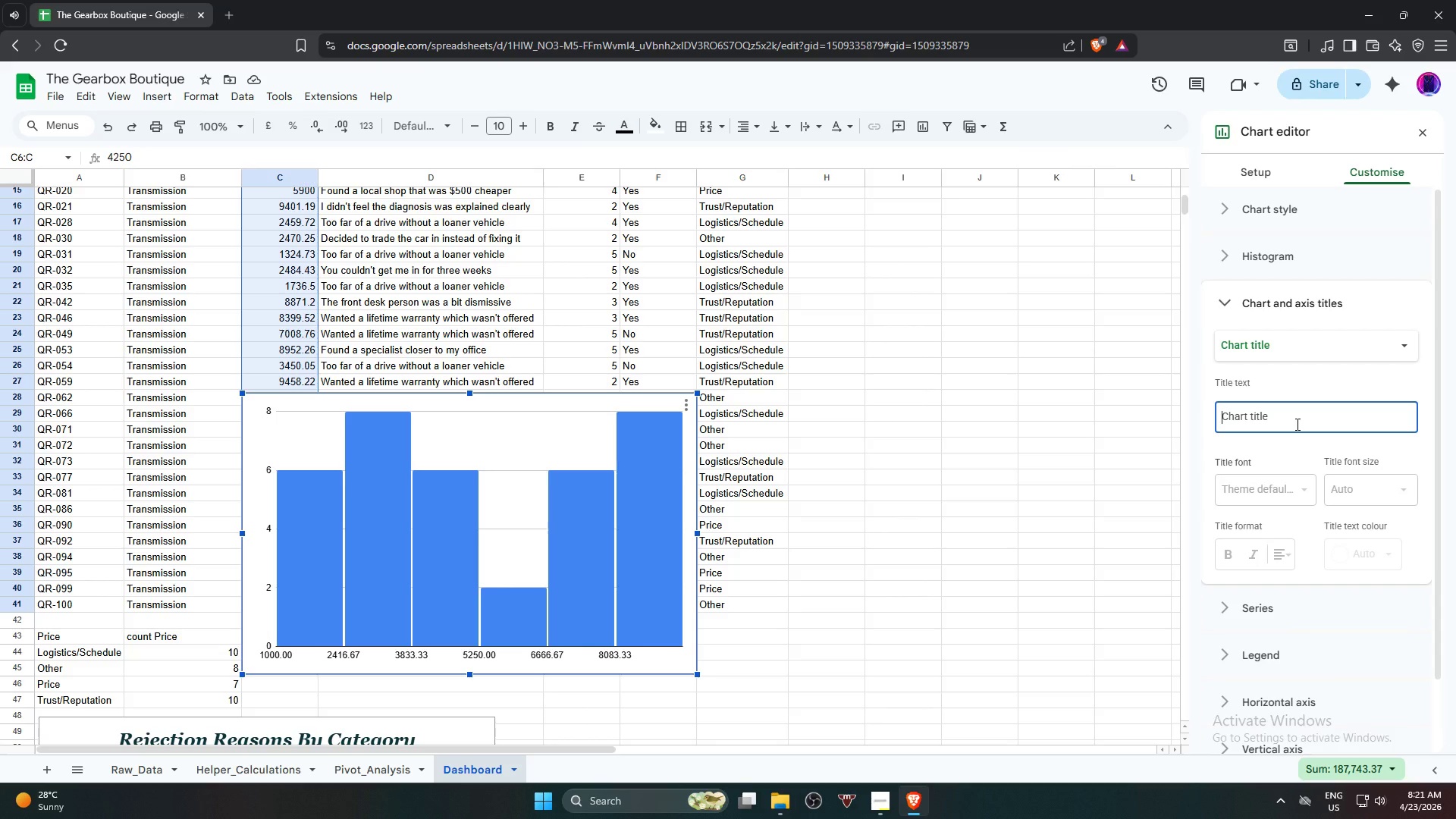 
left_click([1271, 164])
 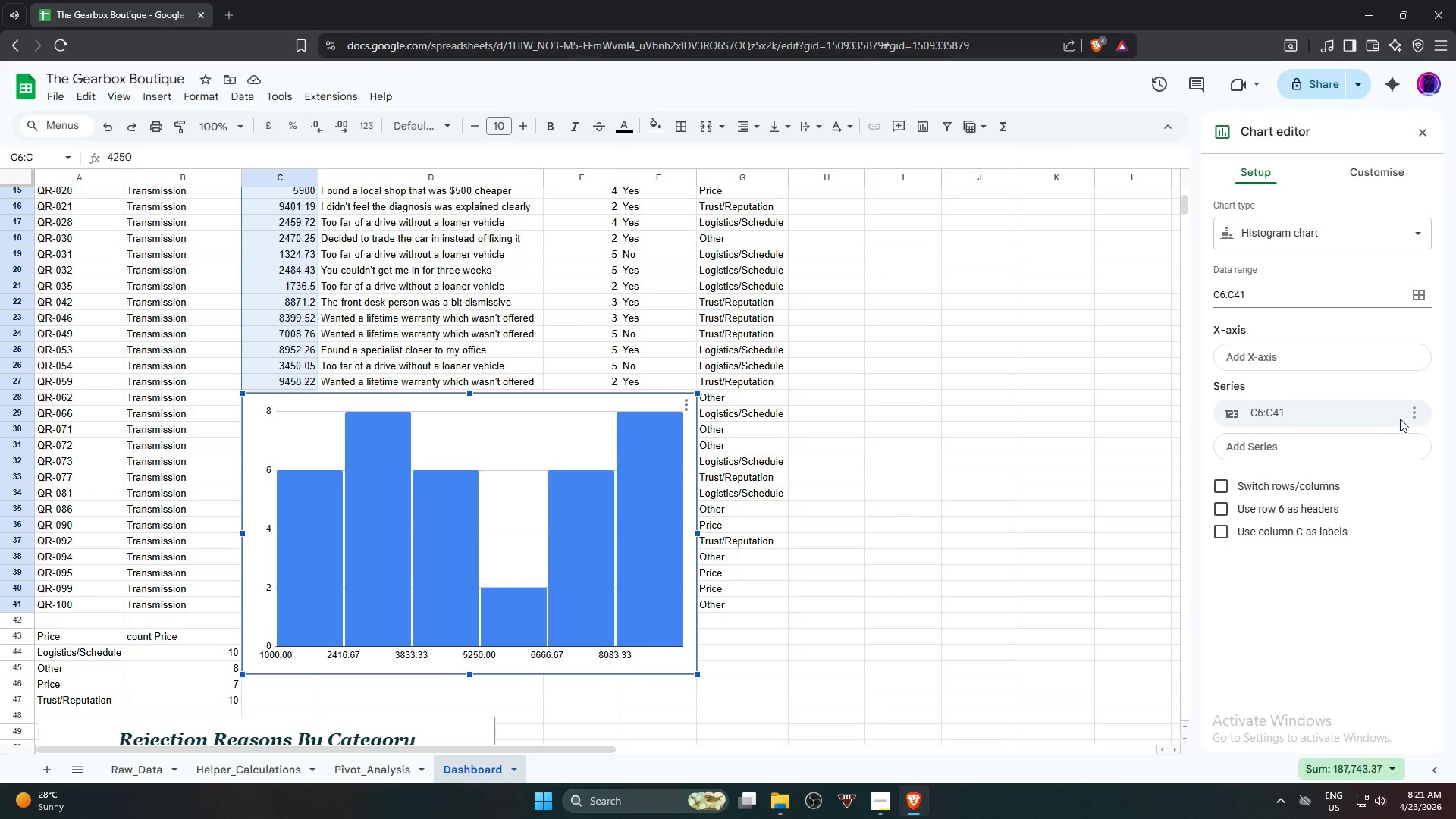 
left_click([1418, 413])
 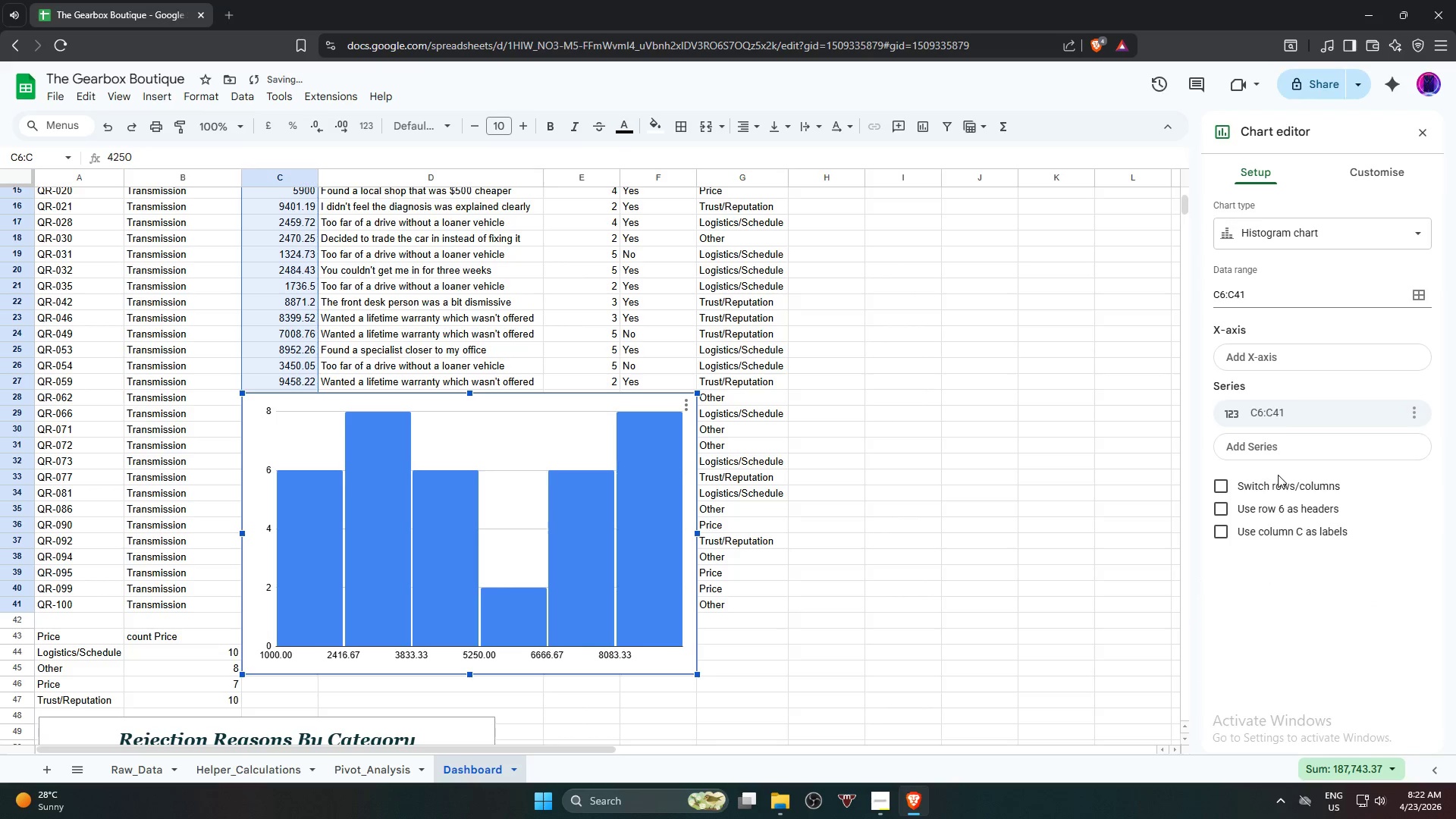 
left_click([1281, 409])
 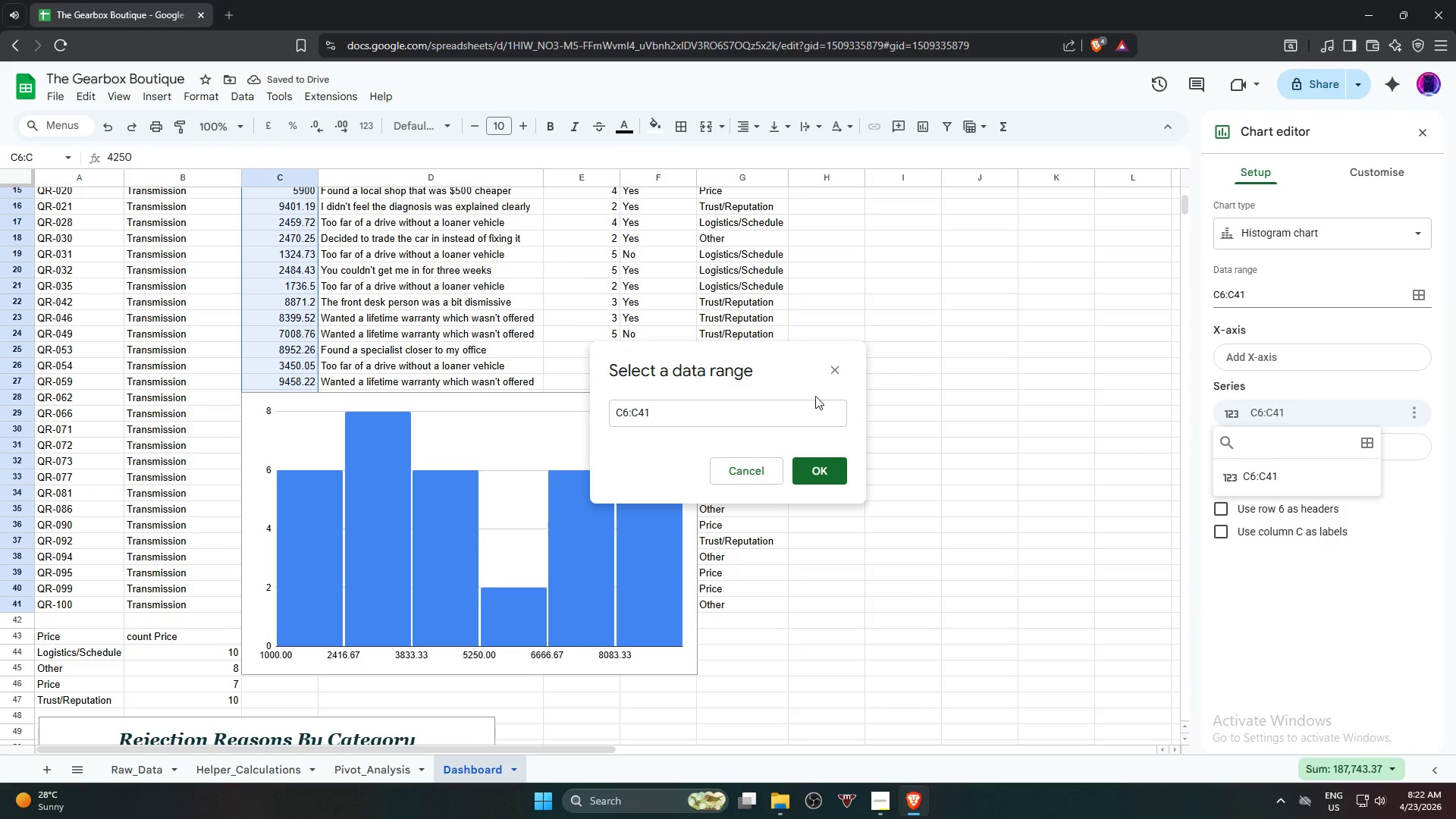 
left_click([676, 410])
 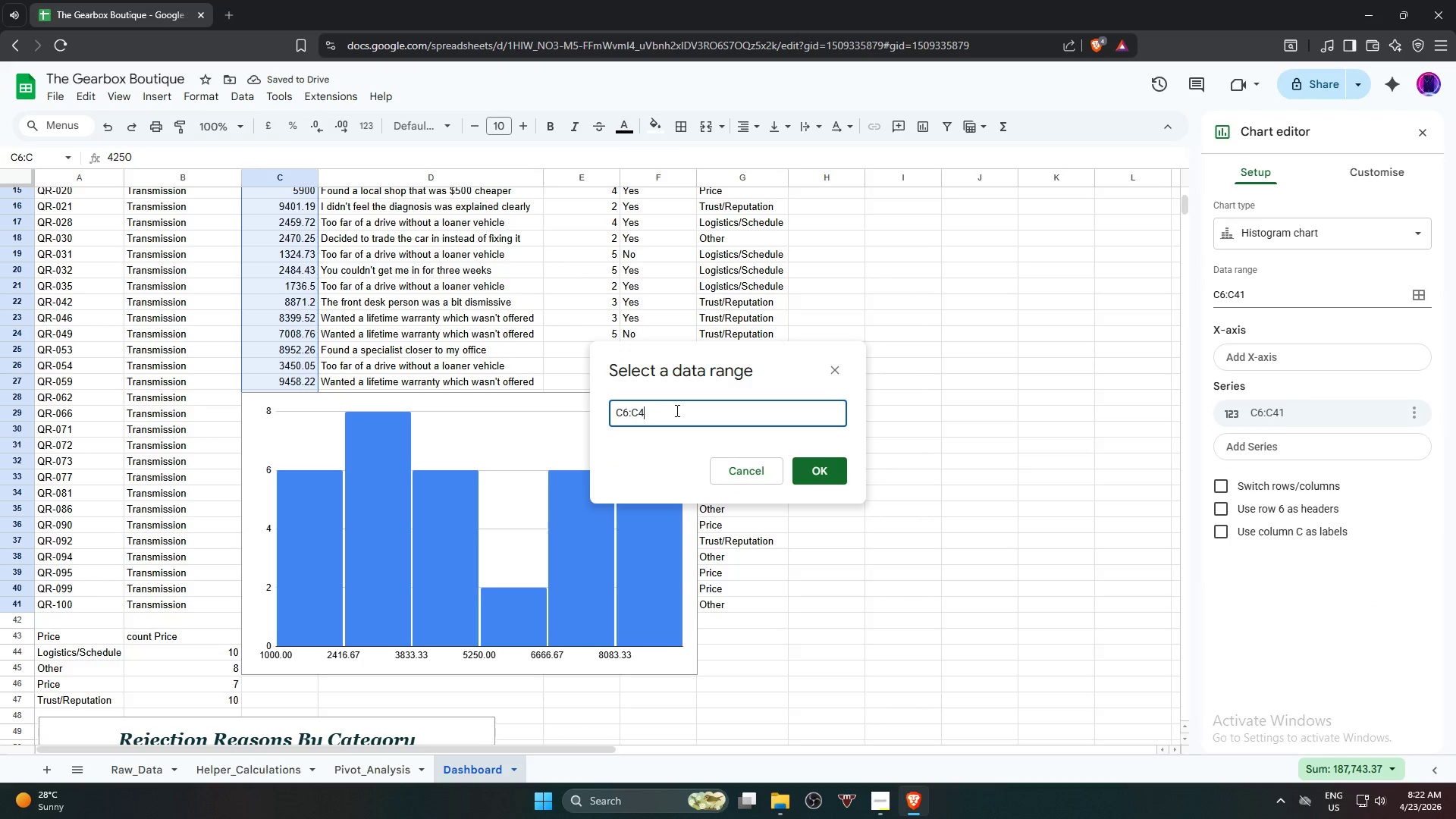 
key(Backspace)
 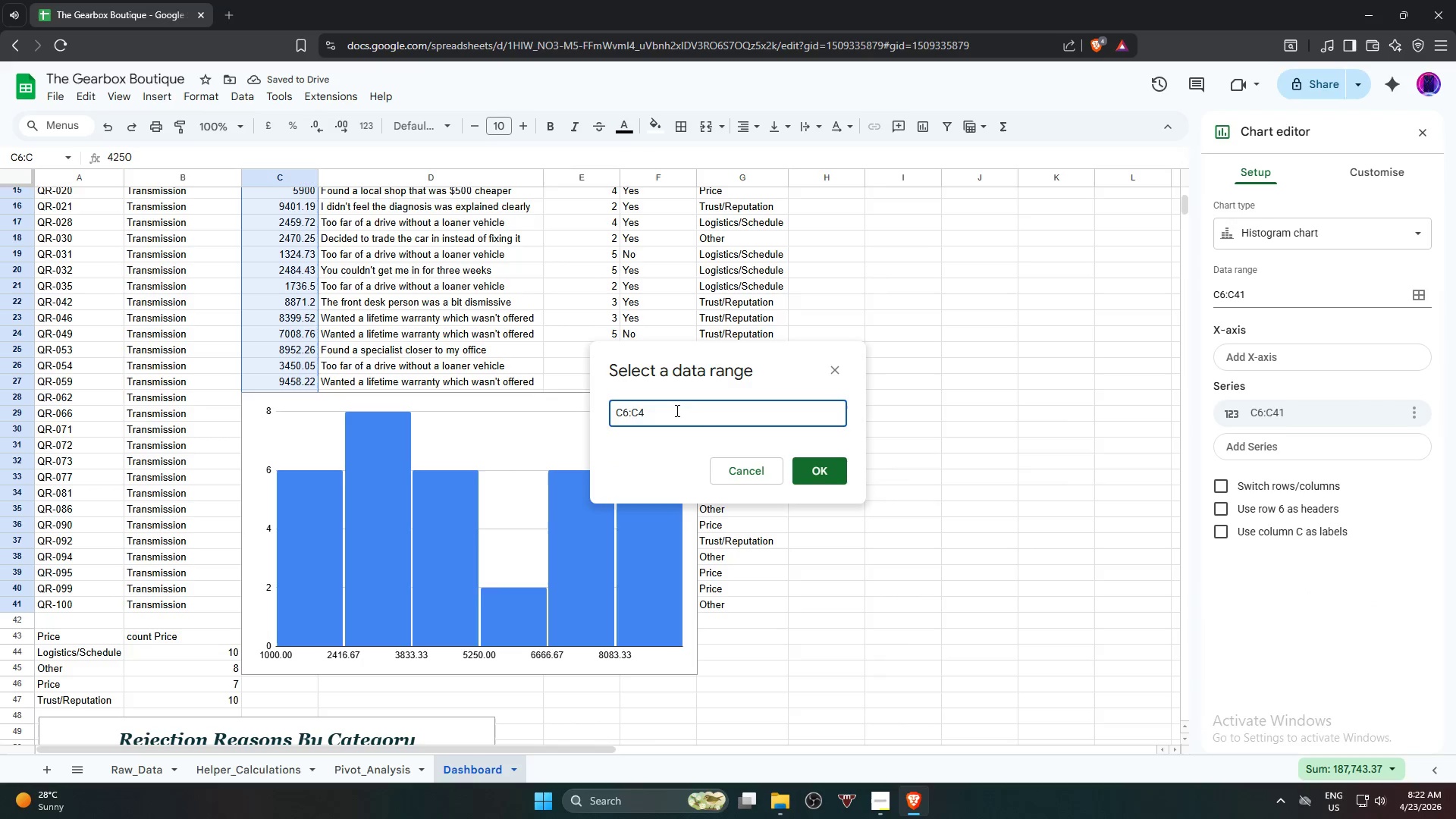 
key(Backspace)
 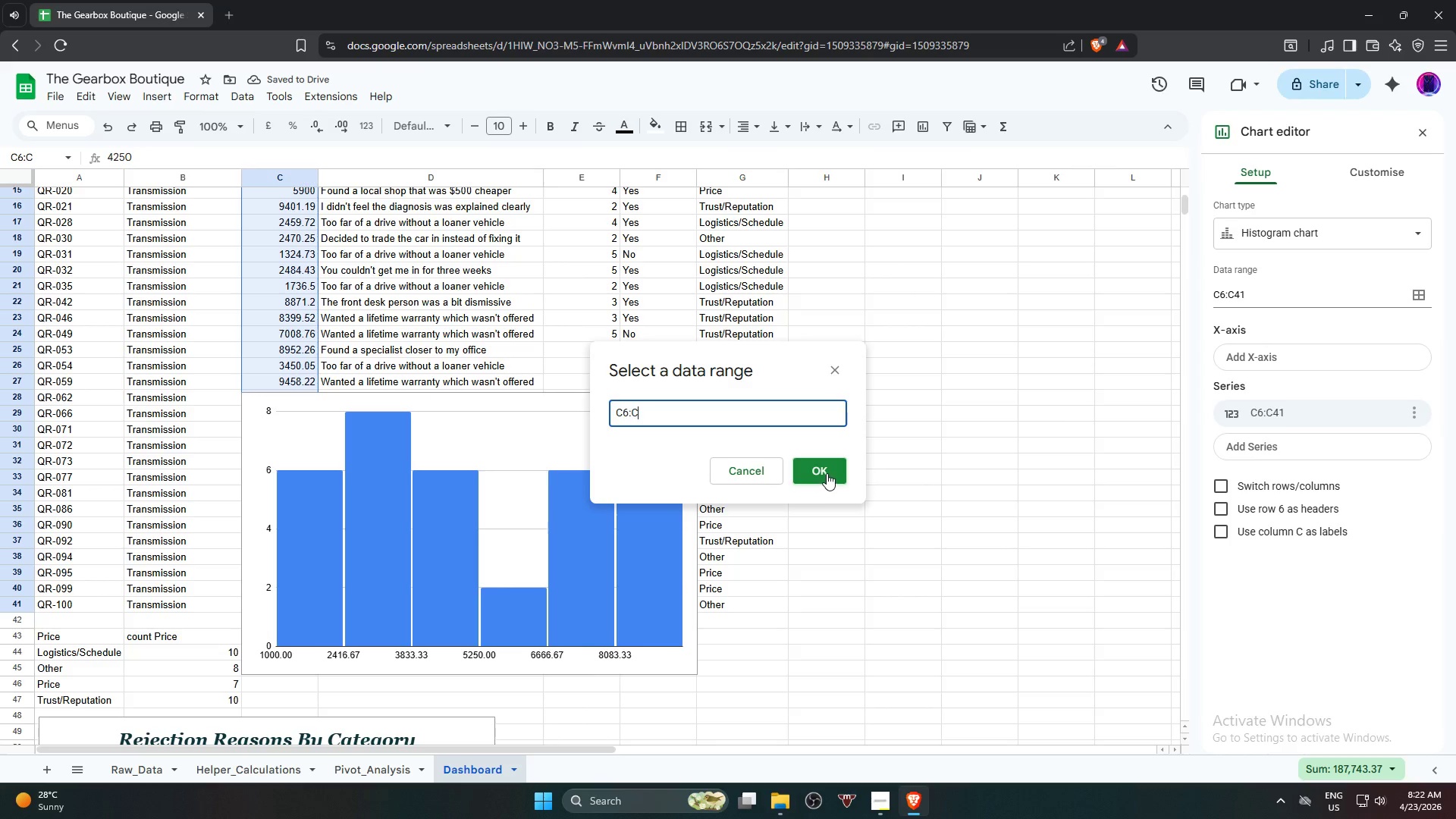 
left_click([827, 473])
 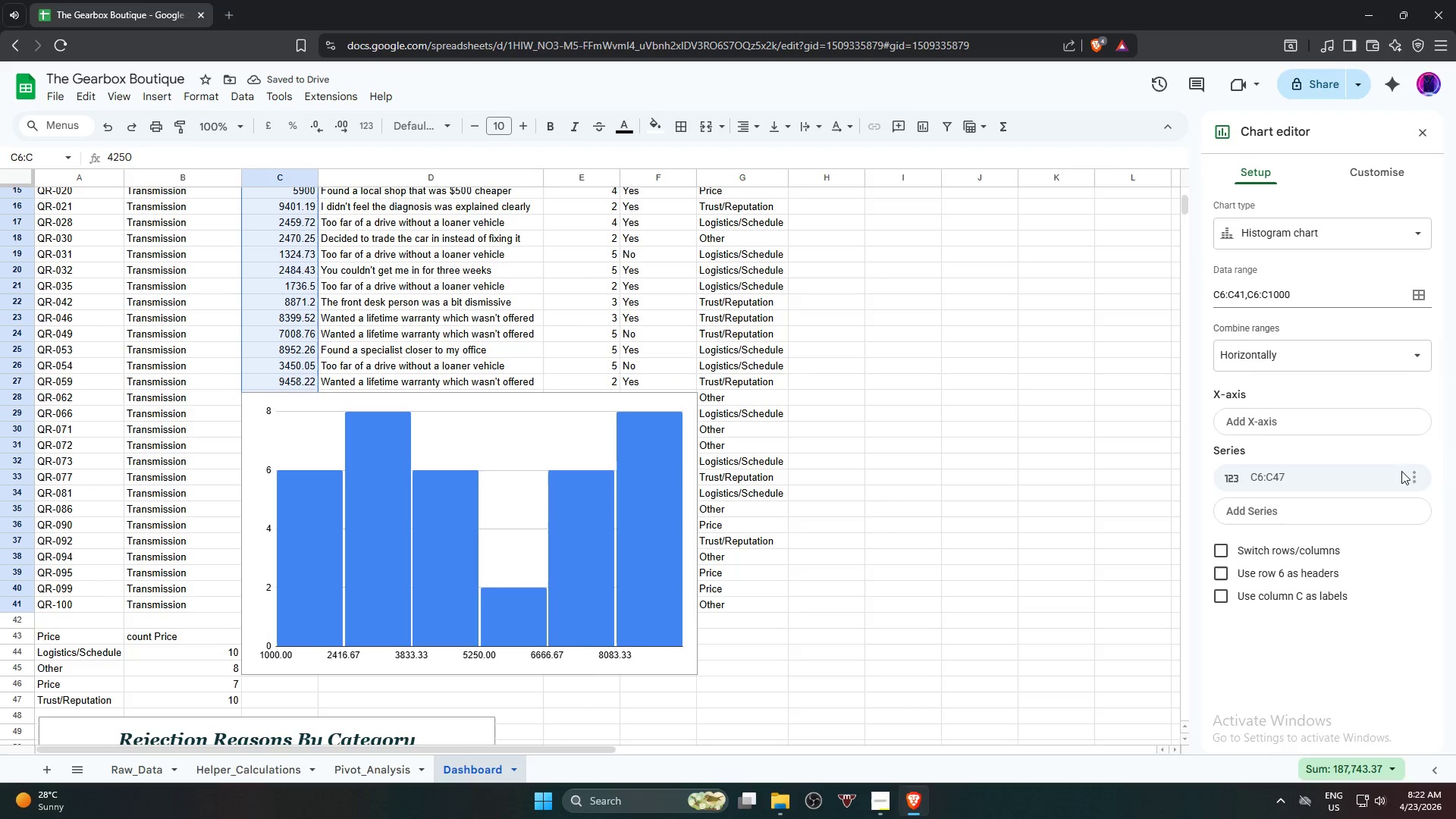 
double_click([1348, 475])
 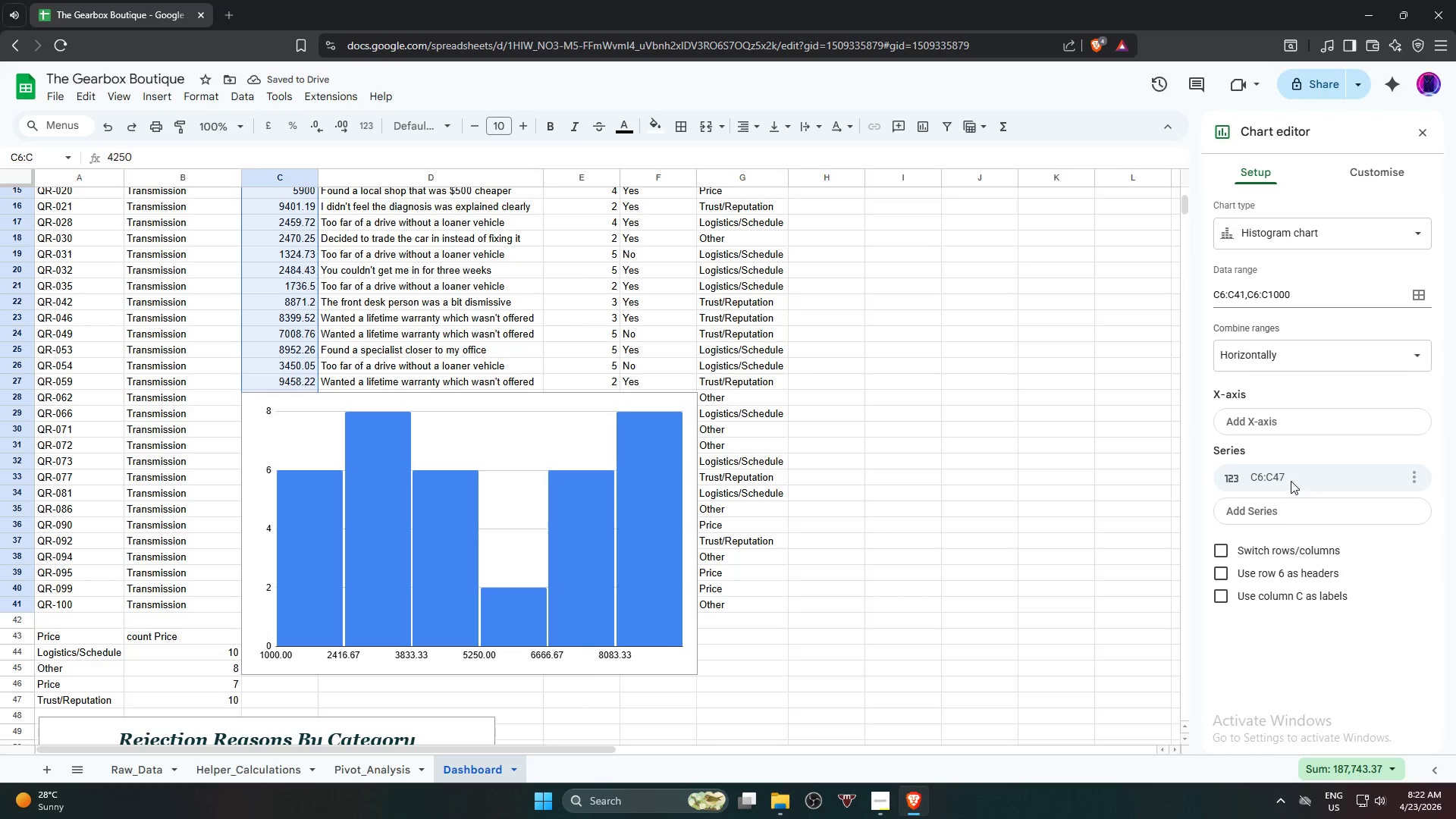 
left_click([1285, 478])
 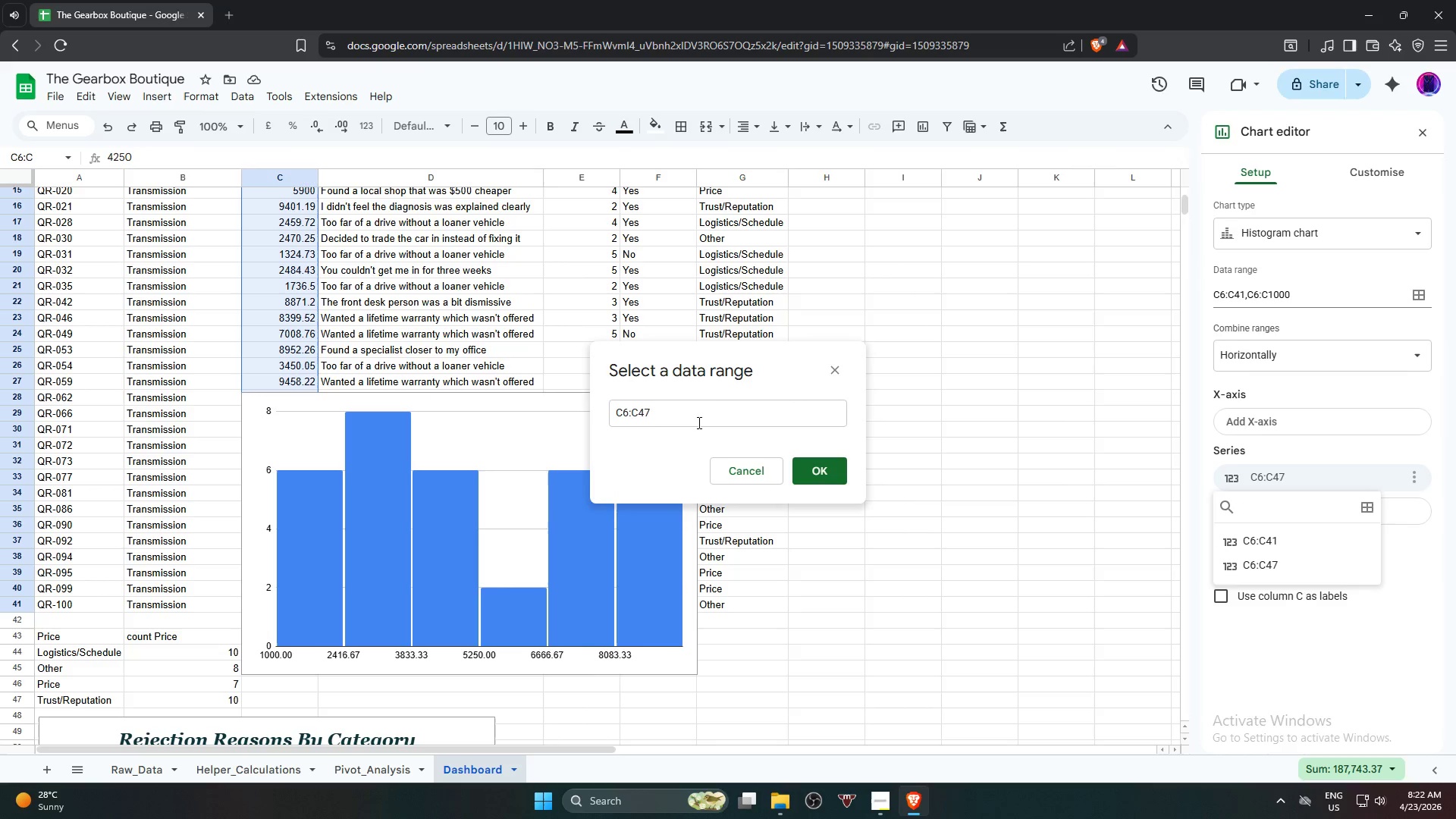 
scroll: coordinate [385, 360], scroll_direction: up, amount: 5.0
 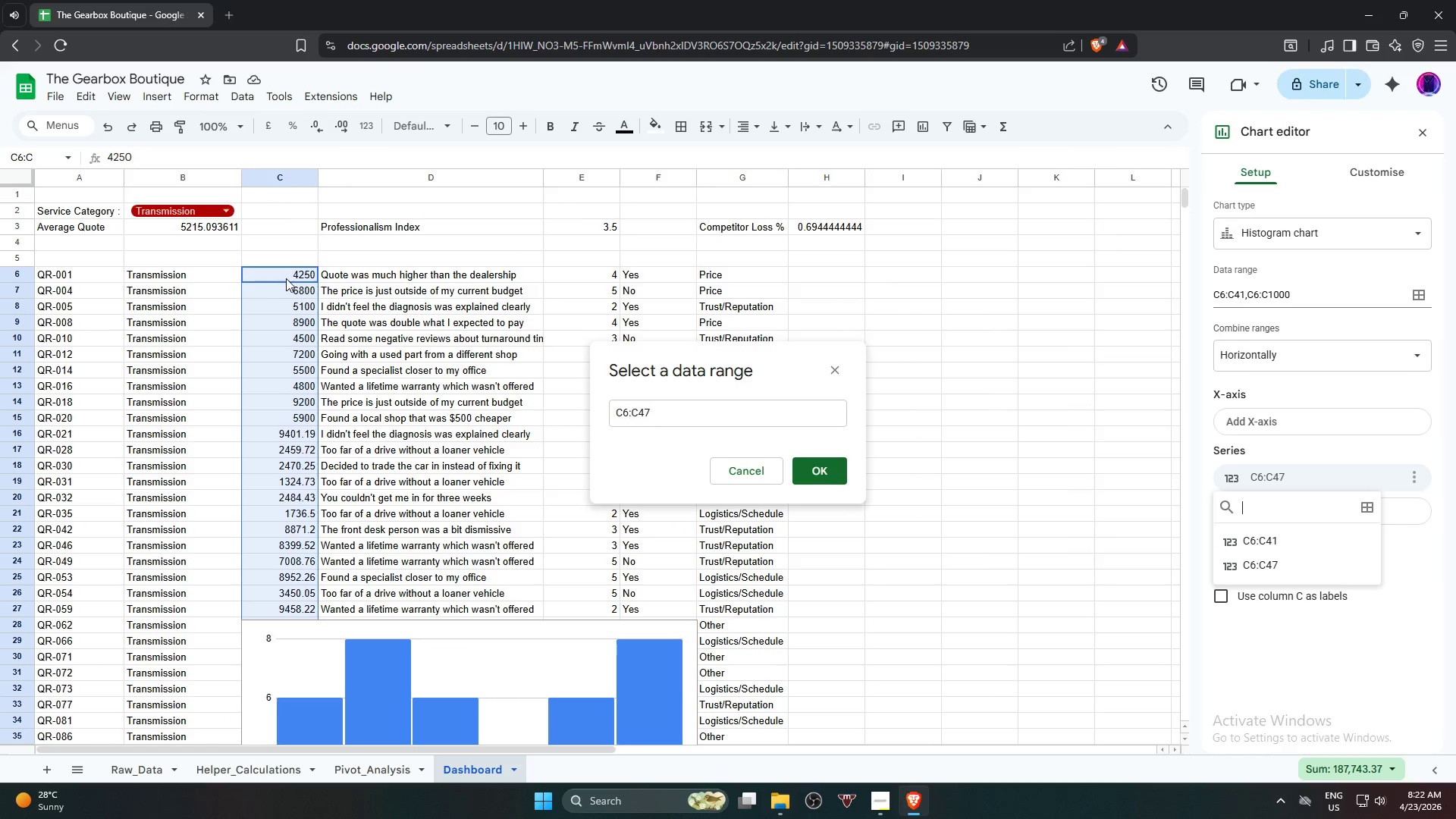 
left_click([286, 276])
 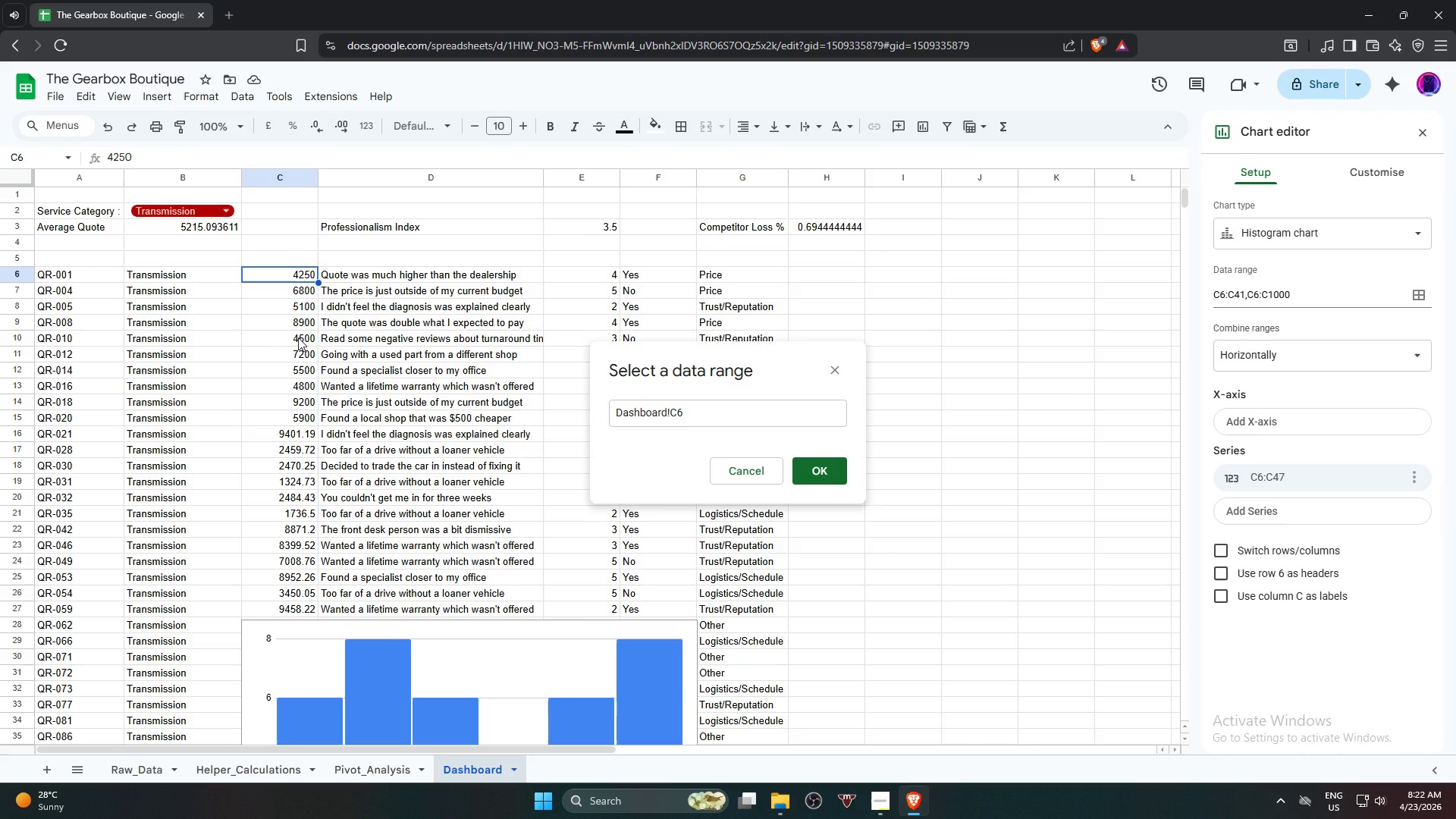 
wait(7.8)
 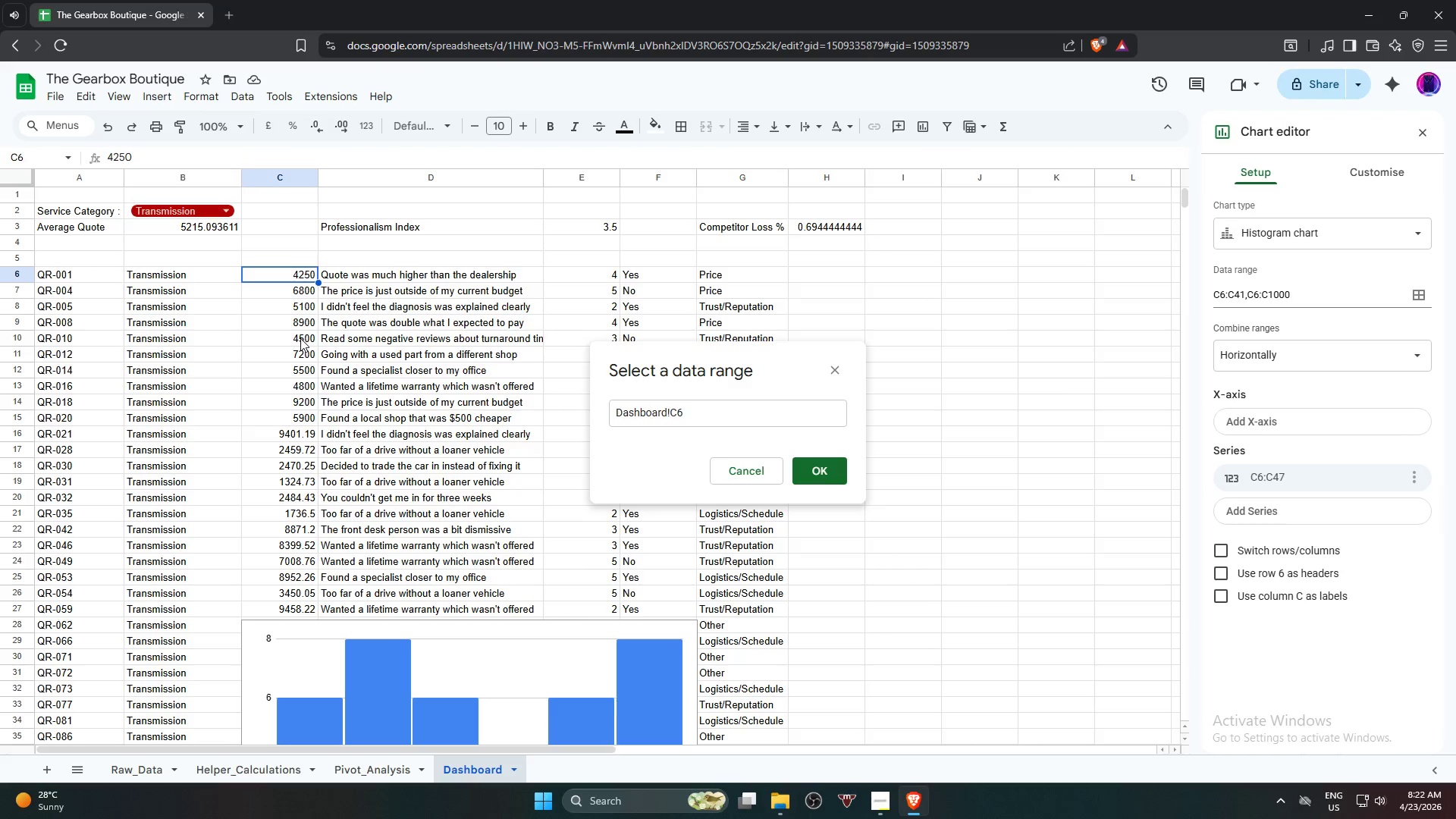 
left_click([265, 178])
 